 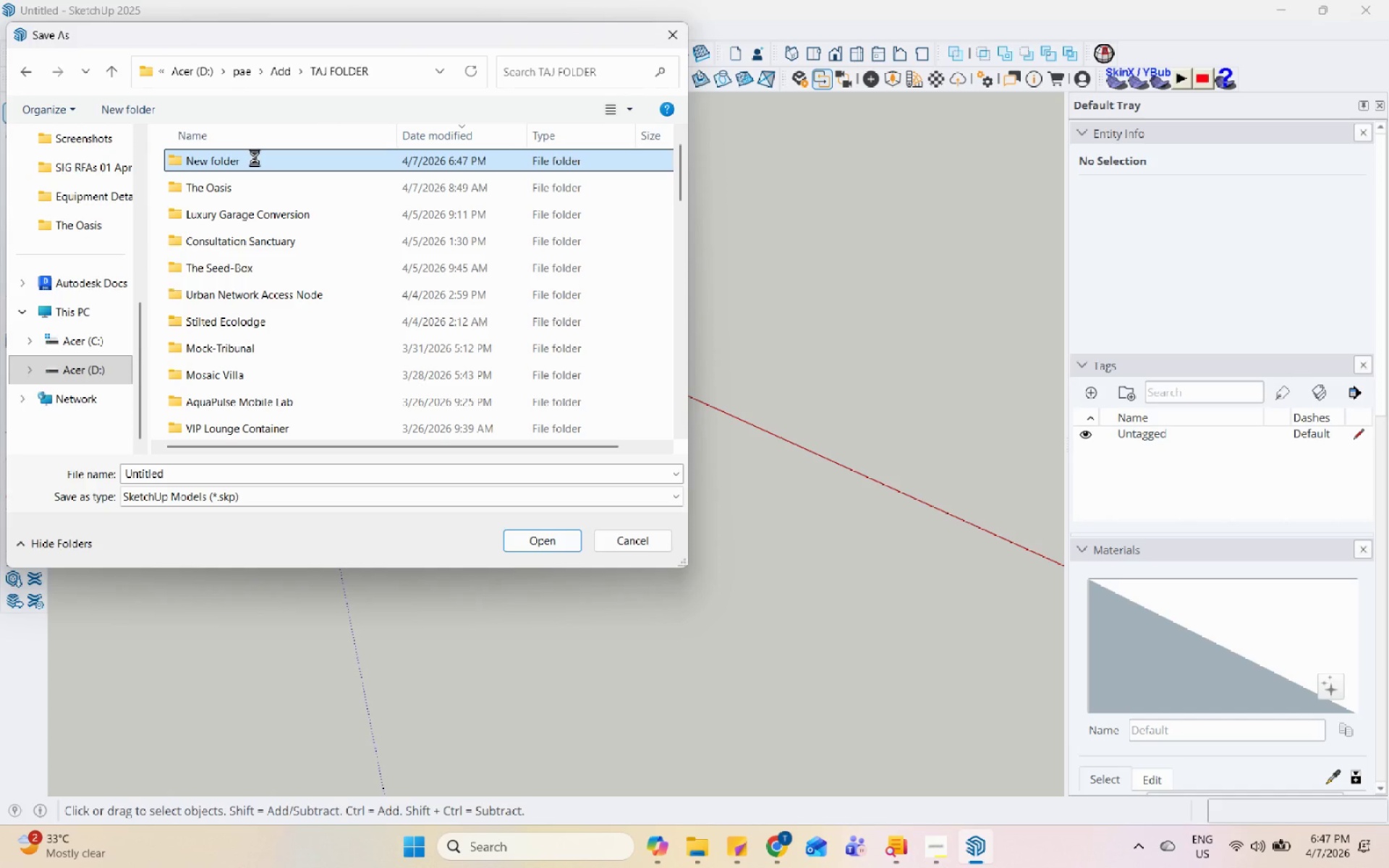 
left_click([357, 676])
 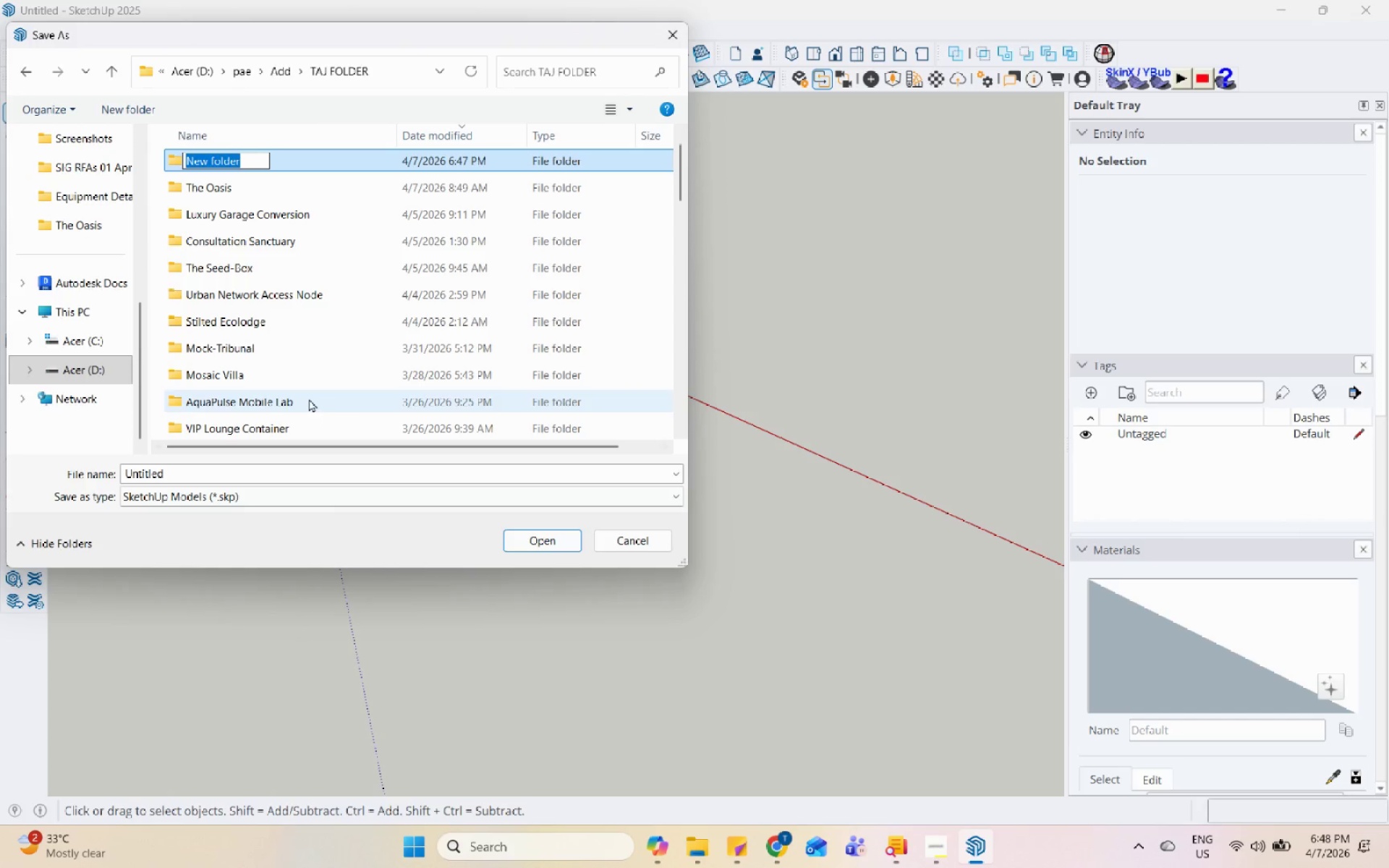 
key(Control+V)
 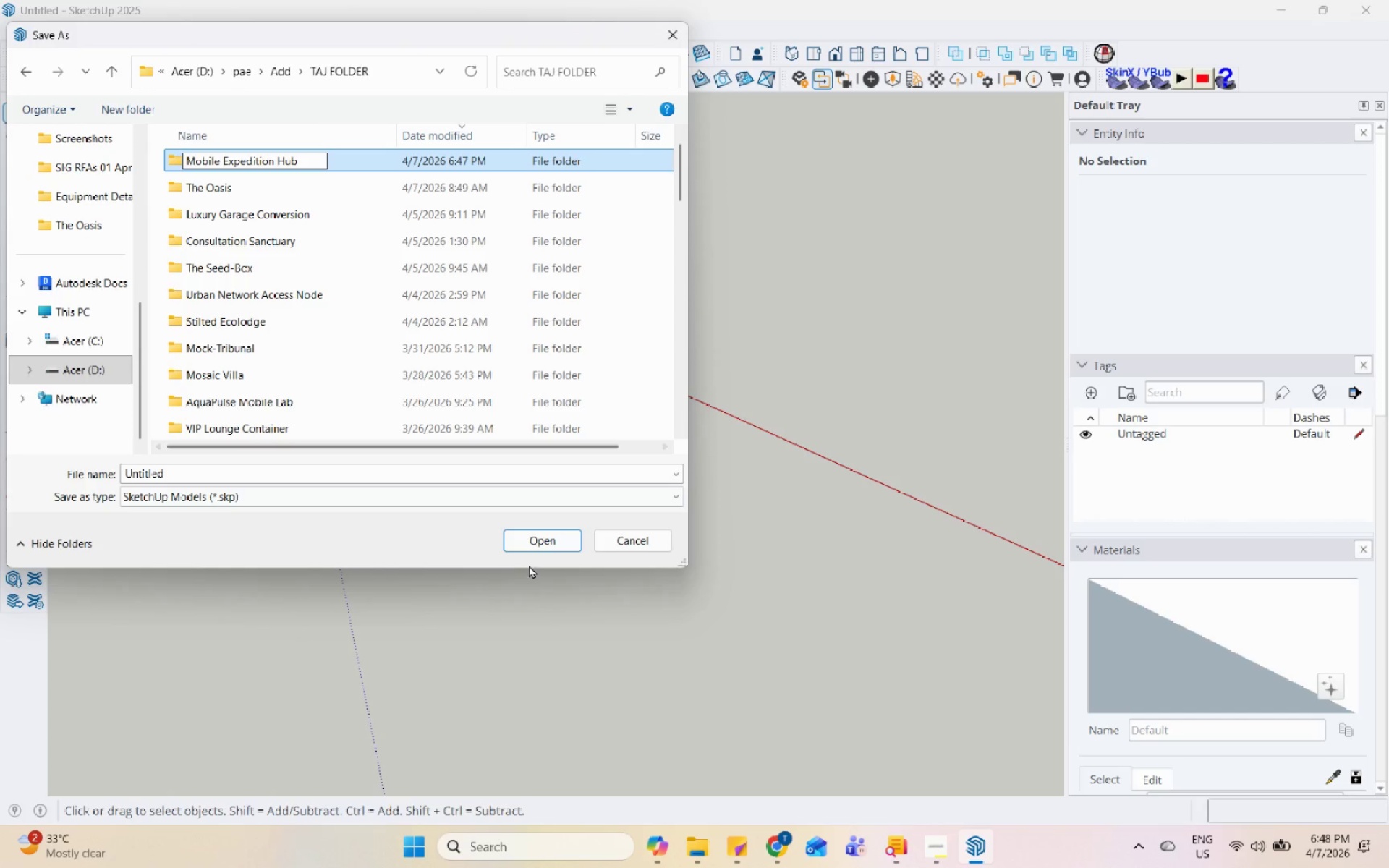 
left_click([552, 543])
 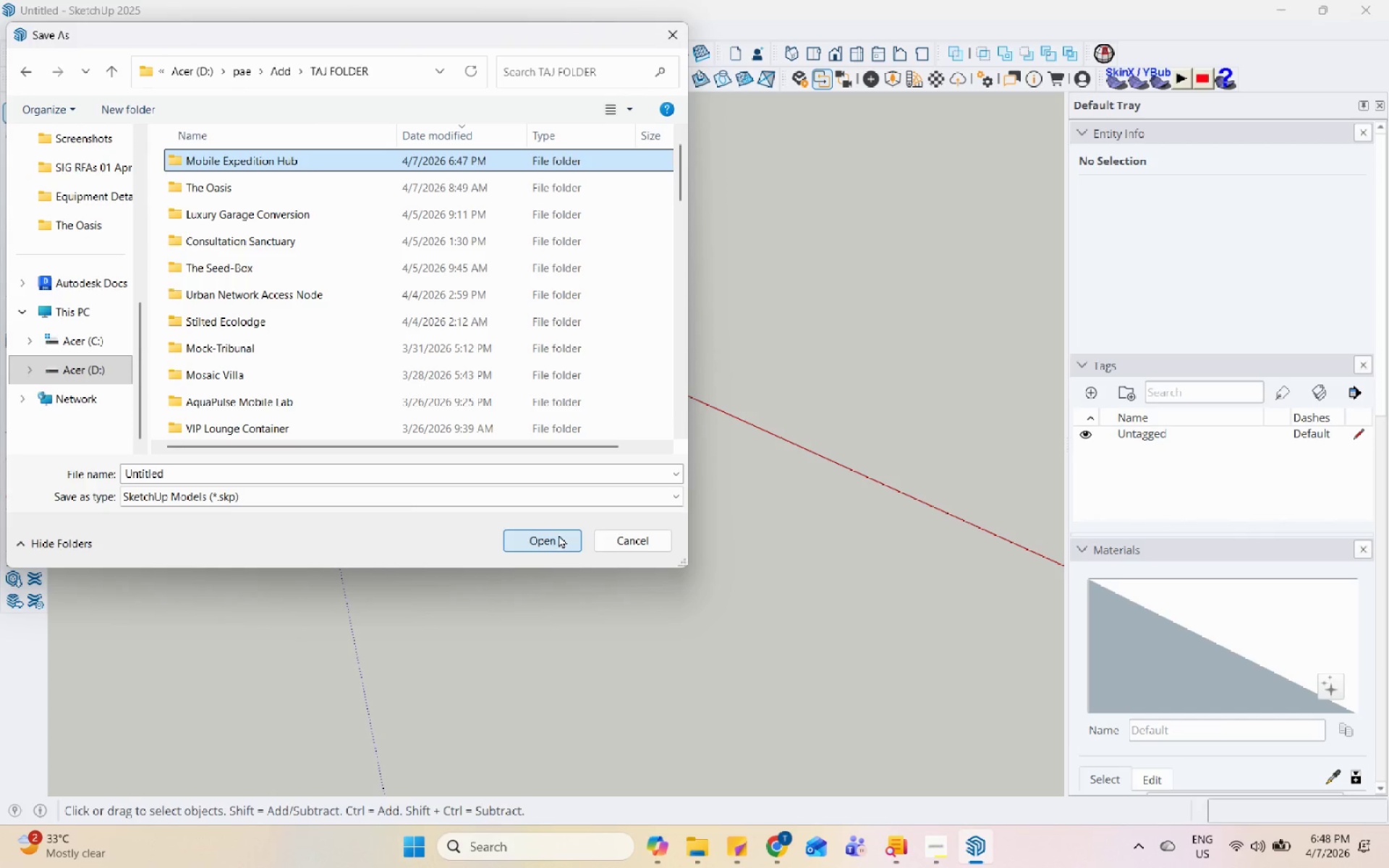 
left_click([557, 545])
 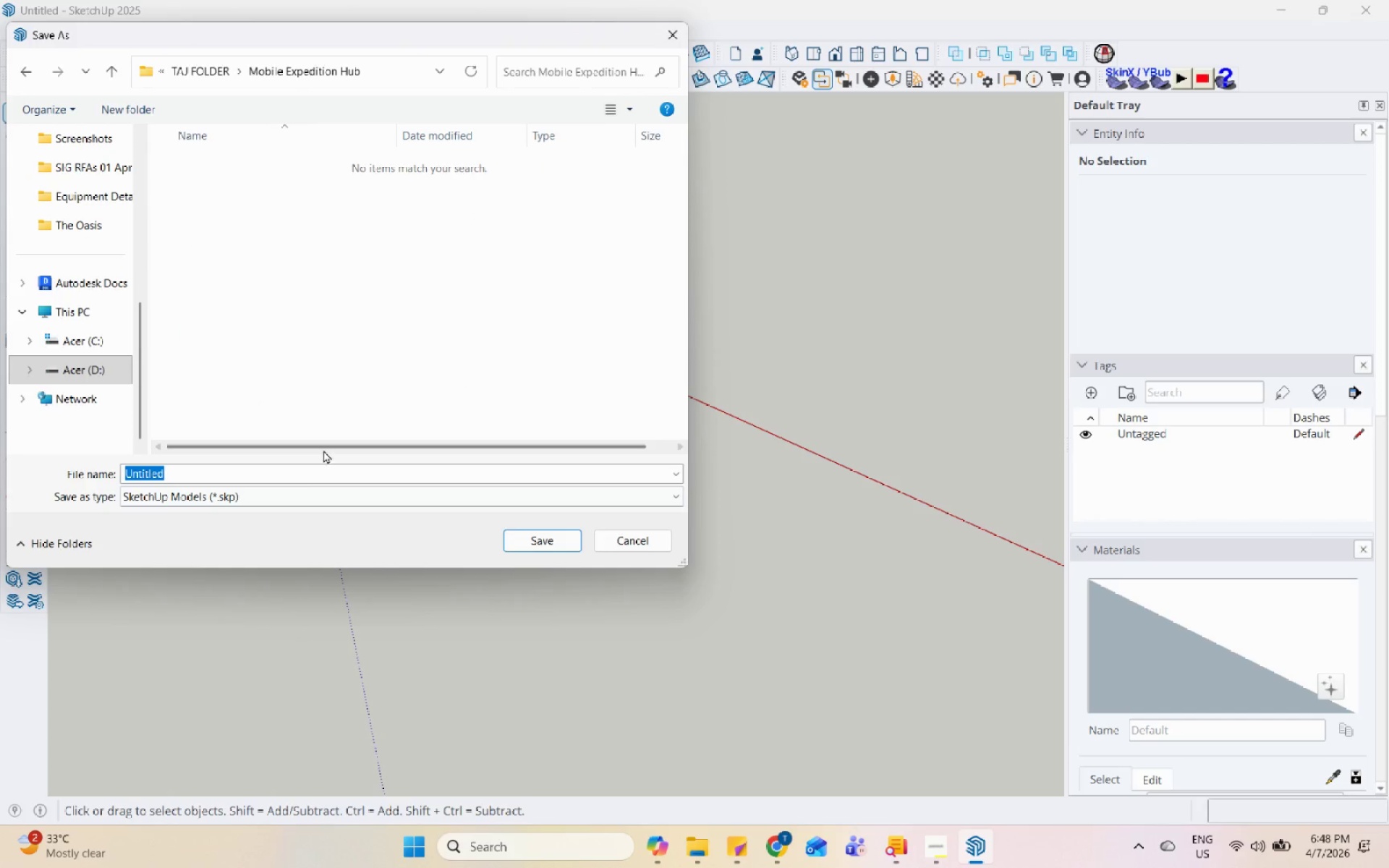 
key(Control+V)
 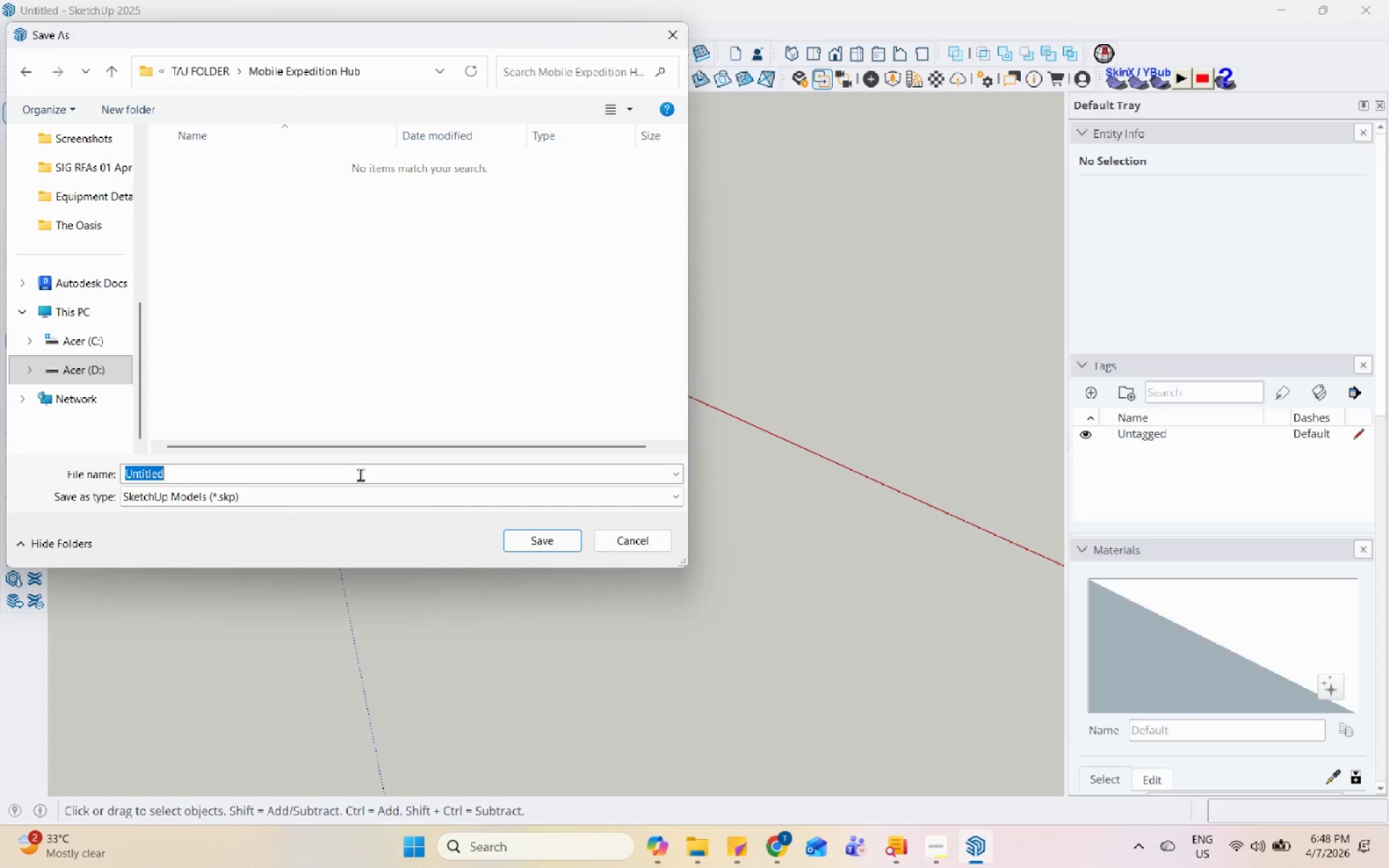 
double_click([360, 475])
 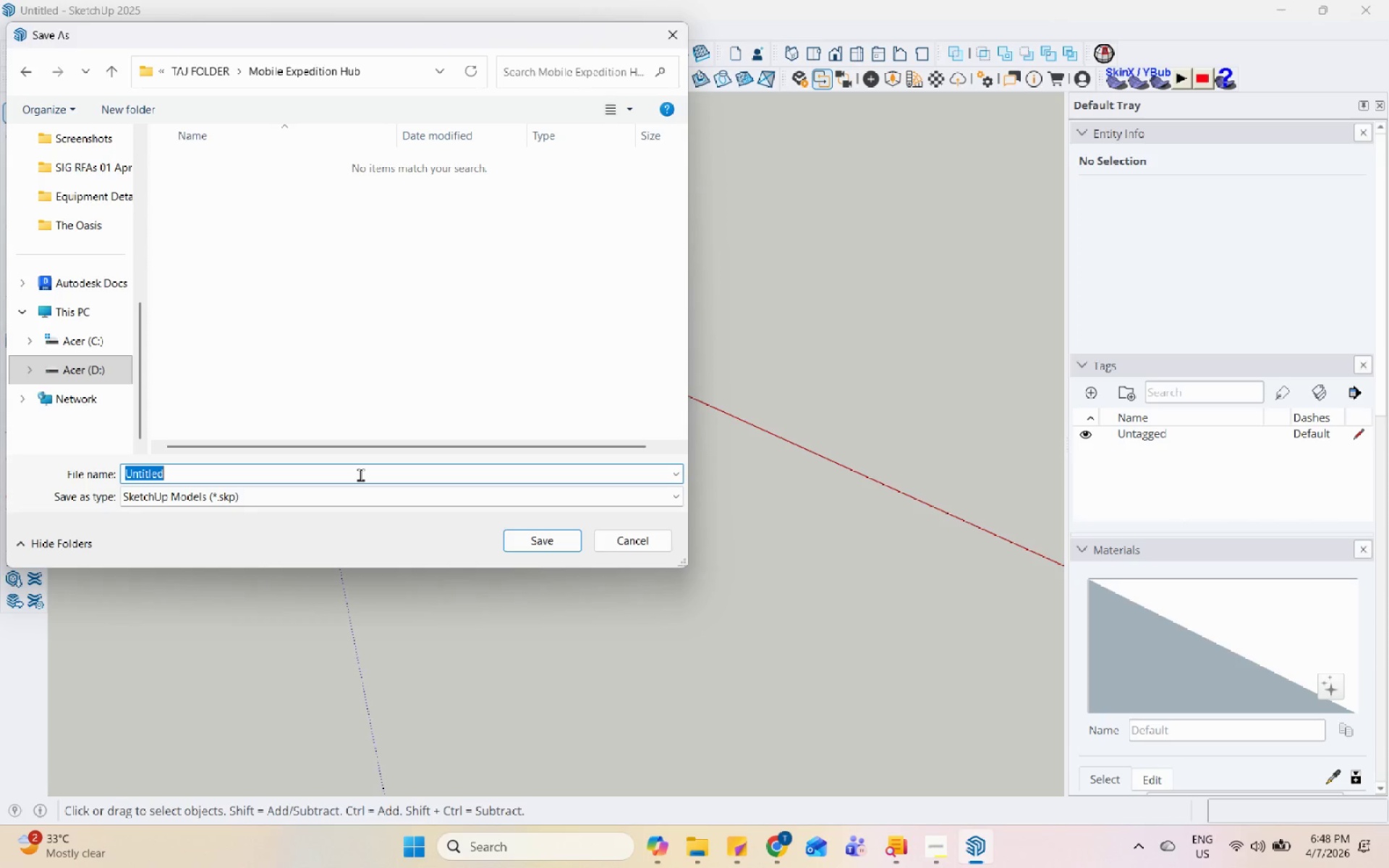 
key(Control+V)
 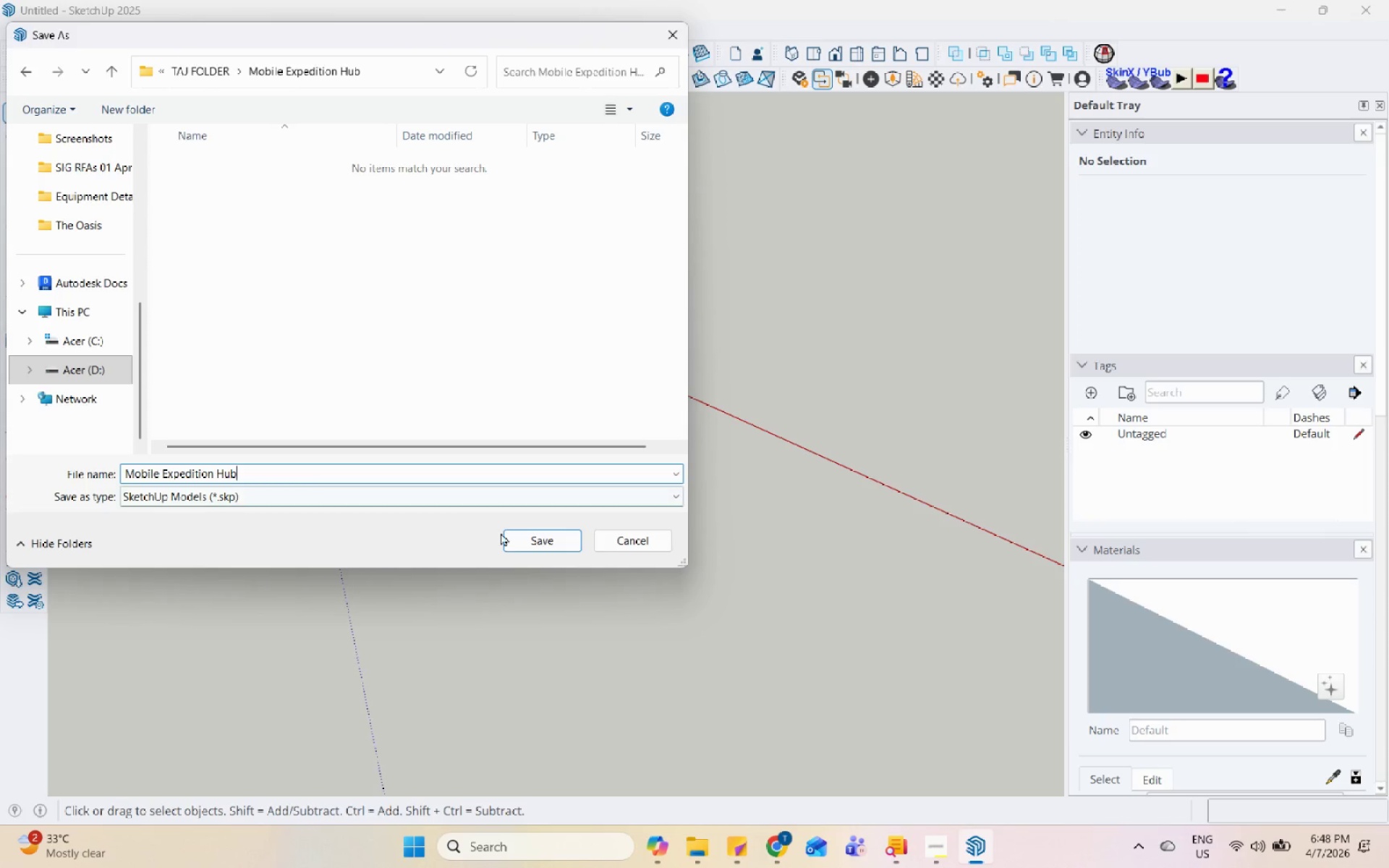 
left_click([527, 538])
 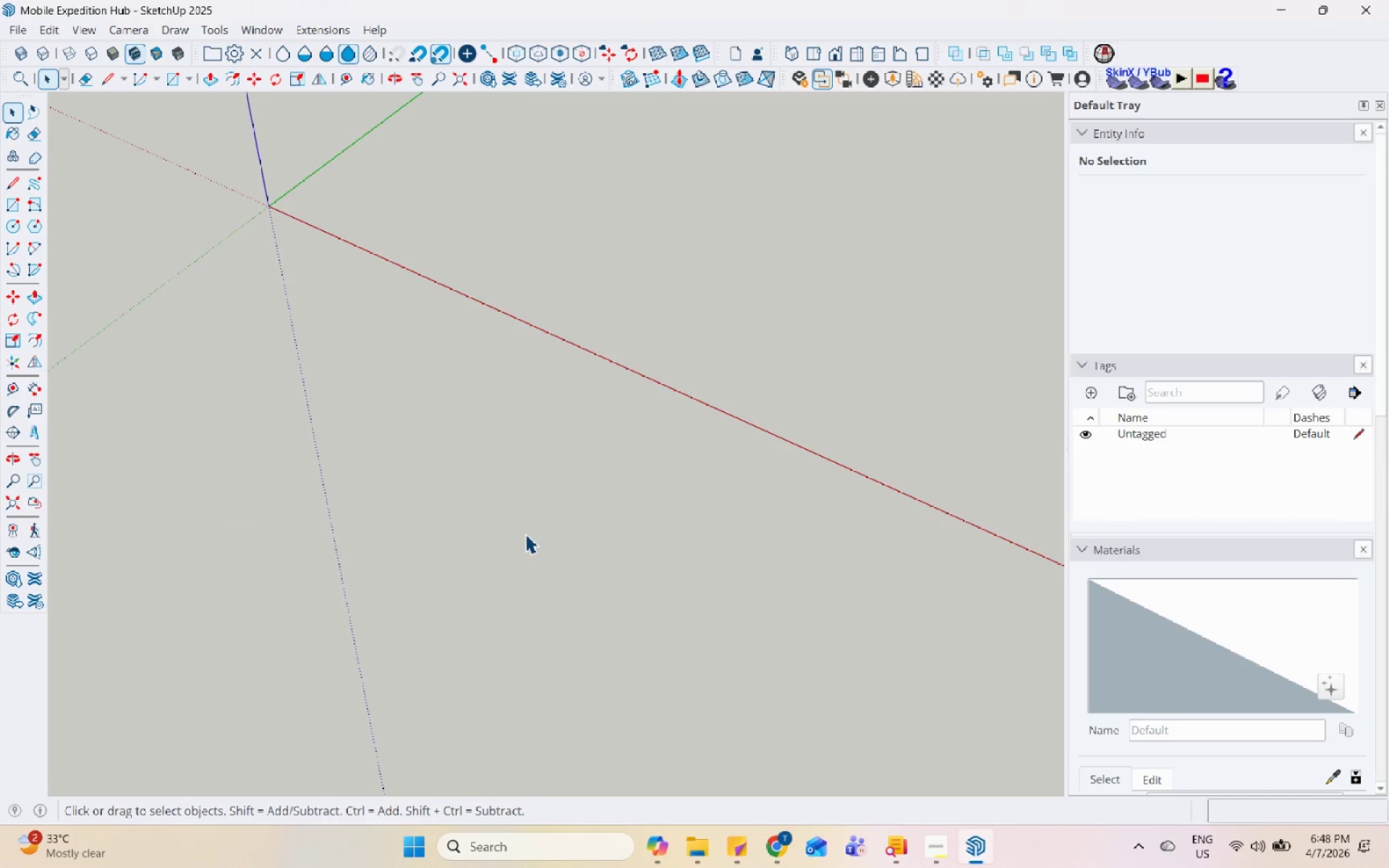 
scroll: coordinate [377, 429], scroll_direction: down, amount: 5.0
 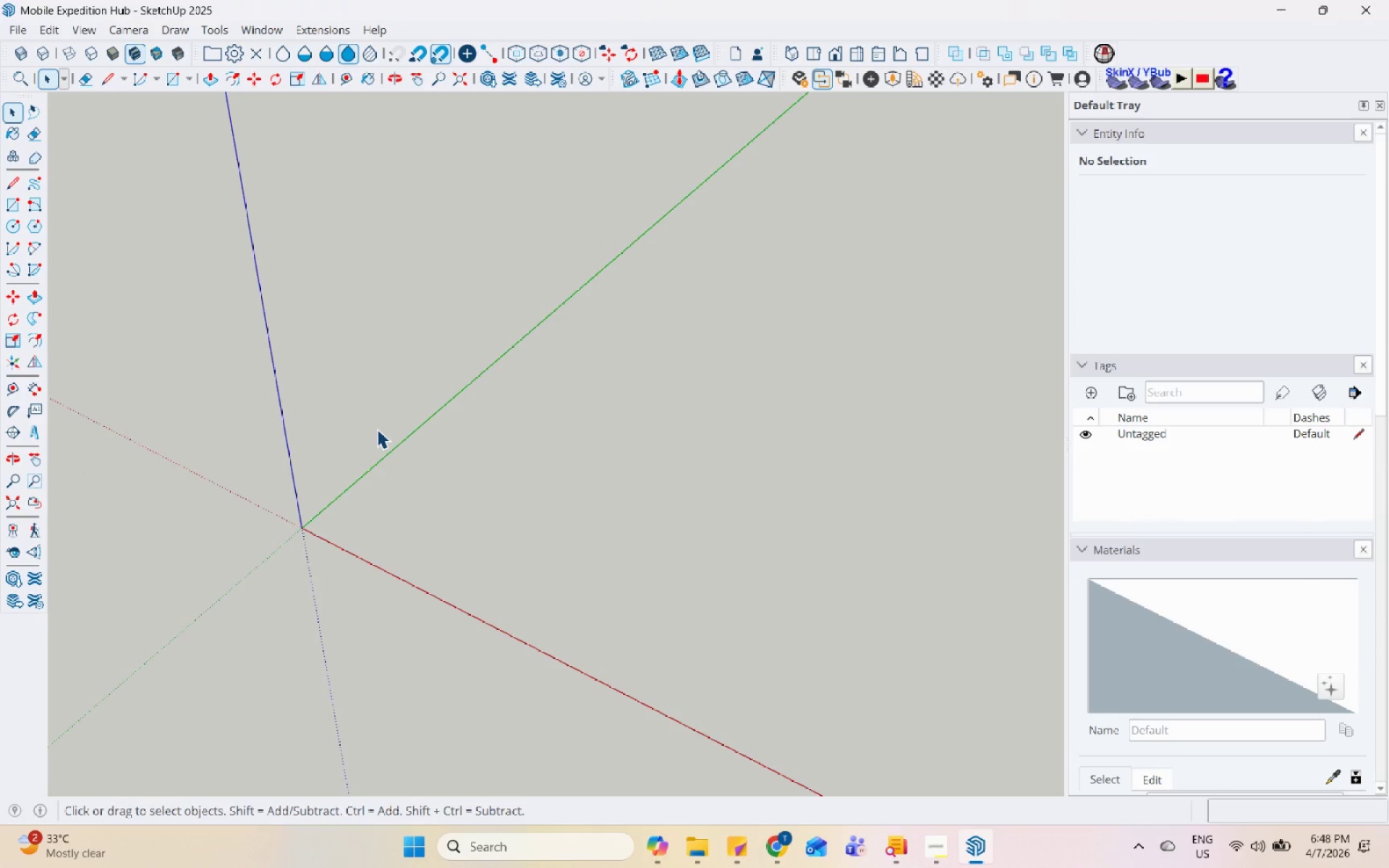 
key(Control+S)
 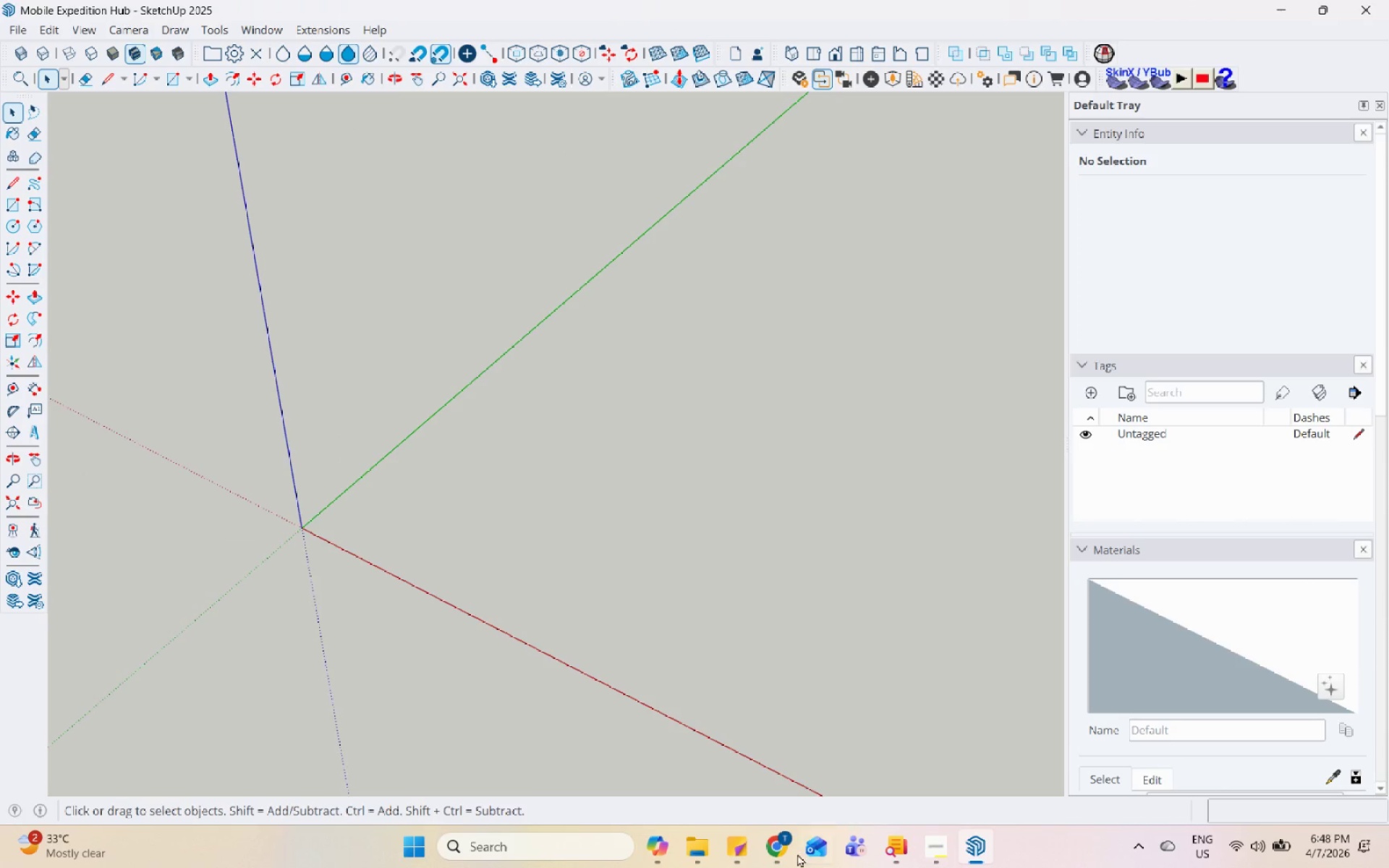 
left_click([773, 867])
 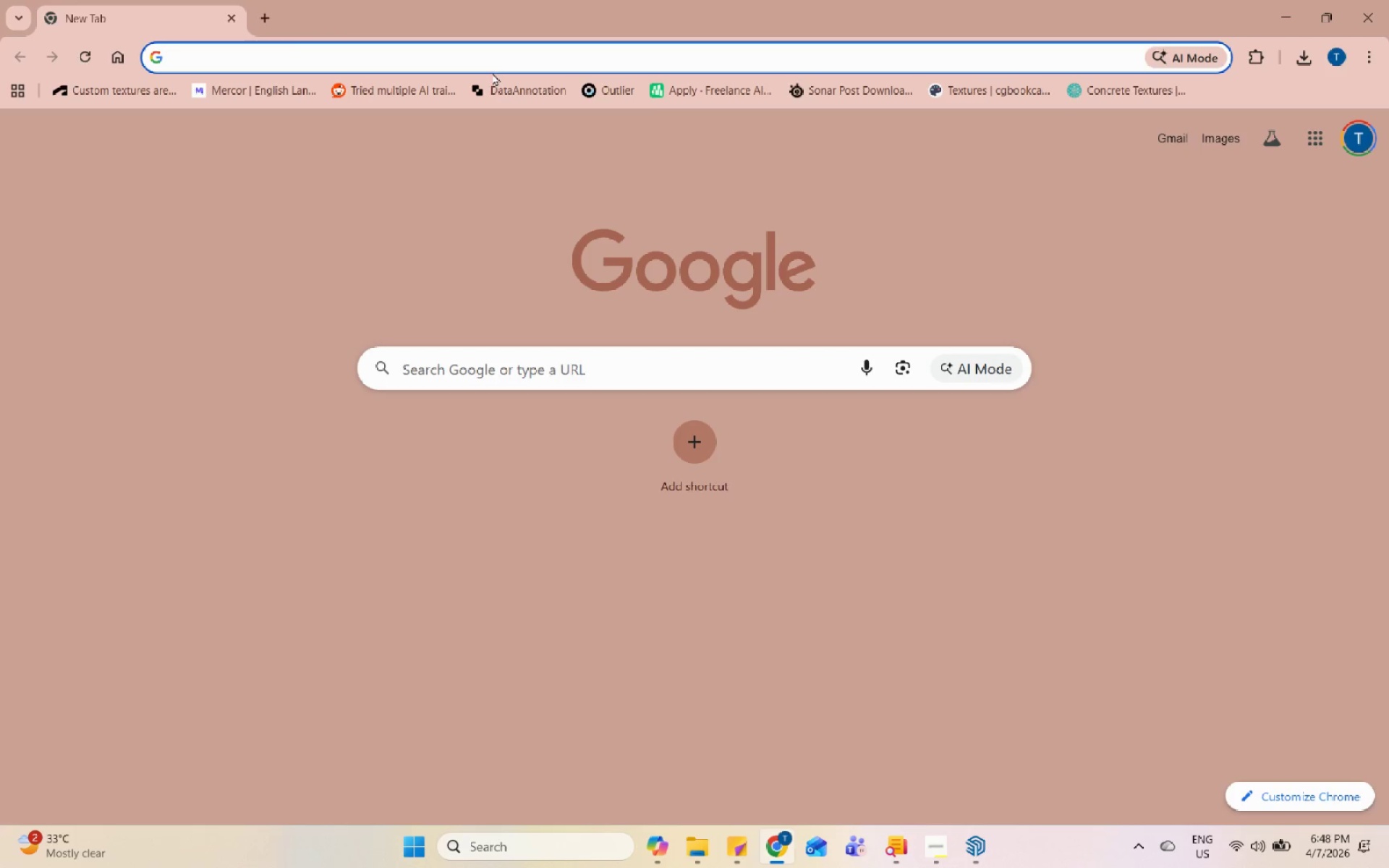 
double_click([498, 62])
 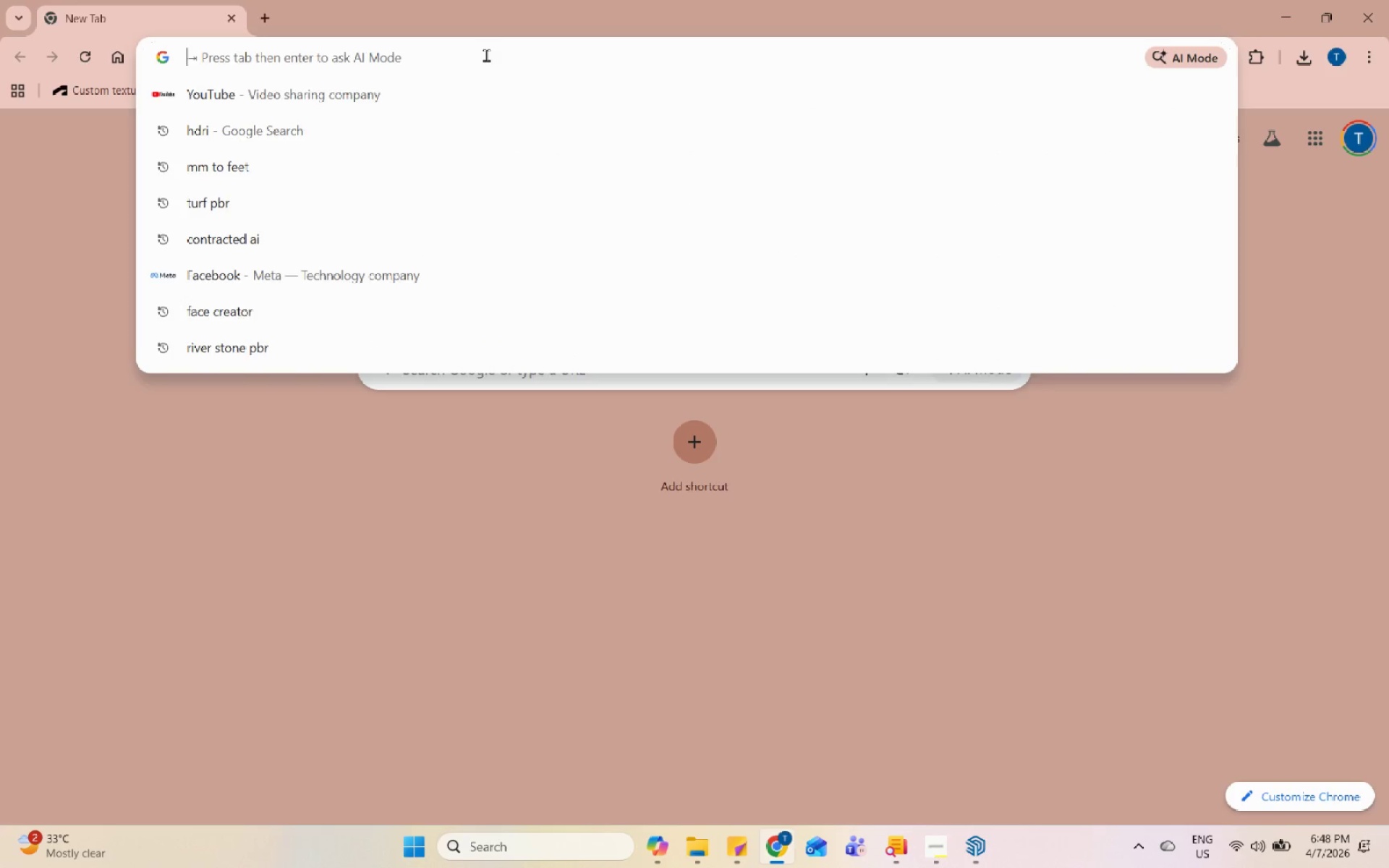 
type(3d warehoue)
 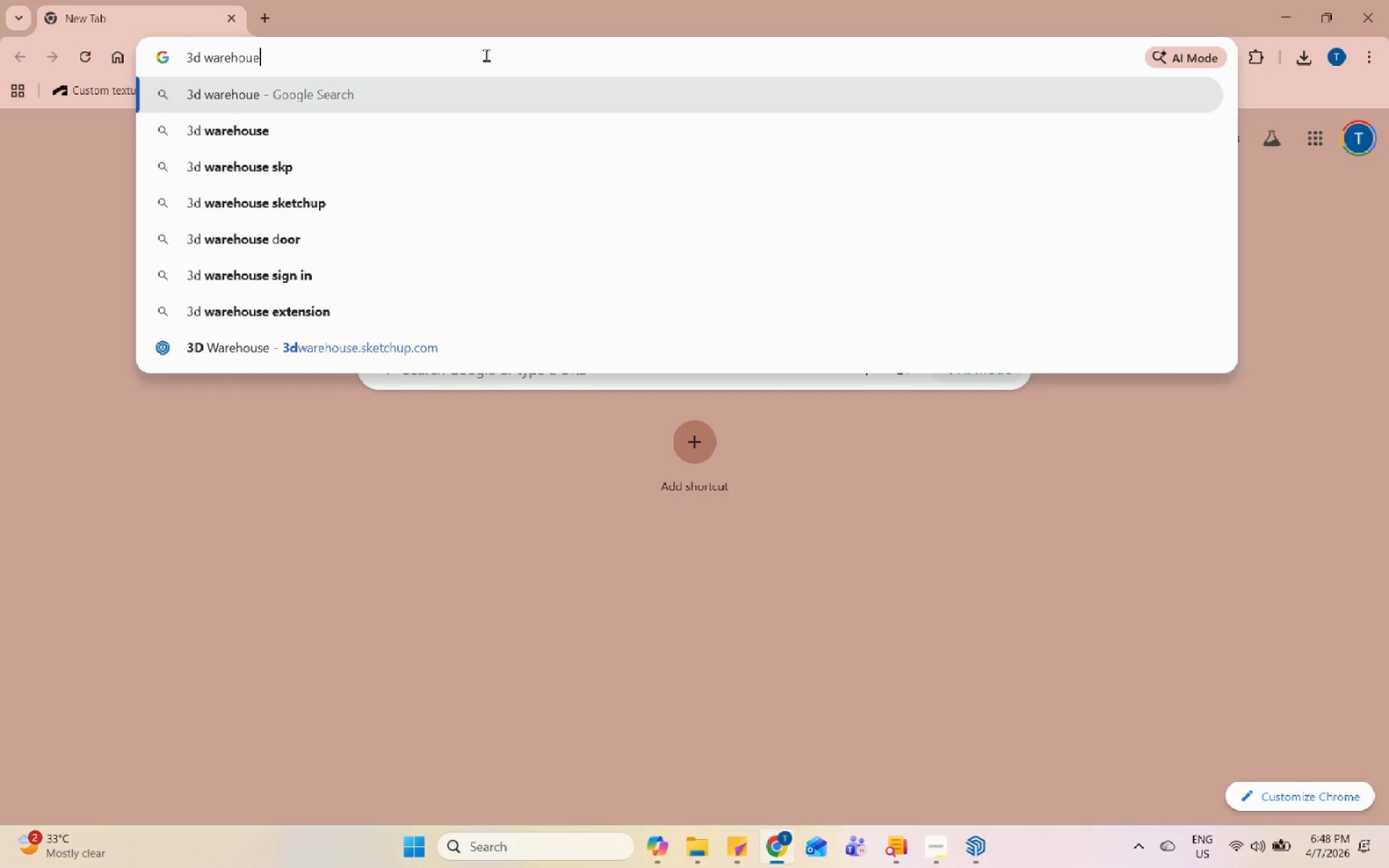 
key(Enter)
 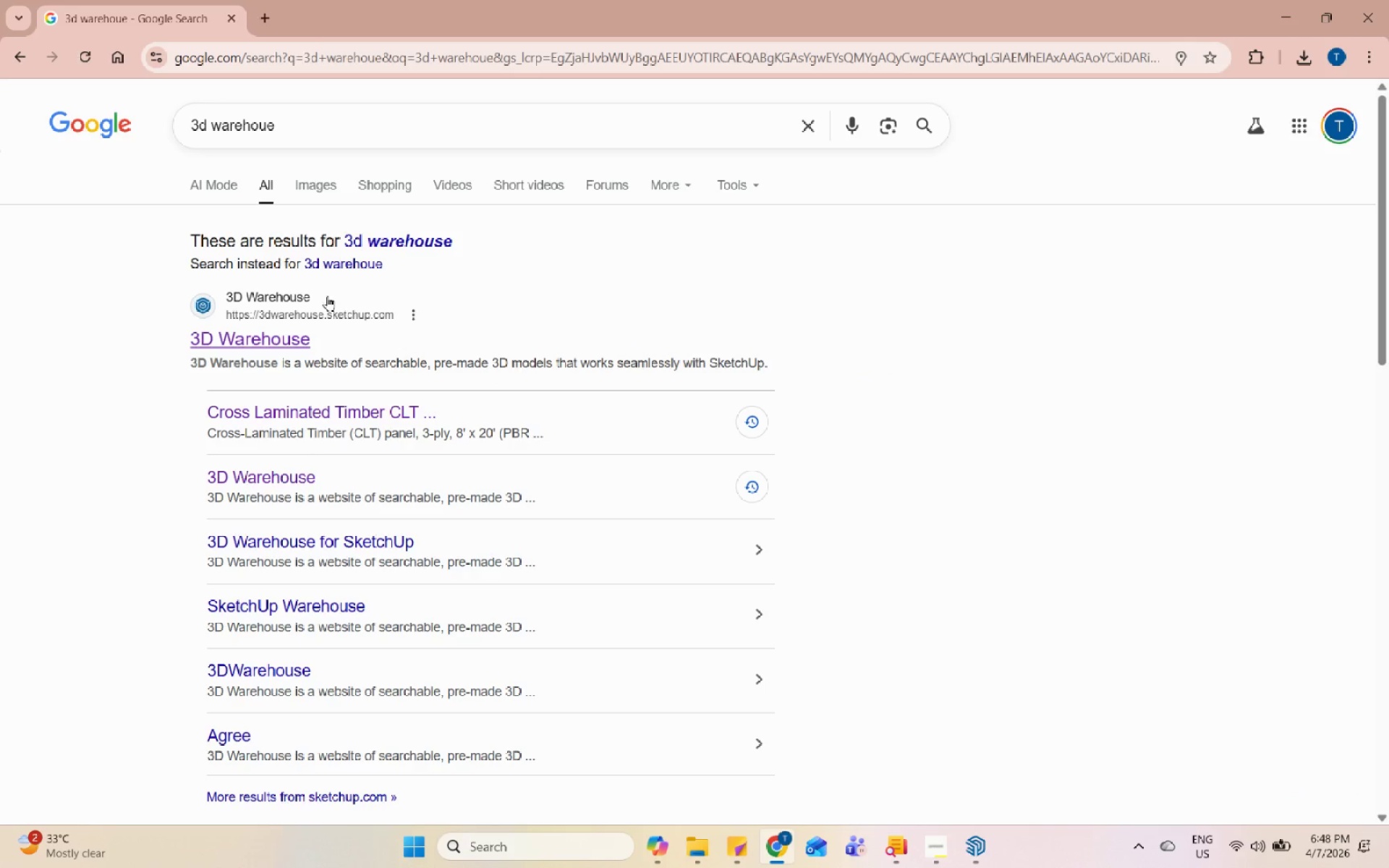 
left_click([294, 340])
 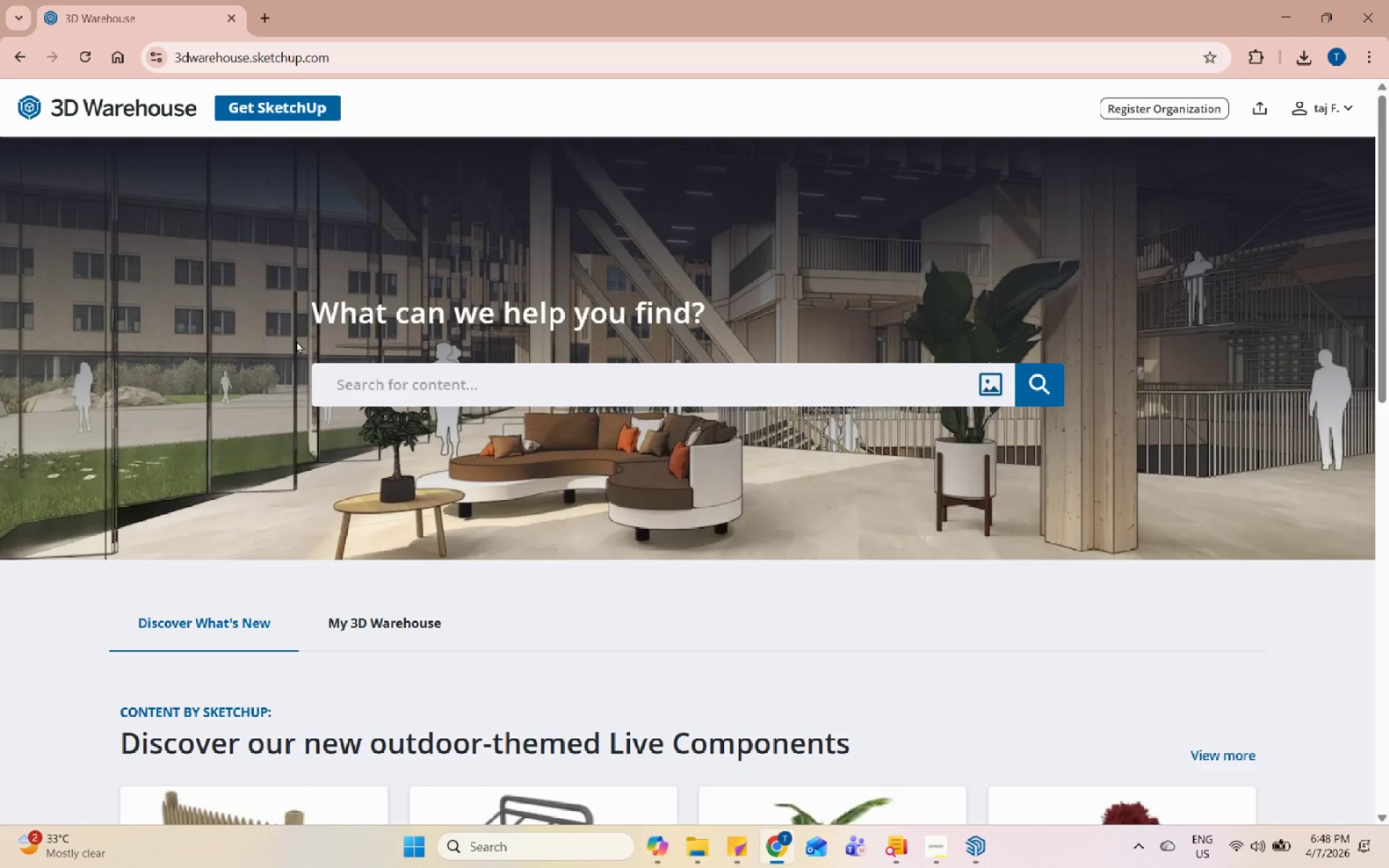 
wait(20.88)
 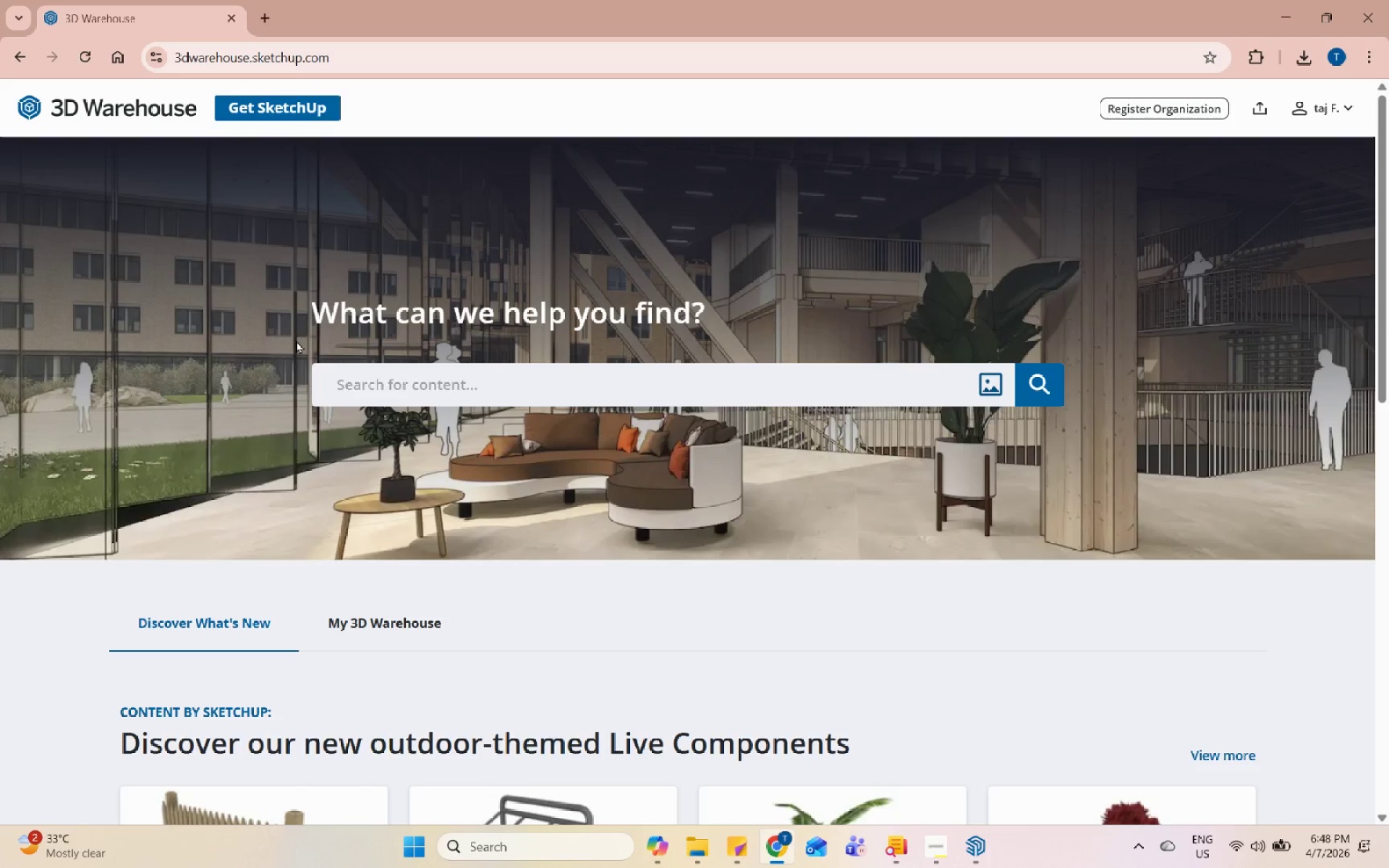 
left_click([555, 391])
 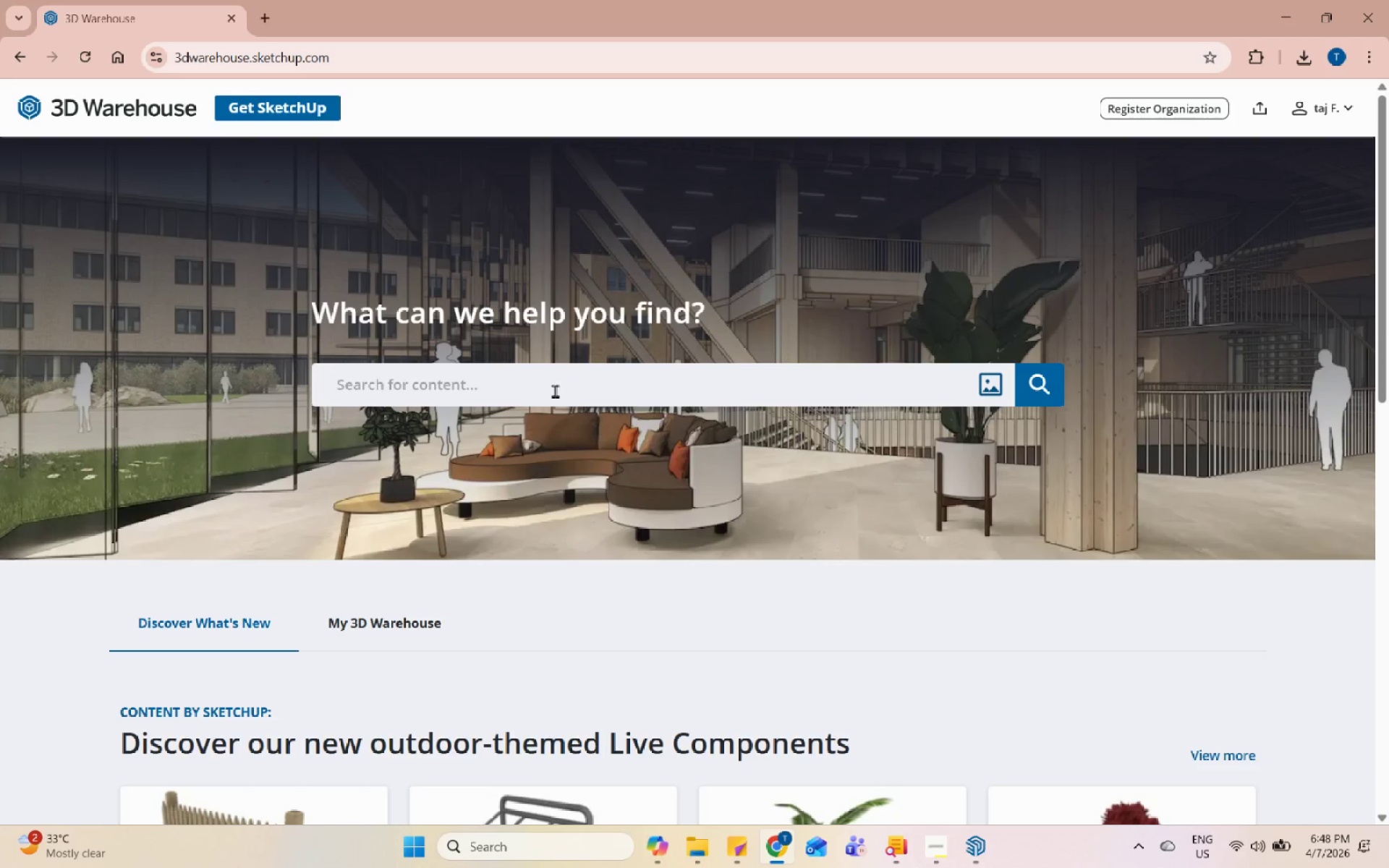 
type(20ft containr)
key(Backspace)
type(er)
 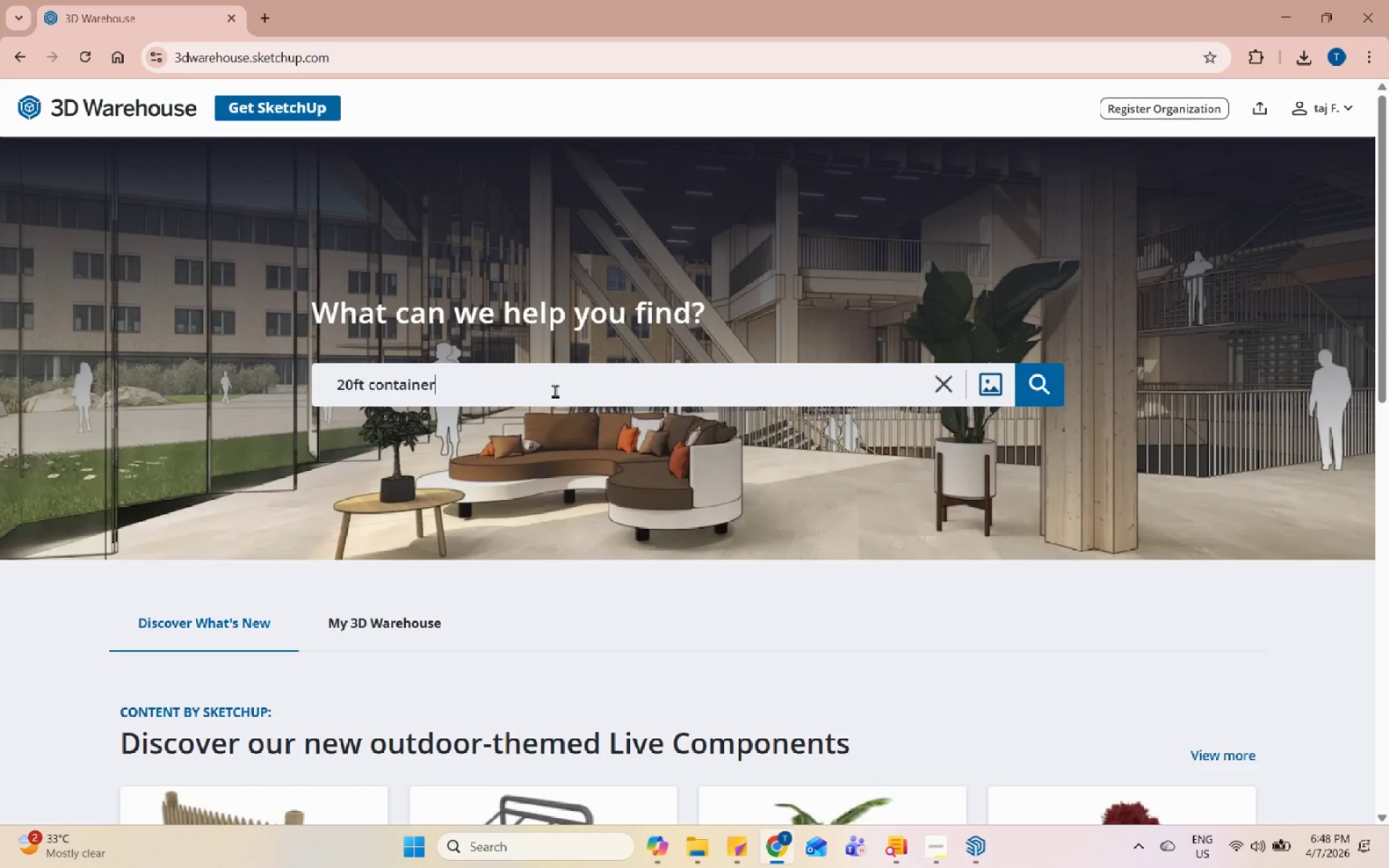 
key(Enter)
 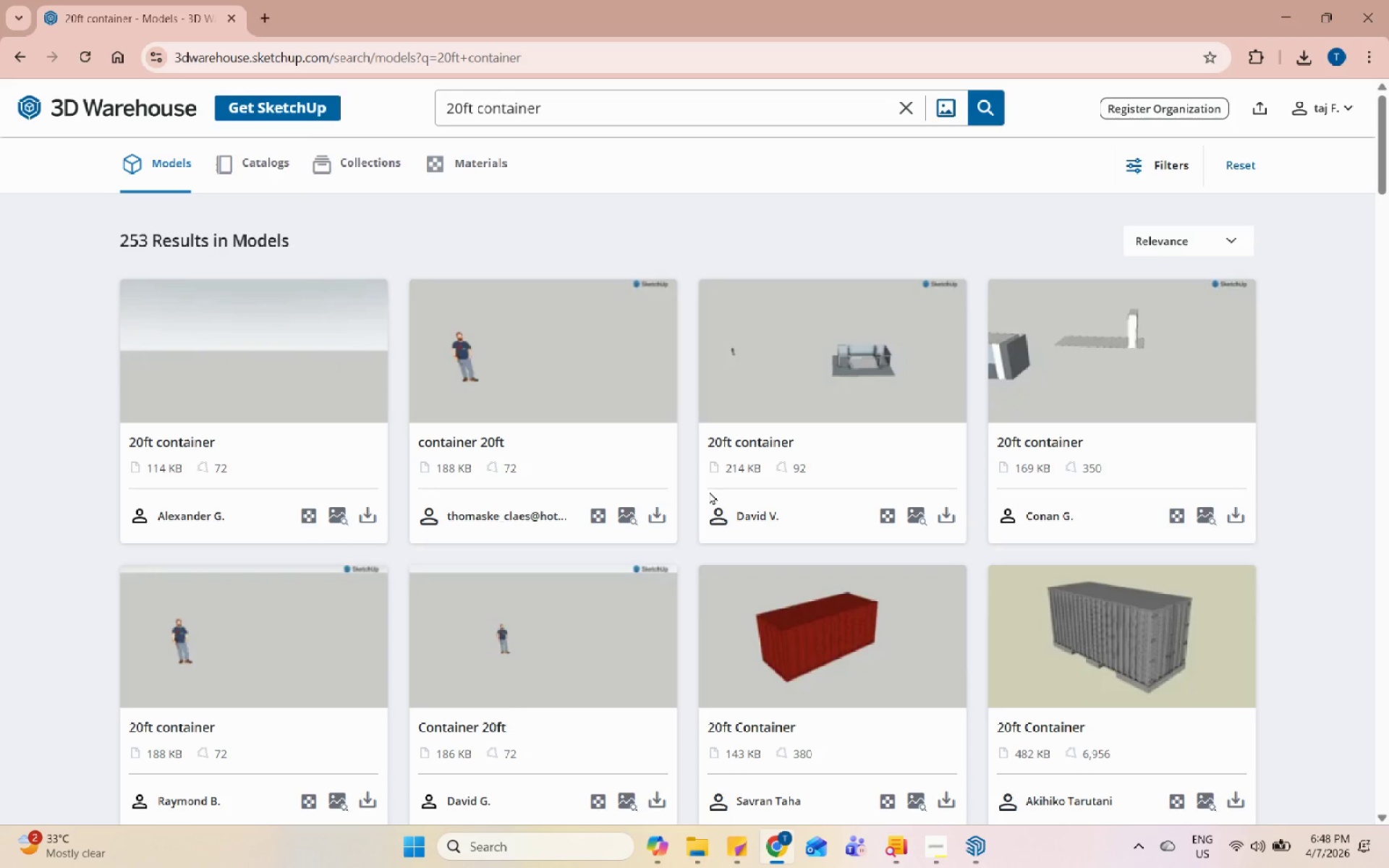 
left_click([1099, 578])
 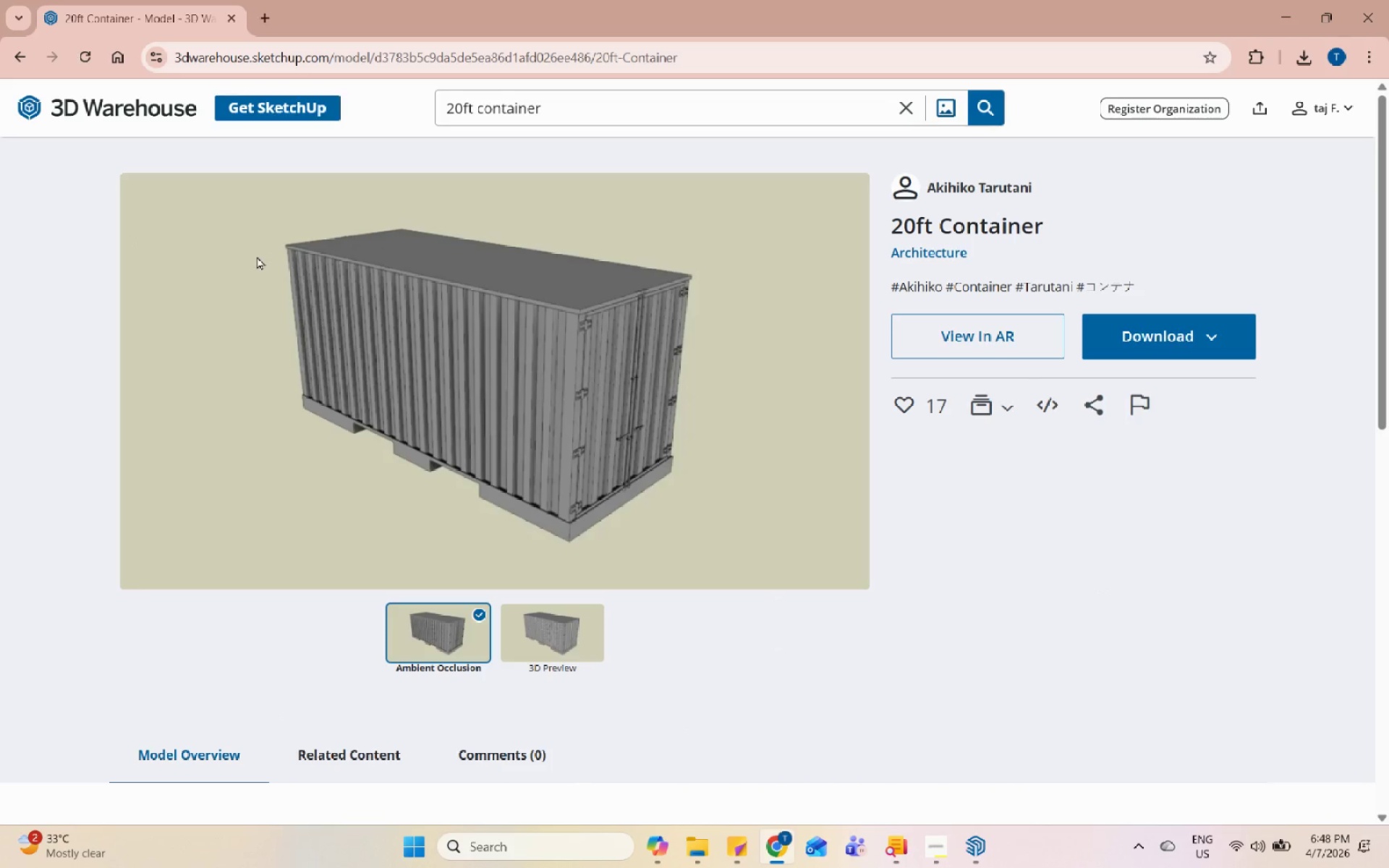 
wait(5.16)
 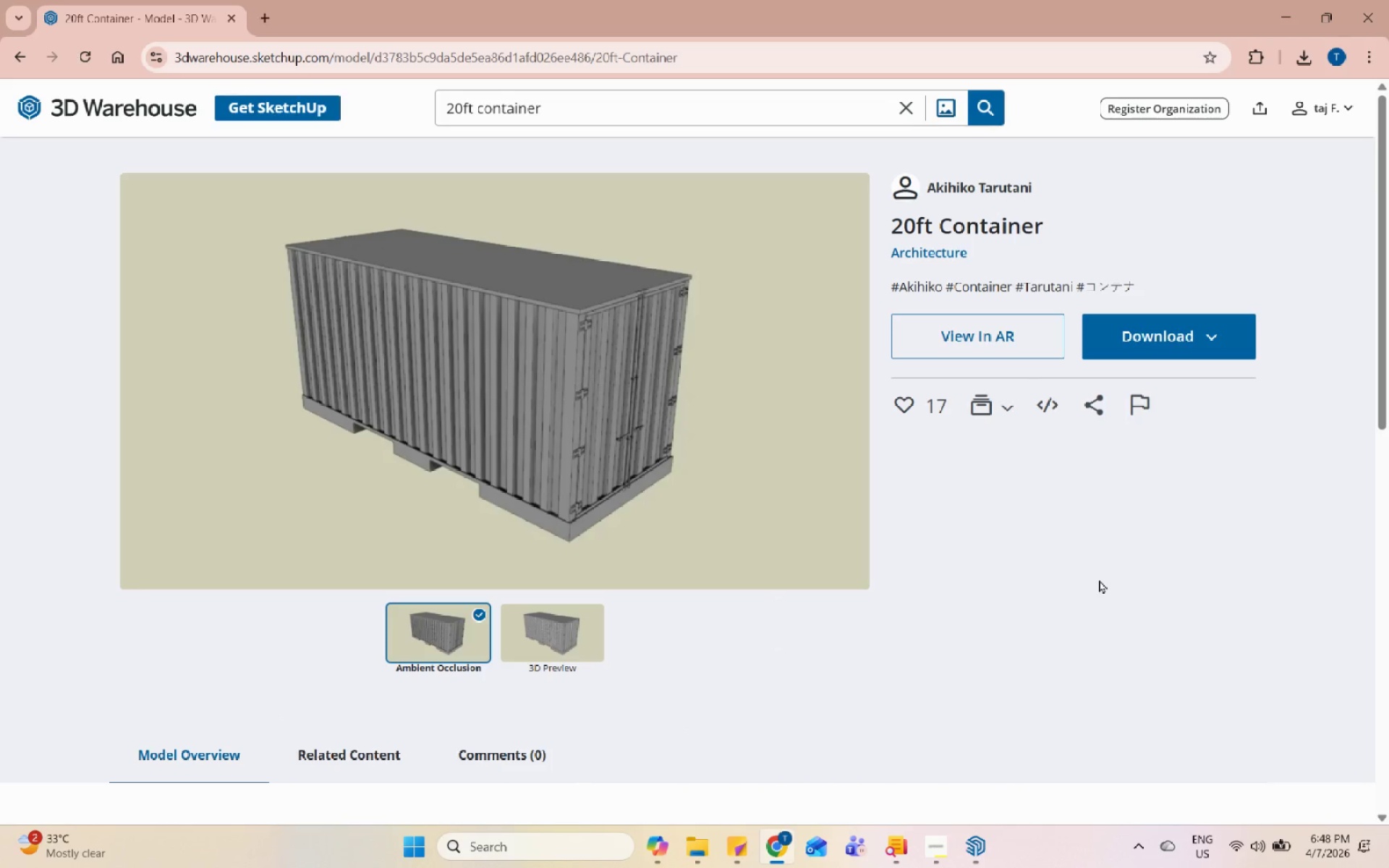 
left_click([14, 60])
 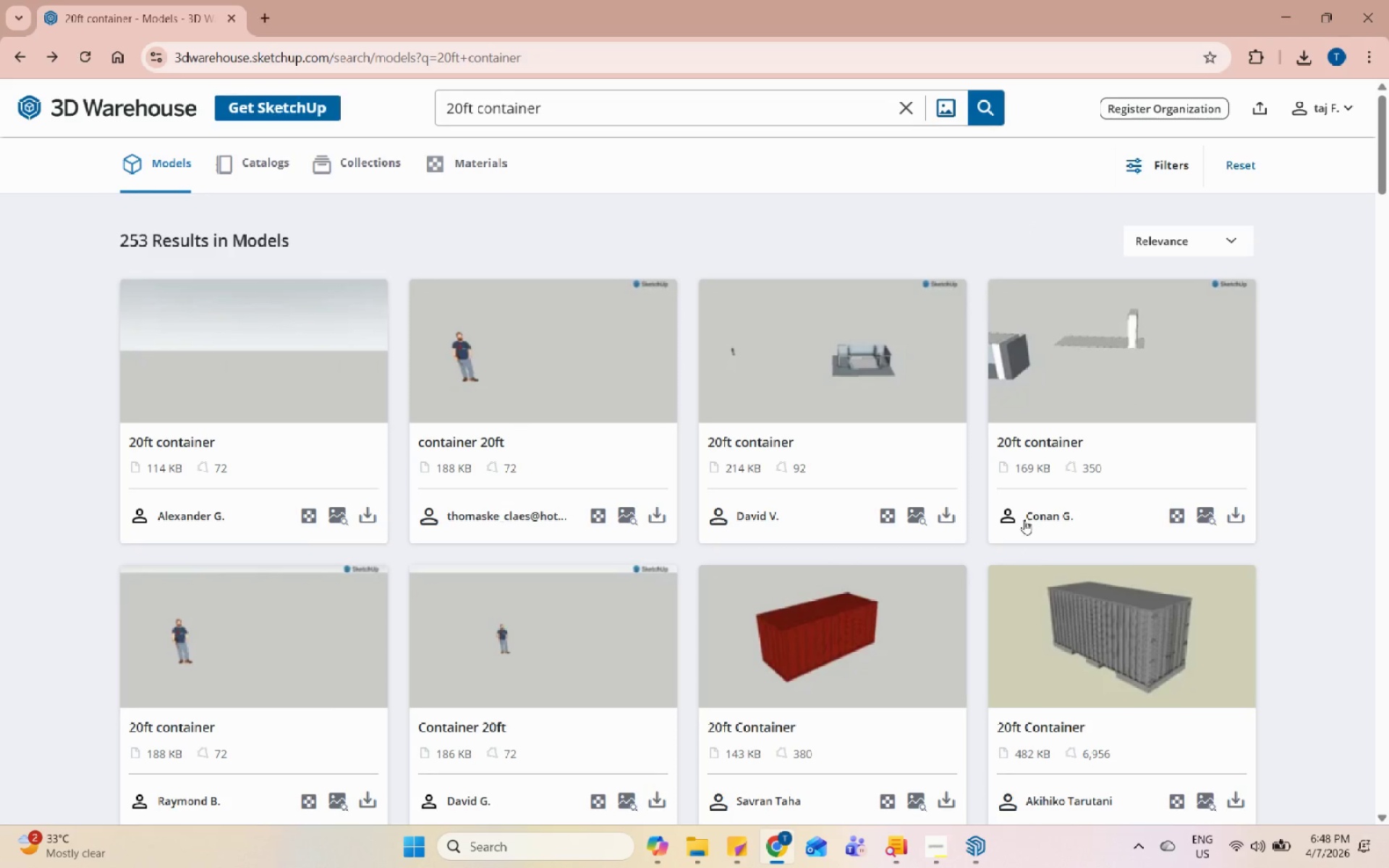 
scroll: coordinate [248, 396], scroll_direction: down, amount: 7.0
 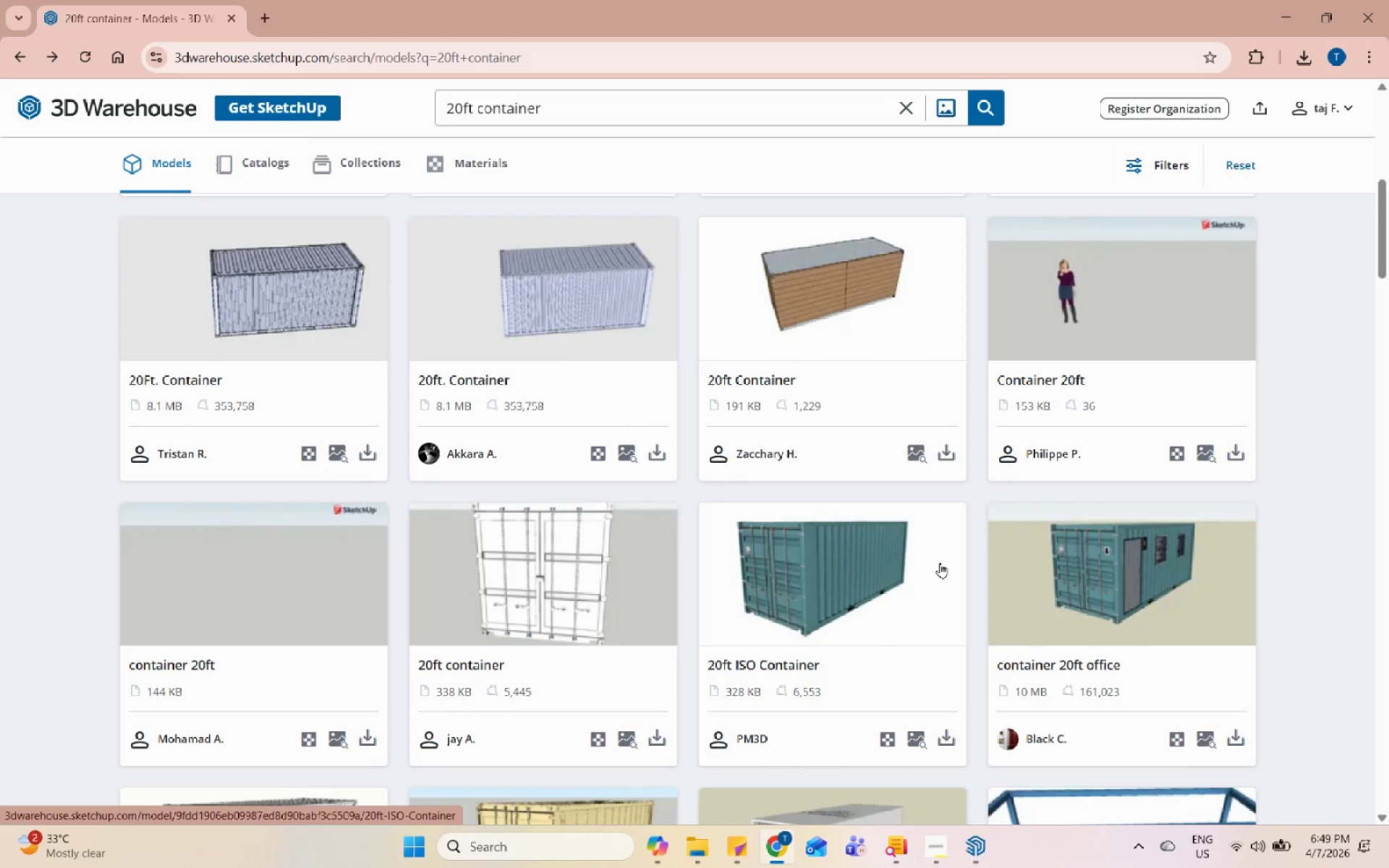 
left_click([498, 571])
 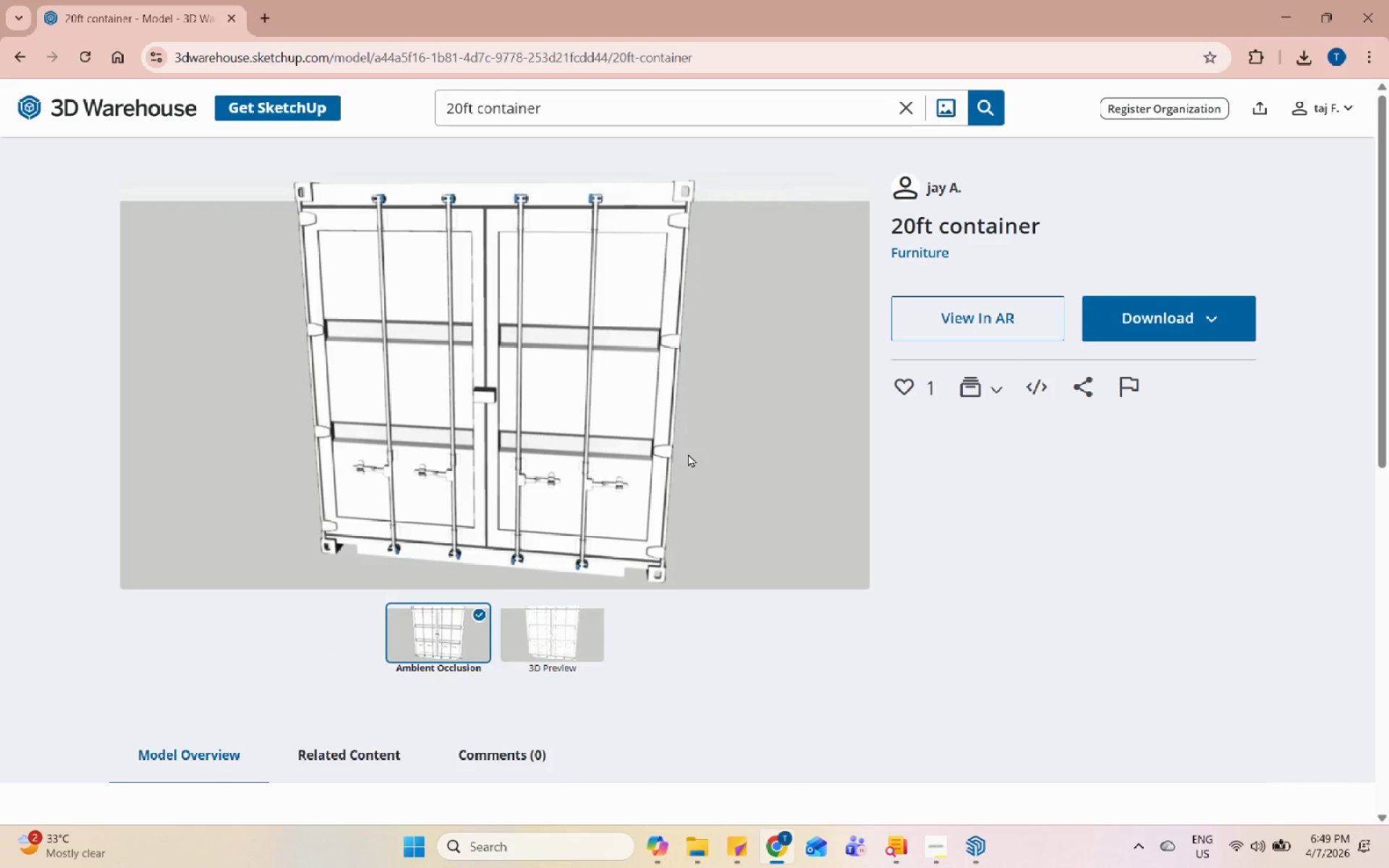 
scroll: coordinate [703, 458], scroll_direction: none, amount: 0.0
 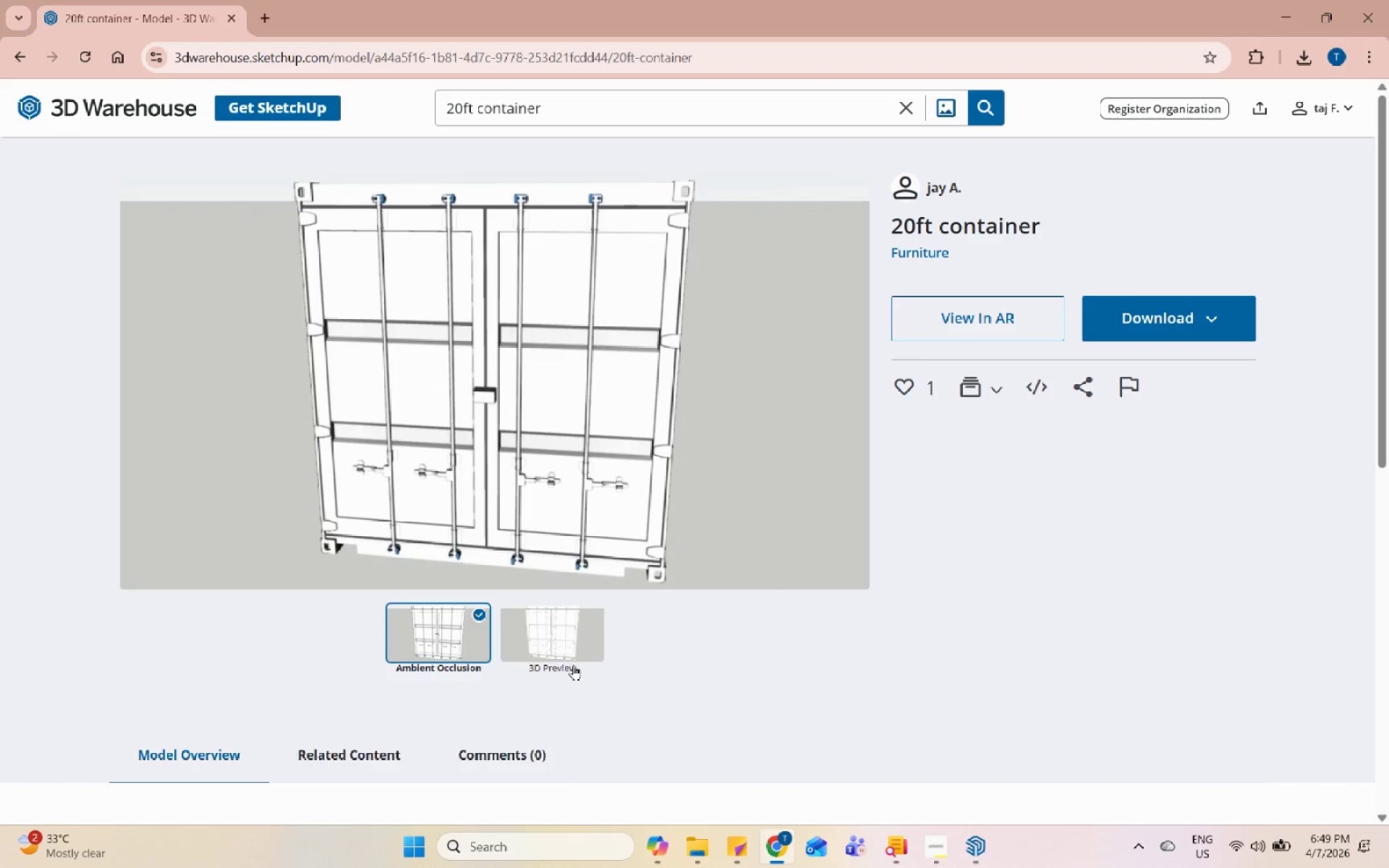 
left_click([573, 663])
 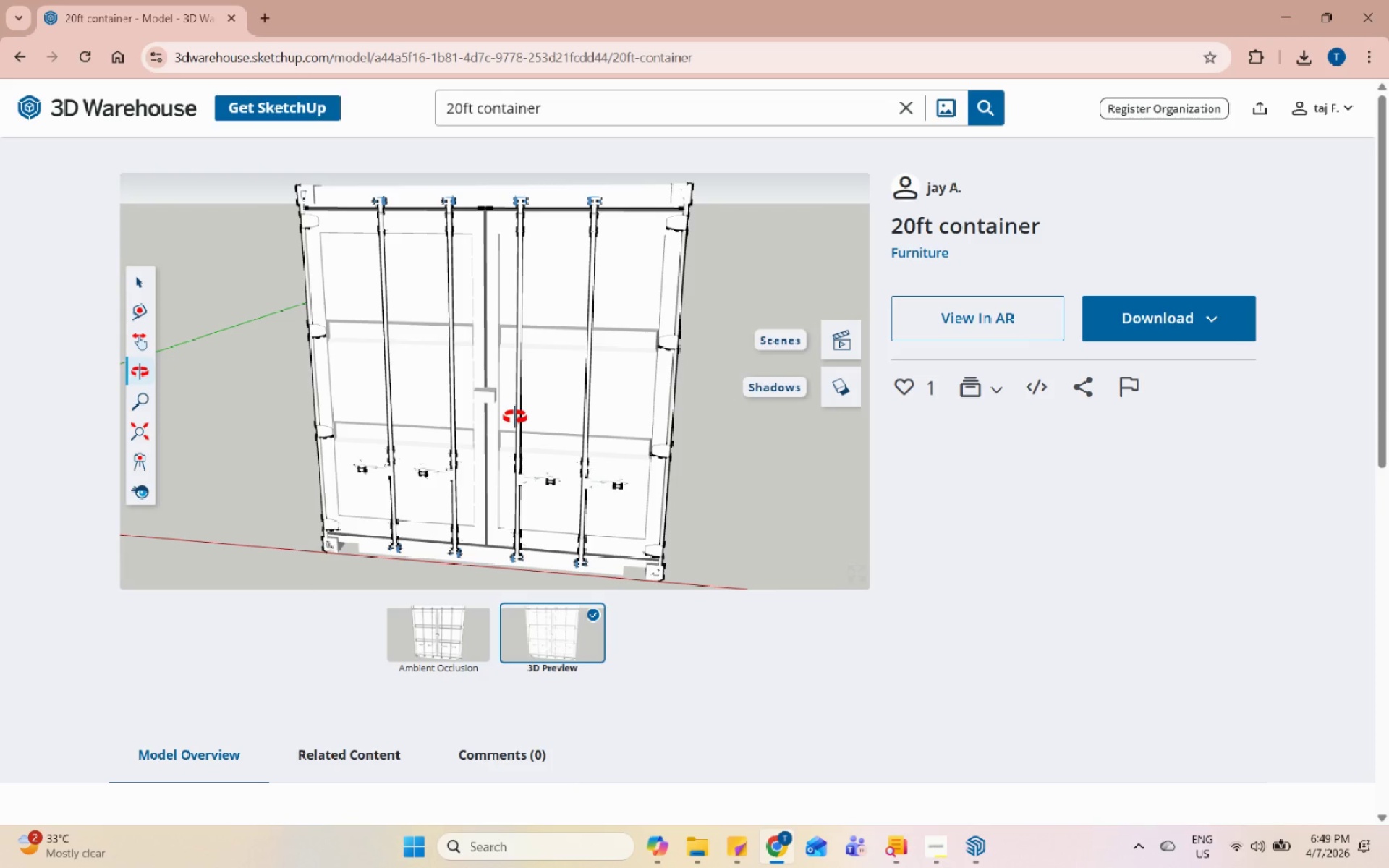 
wait(17.5)
 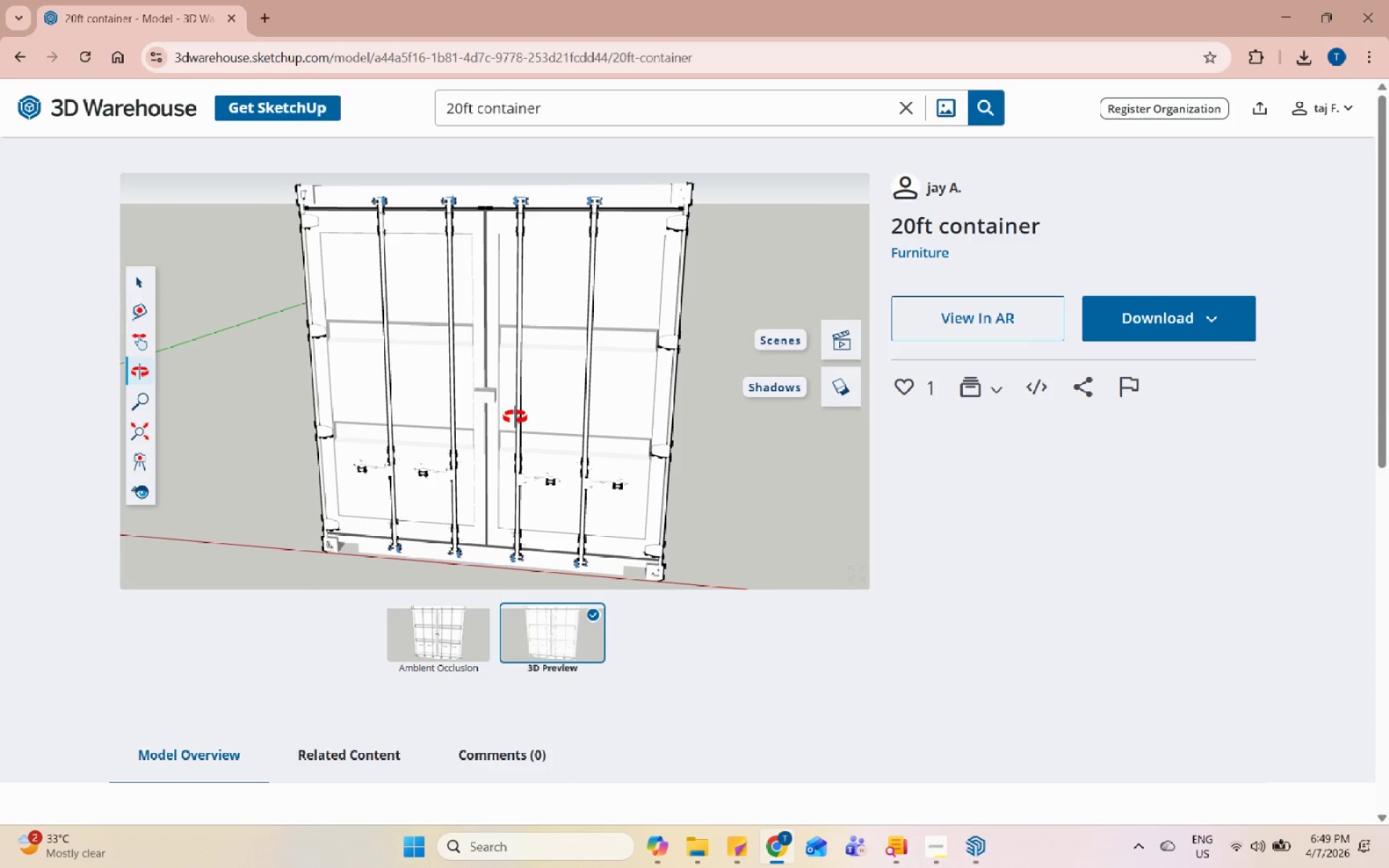 
left_click_drag(start_coordinate=[511, 414], to_coordinate=[294, 362])
 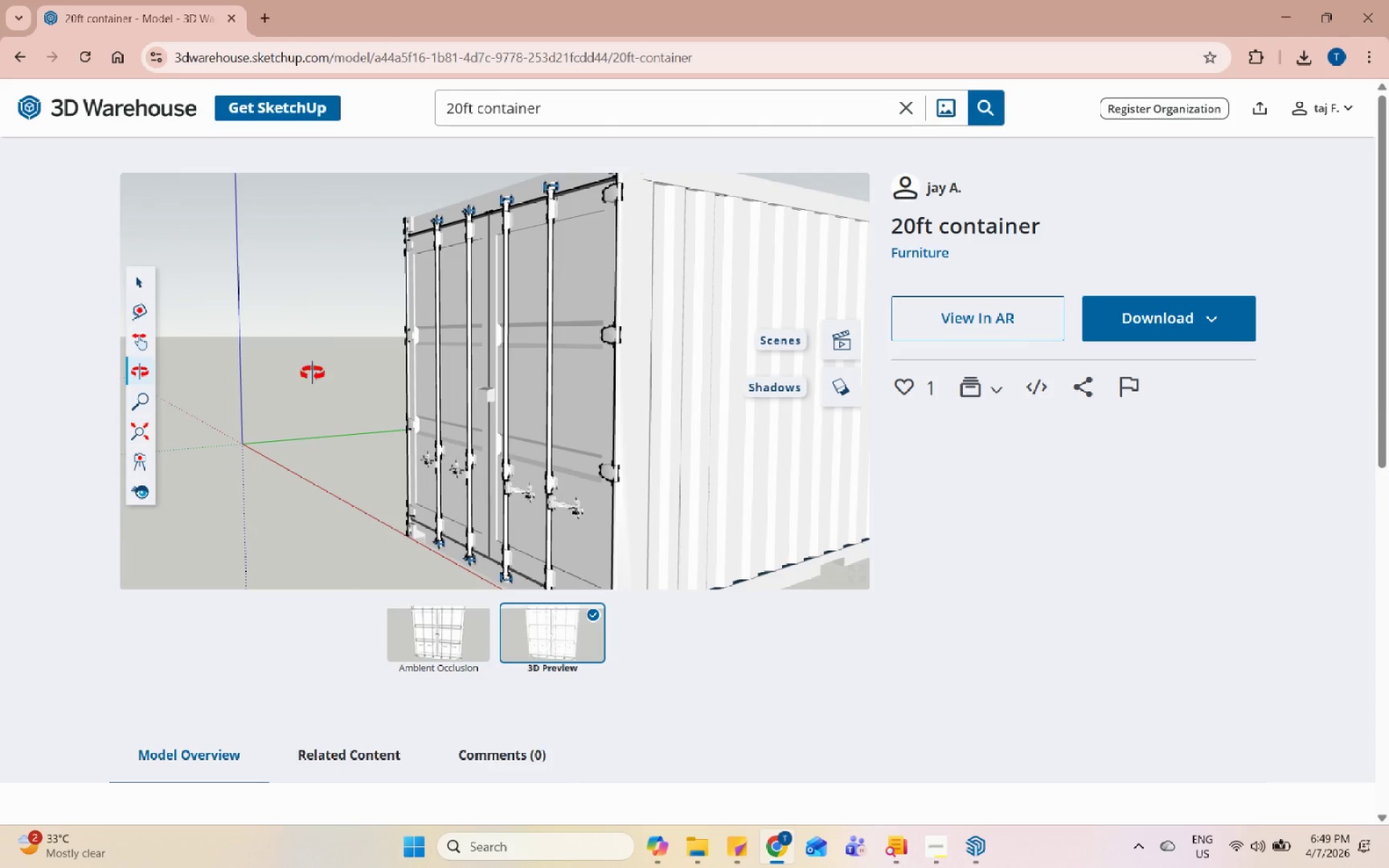 
scroll: coordinate [320, 397], scroll_direction: down, amount: 5.0
 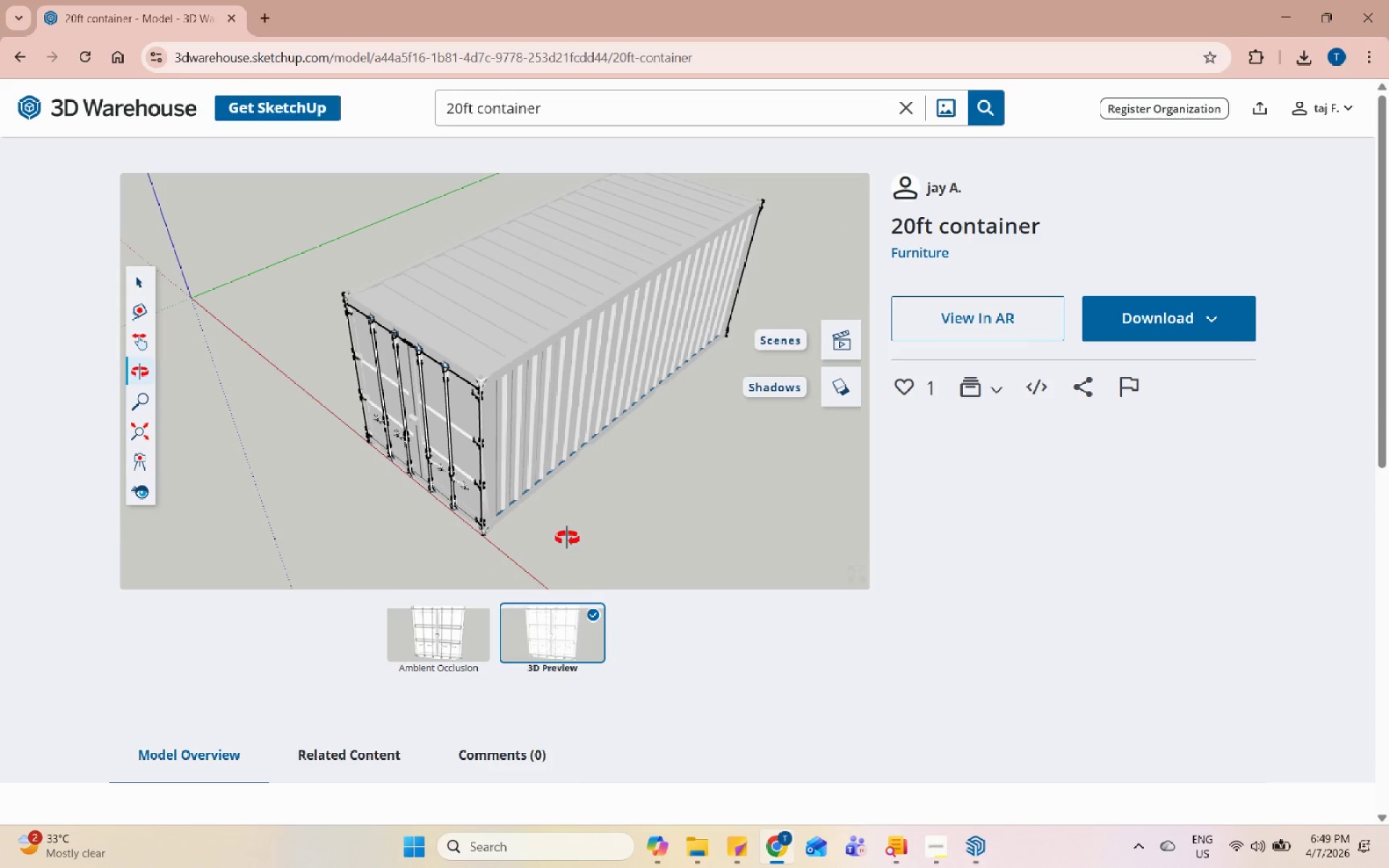 
left_click_drag(start_coordinate=[452, 485], to_coordinate=[671, 335])
 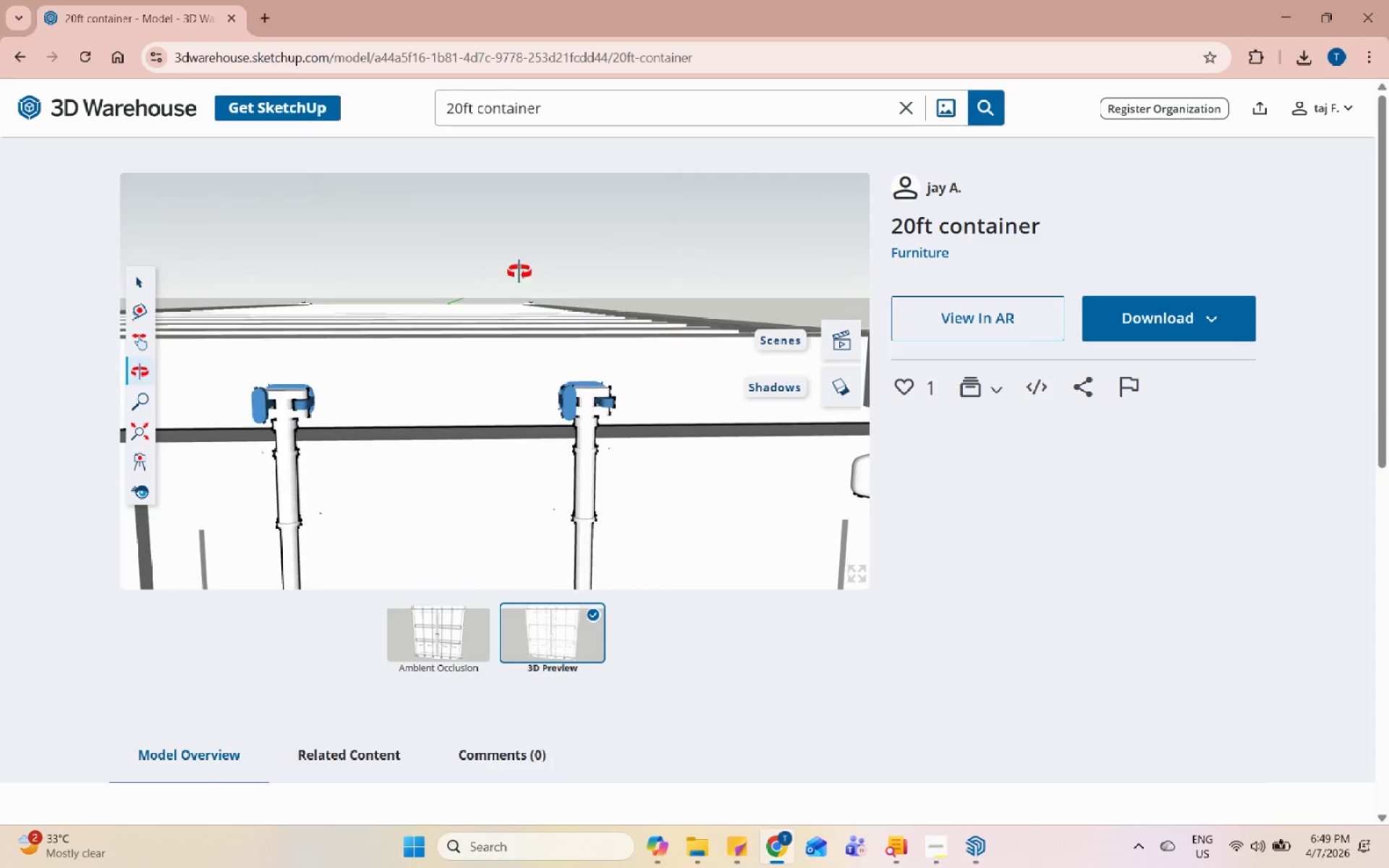 
scroll: coordinate [446, 365], scroll_direction: up, amount: 13.0
 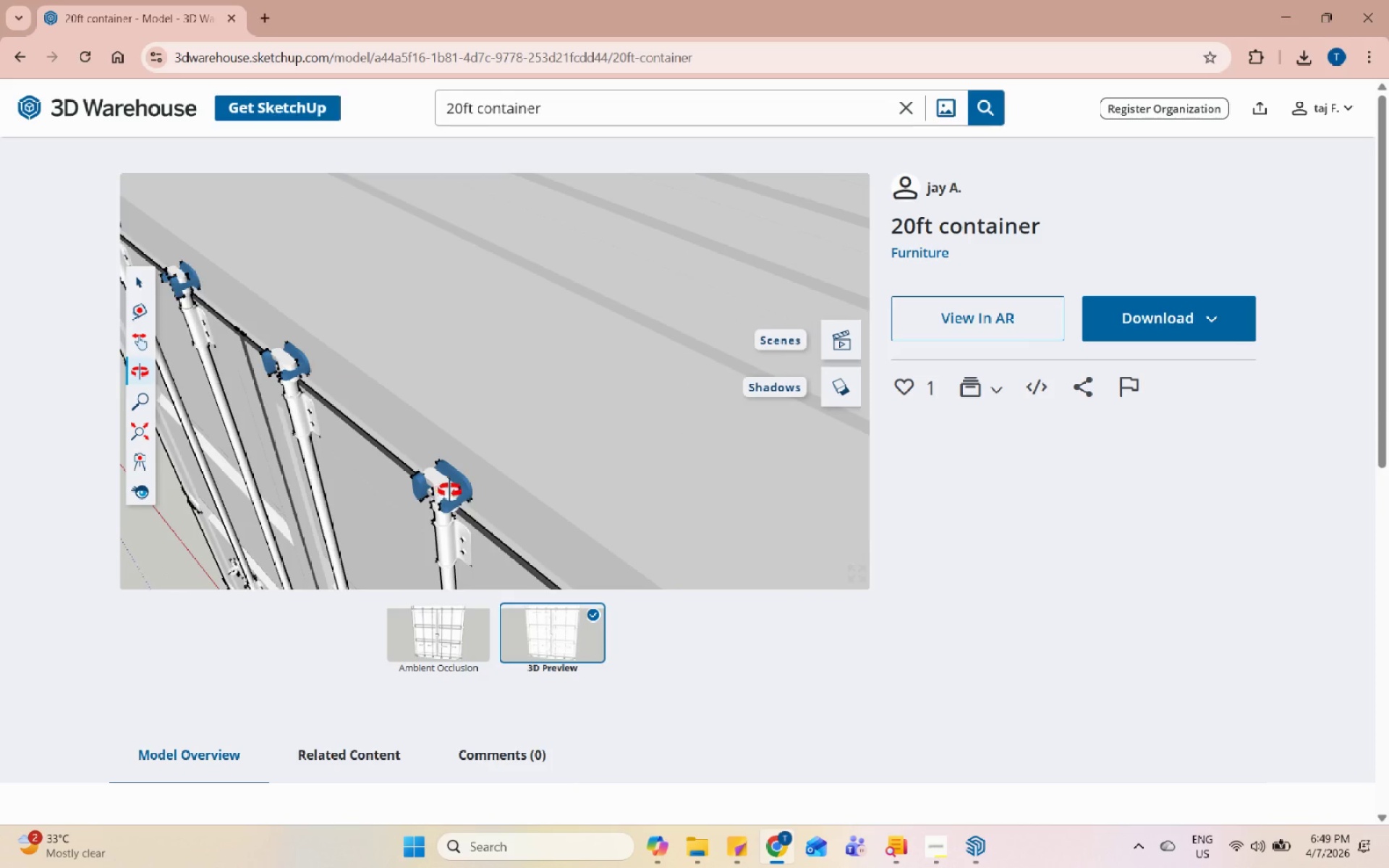 
scroll: coordinate [677, 376], scroll_direction: down, amount: 13.0
 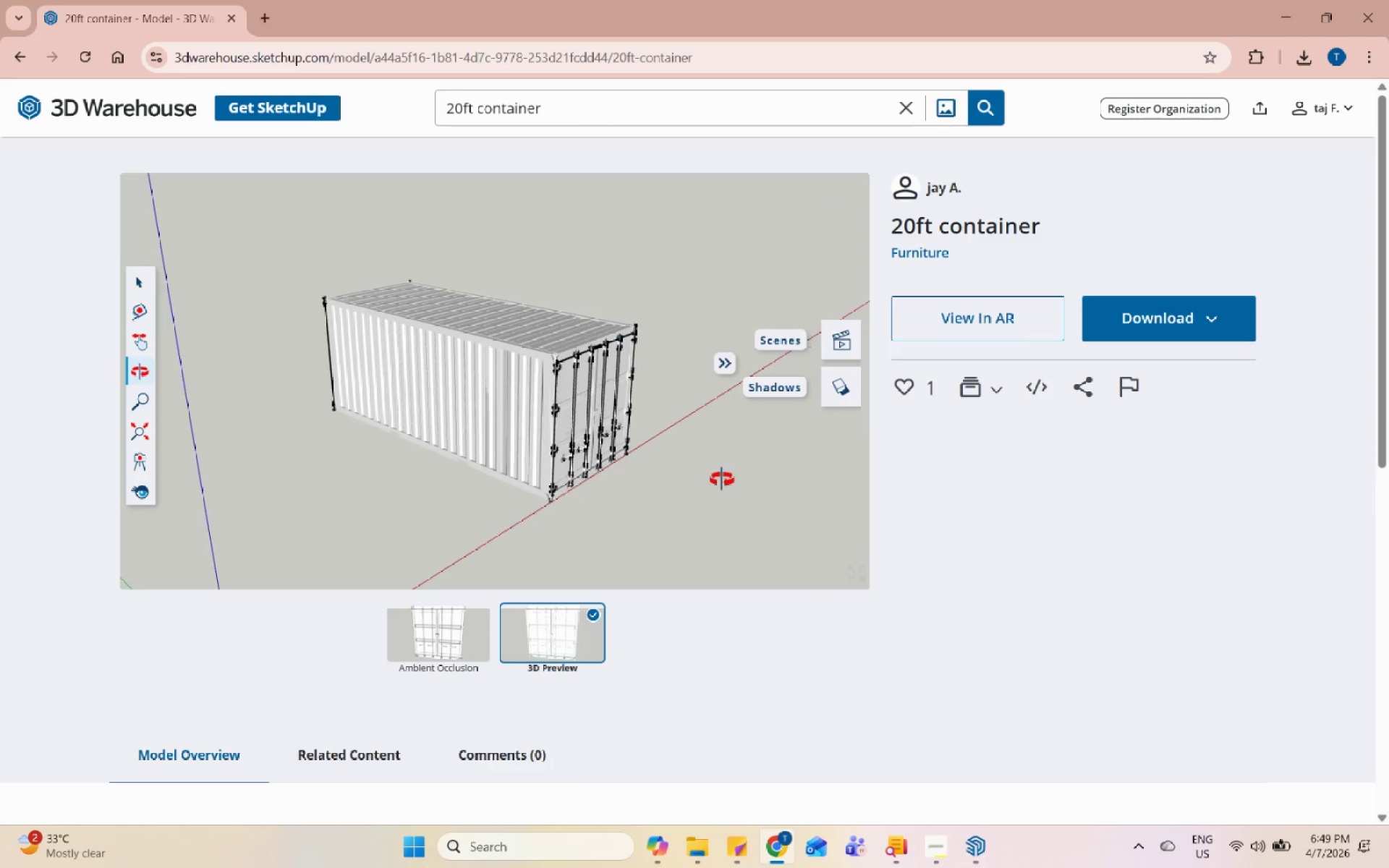 
scroll: coordinate [388, 433], scroll_direction: up, amount: 8.0
 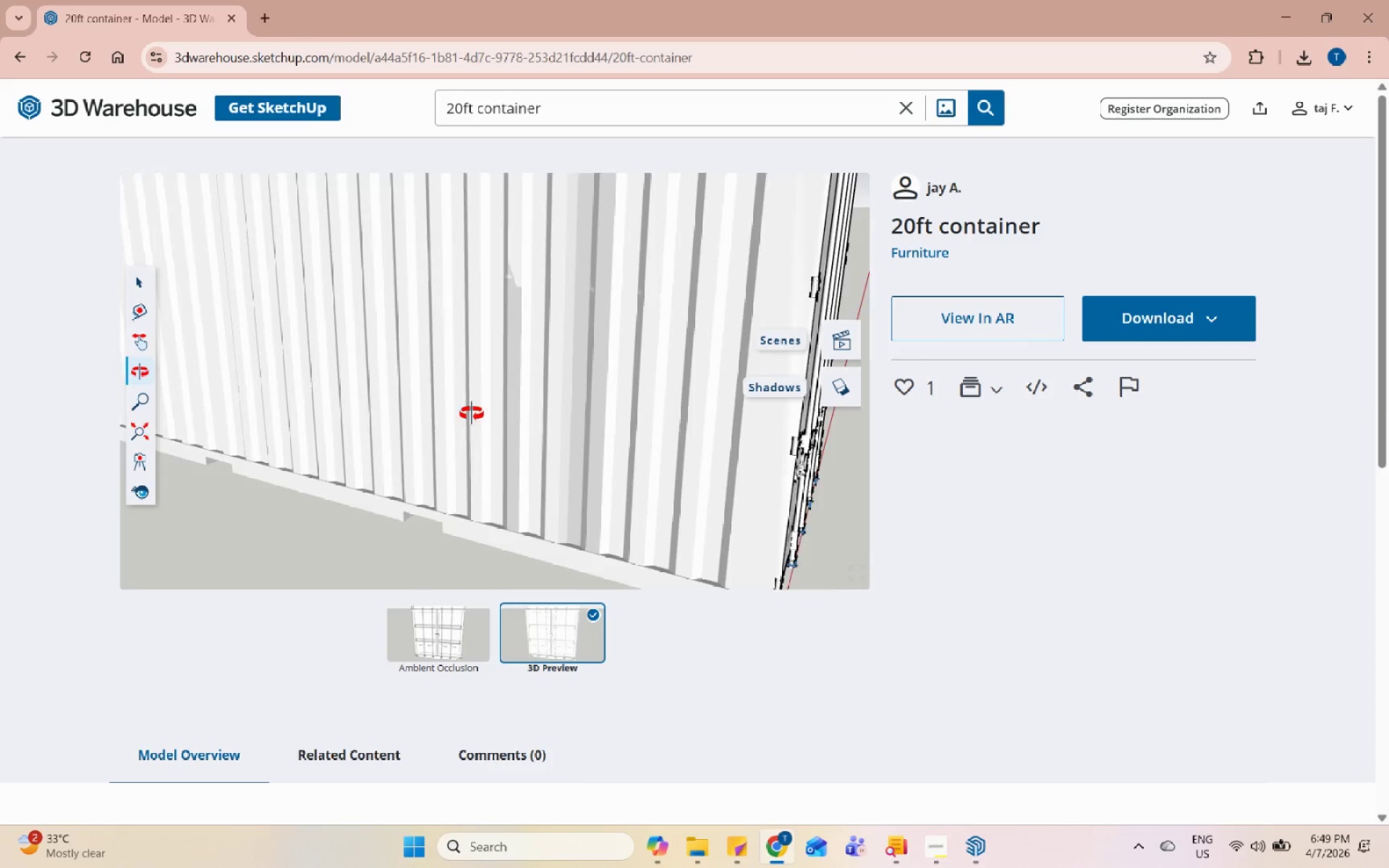 
key(Space)
 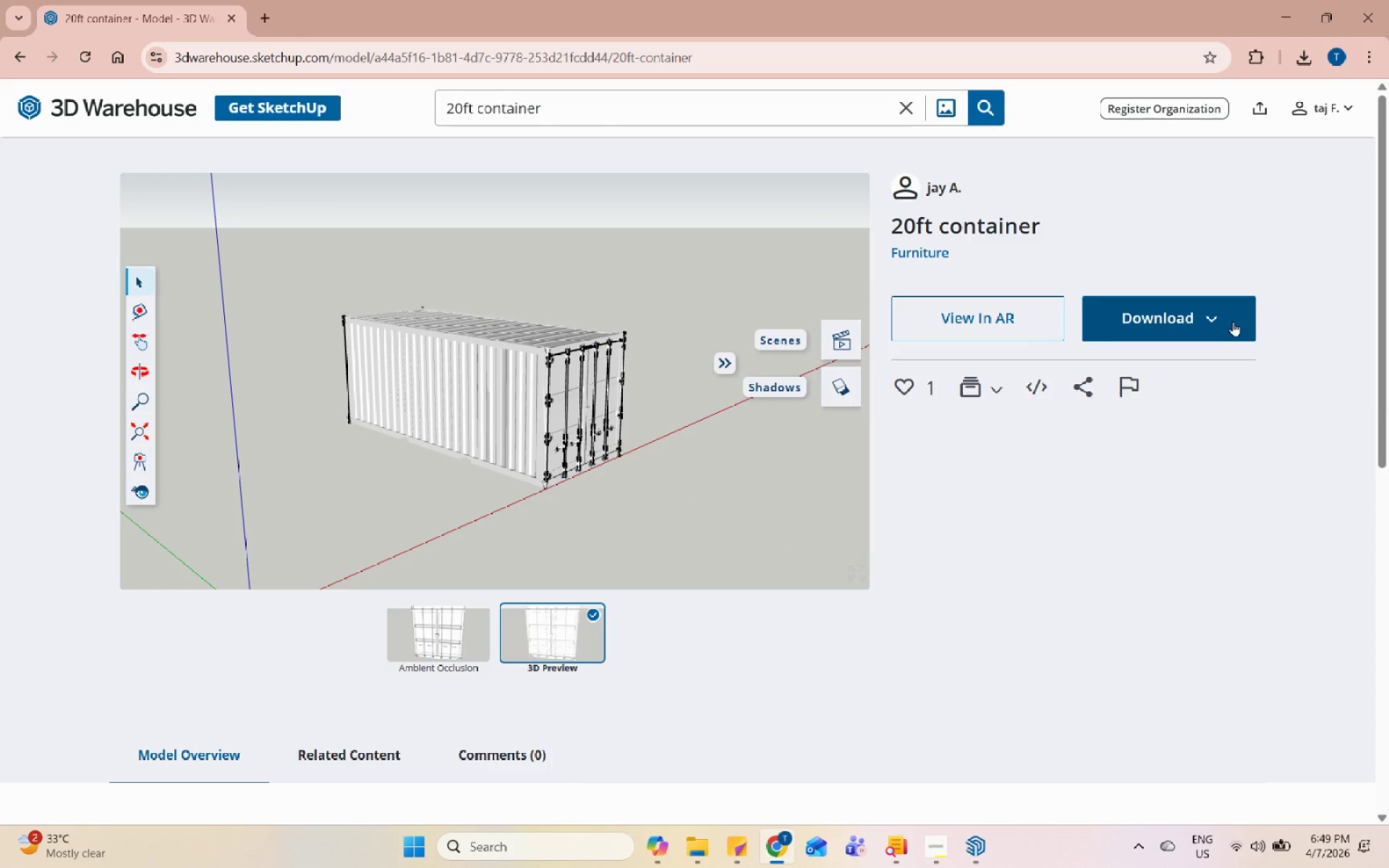 
scroll: coordinate [492, 433], scroll_direction: down, amount: 10.0
 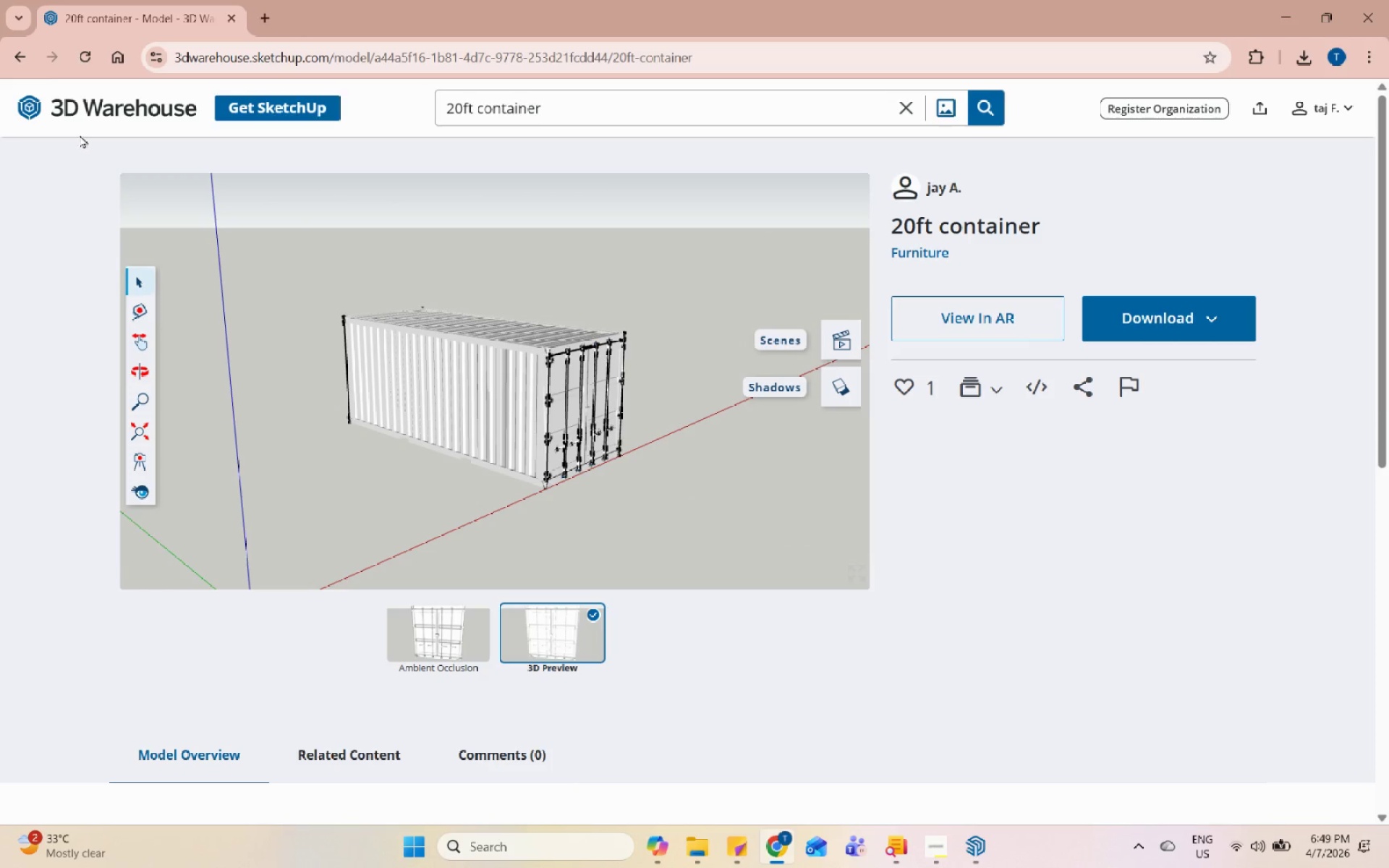 
left_click([1199, 359])
 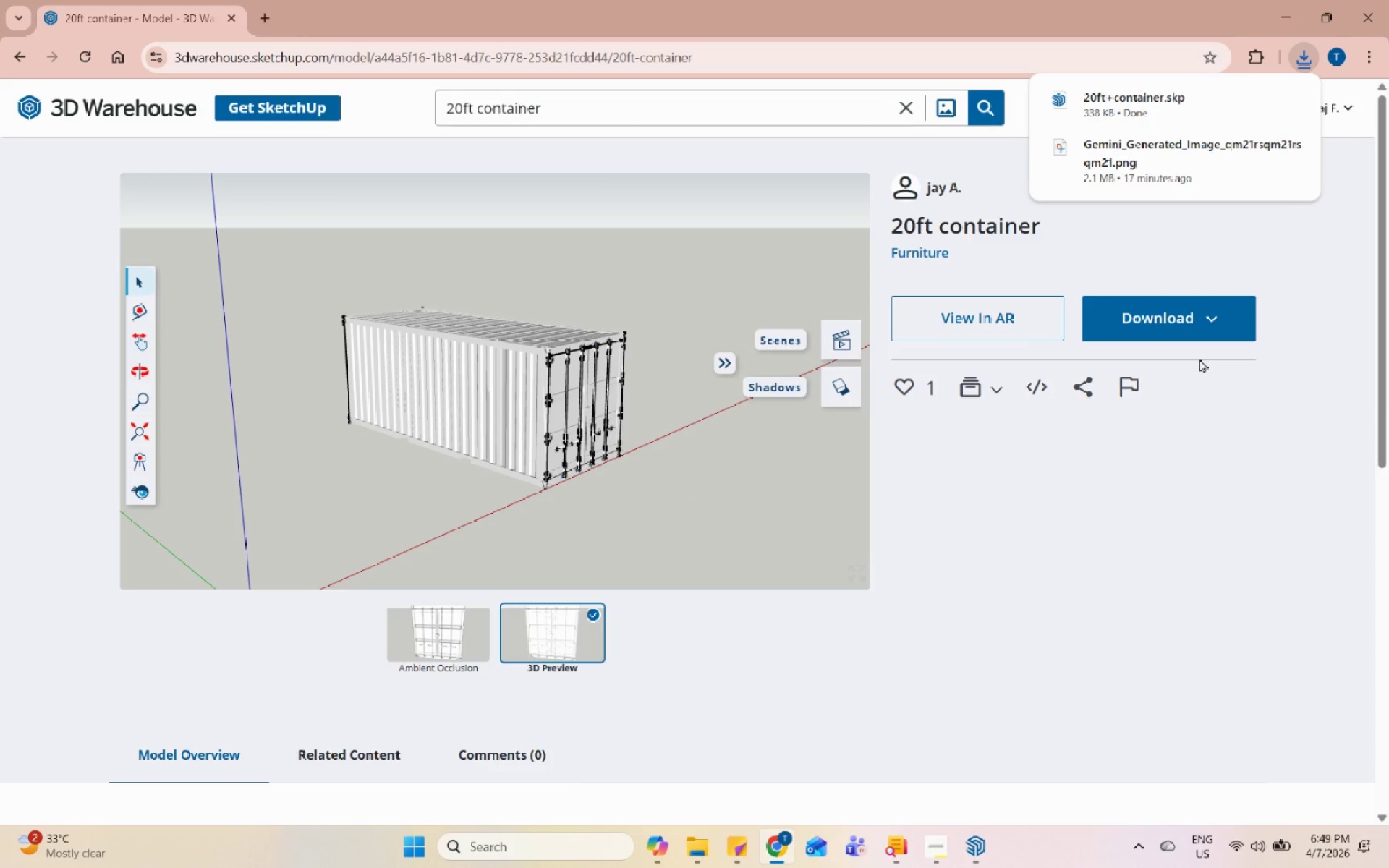 
wait(7.12)
 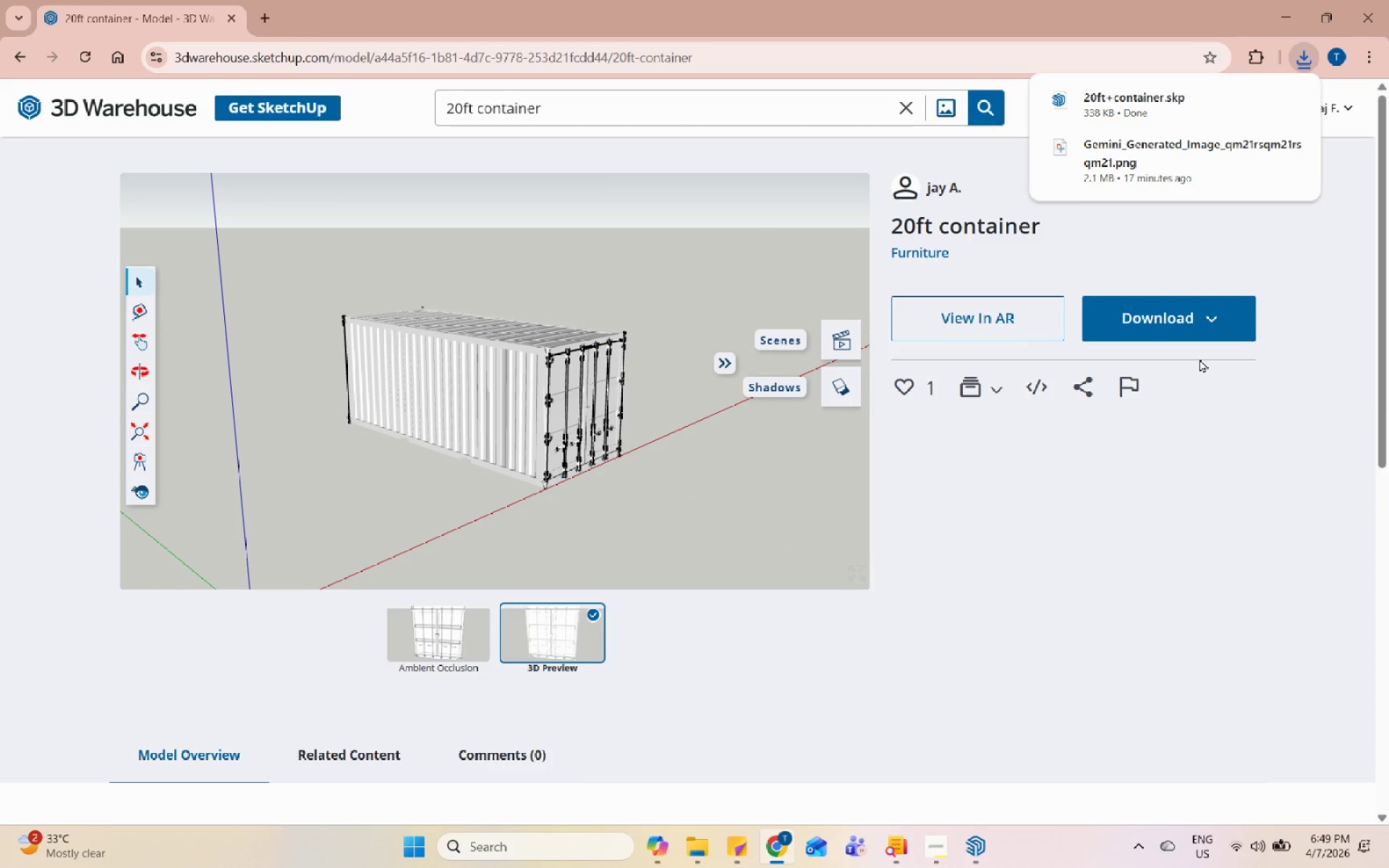 
left_click([969, 843])
 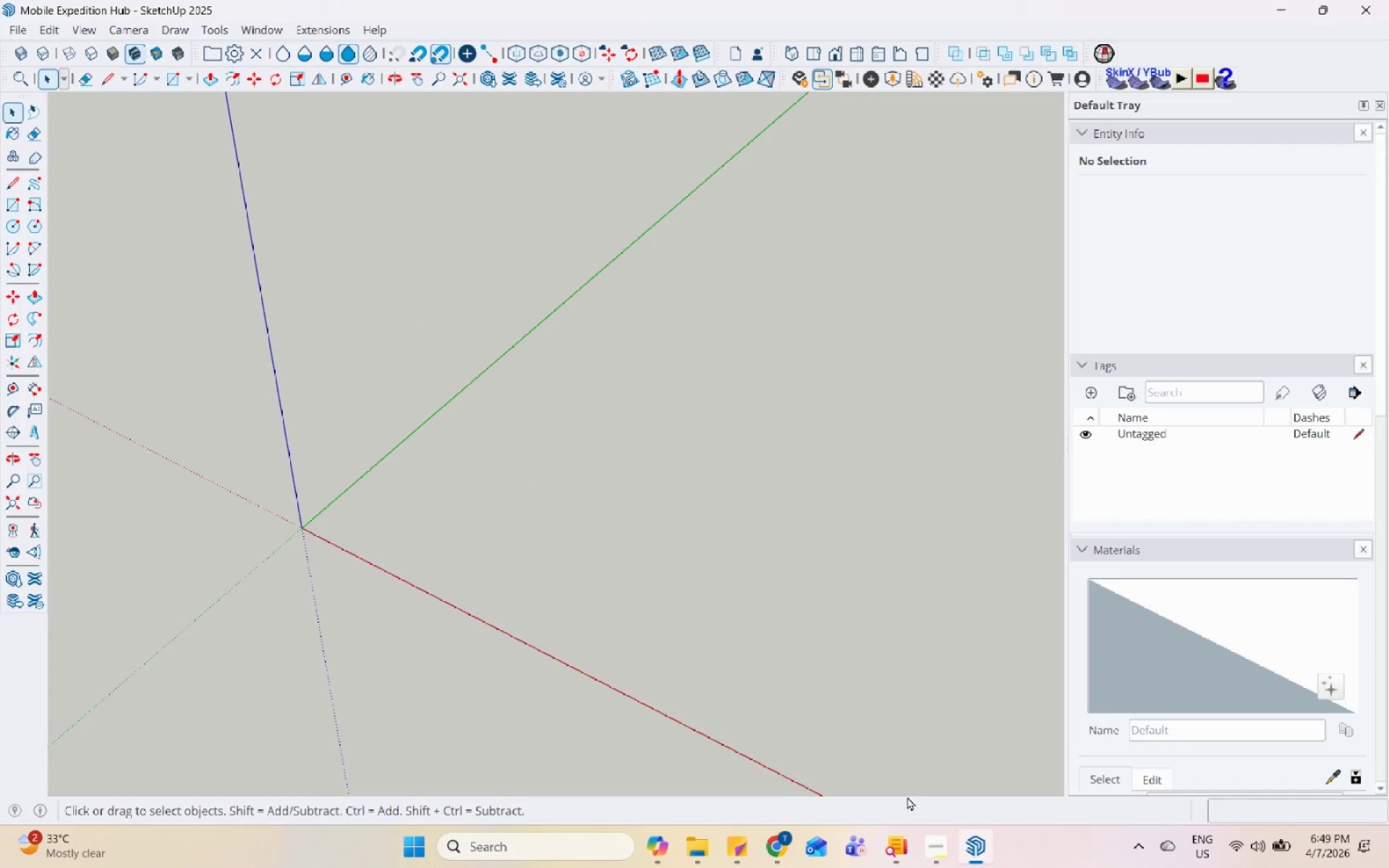 
scroll: coordinate [602, 645], scroll_direction: down, amount: 1.0
 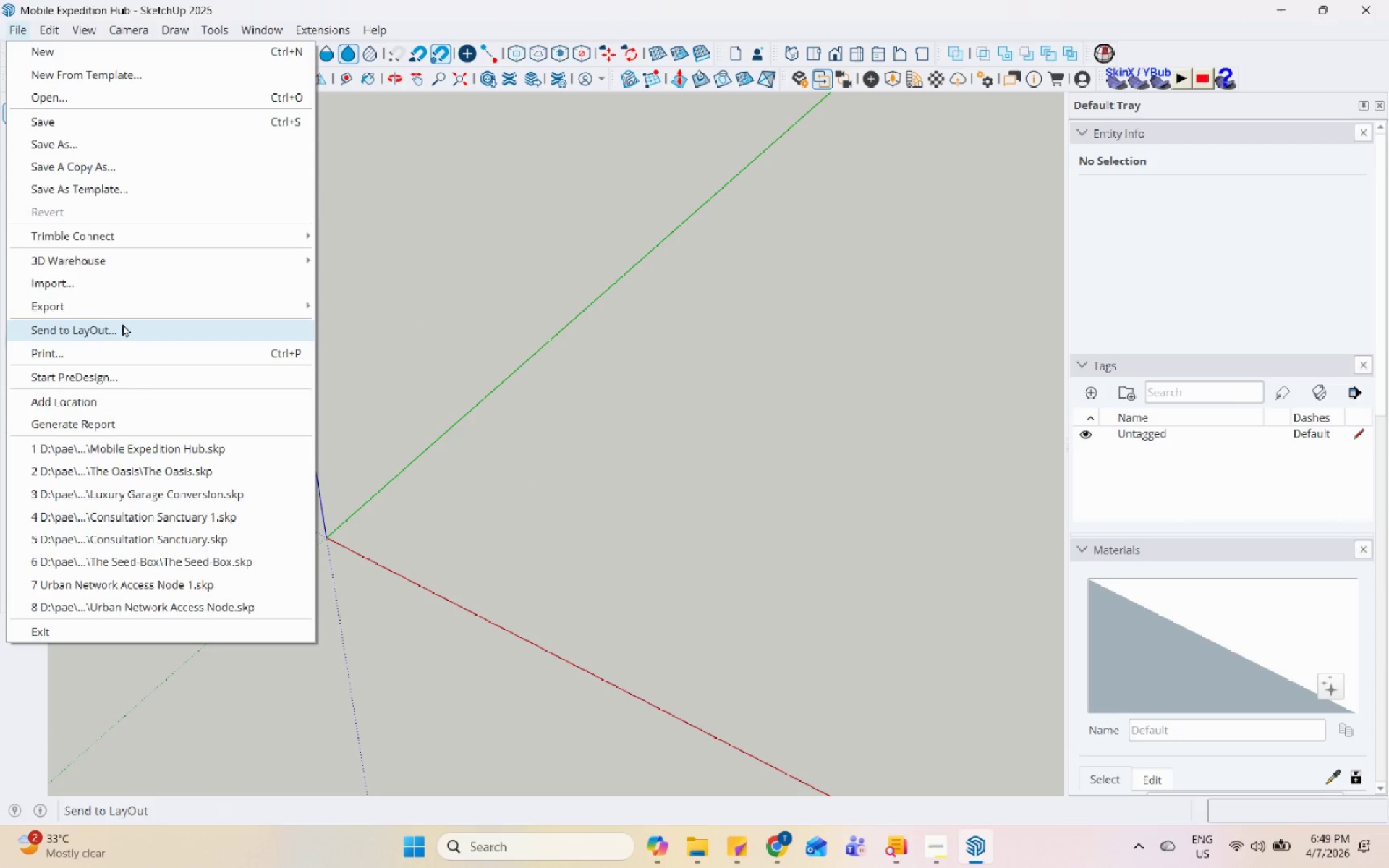 
left_click([124, 292])
 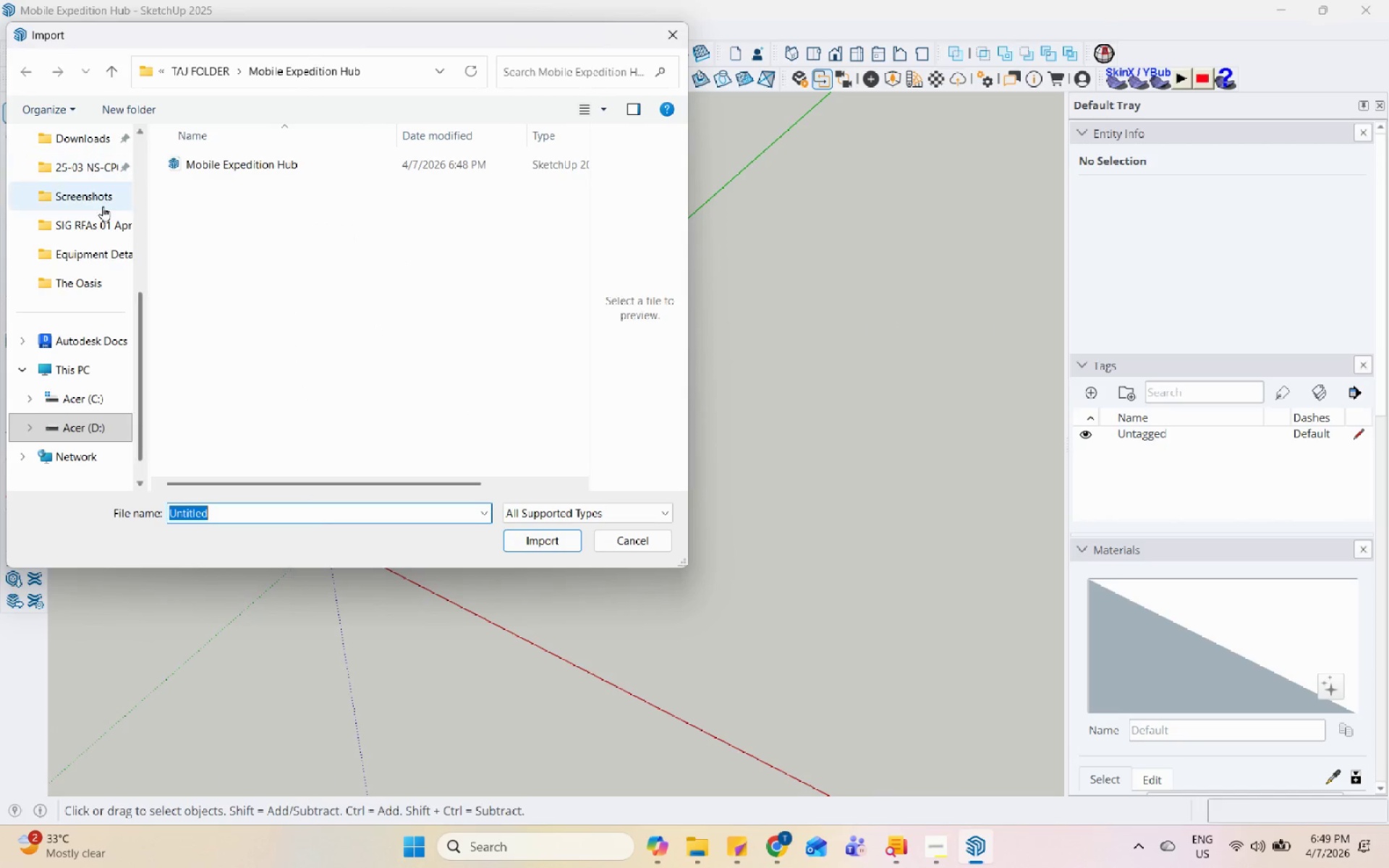 
scroll: coordinate [84, 240], scroll_direction: up, amount: 3.0
 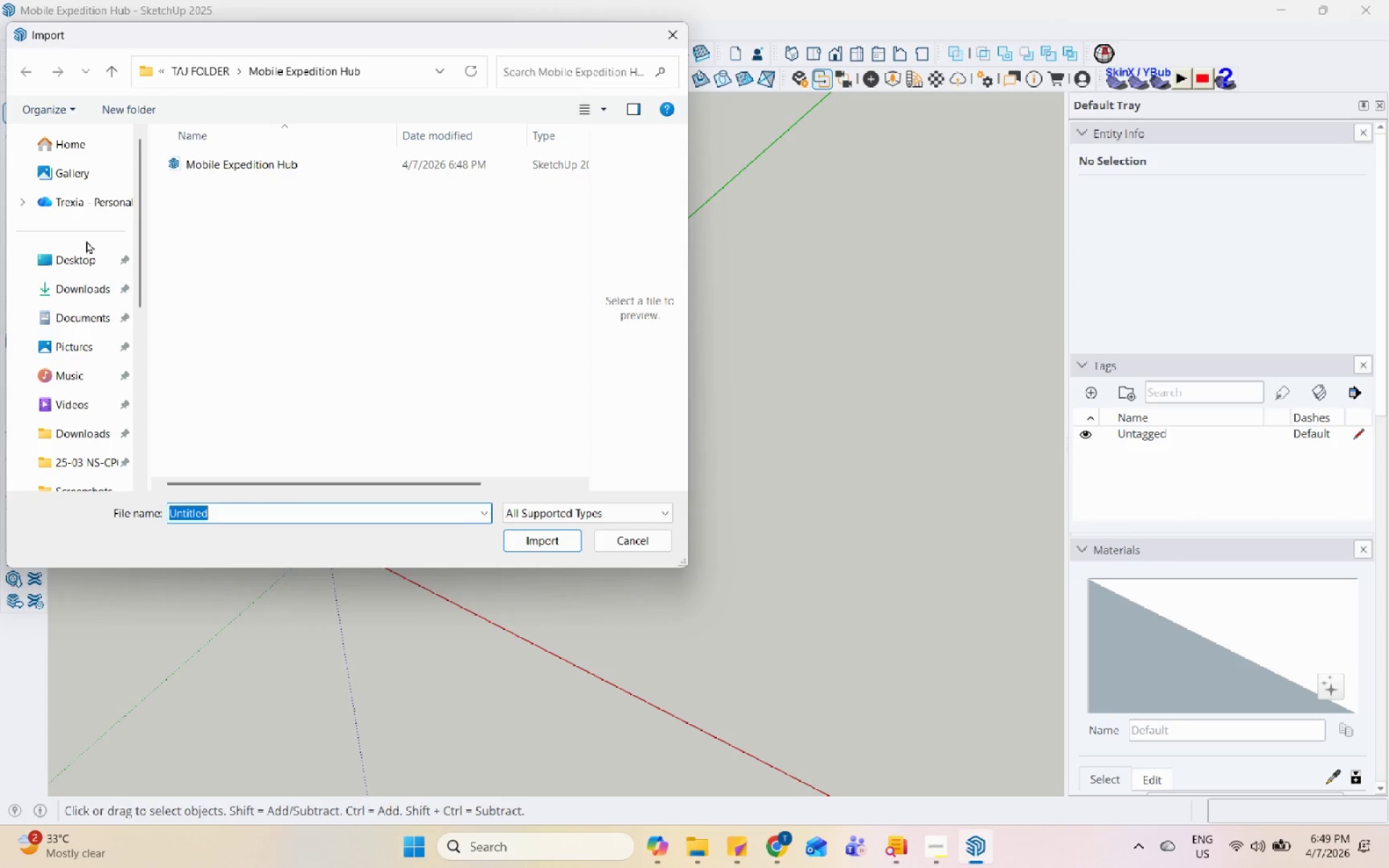 
wait(12.48)
 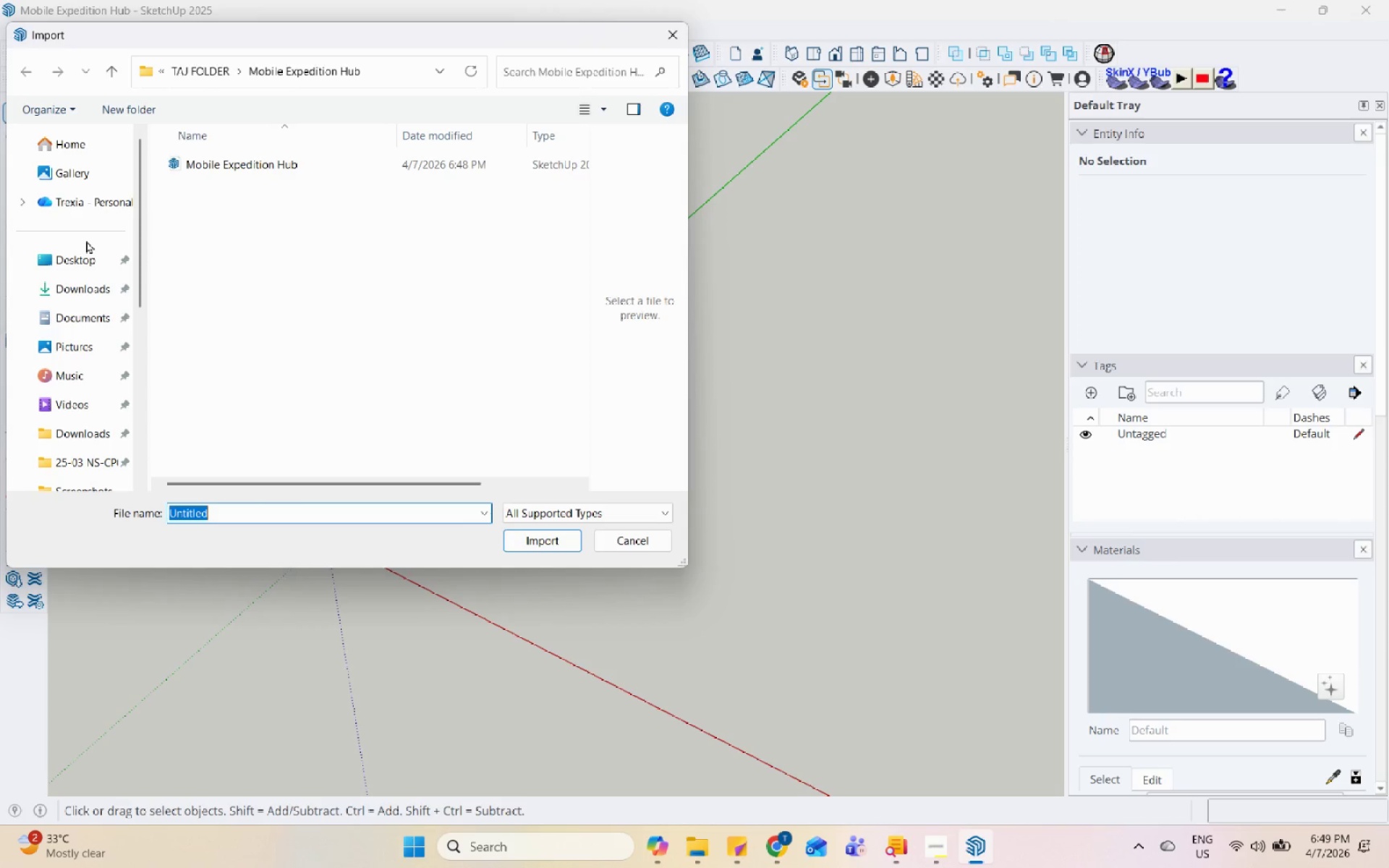 
scroll: coordinate [334, 323], scroll_direction: up, amount: 5.0
 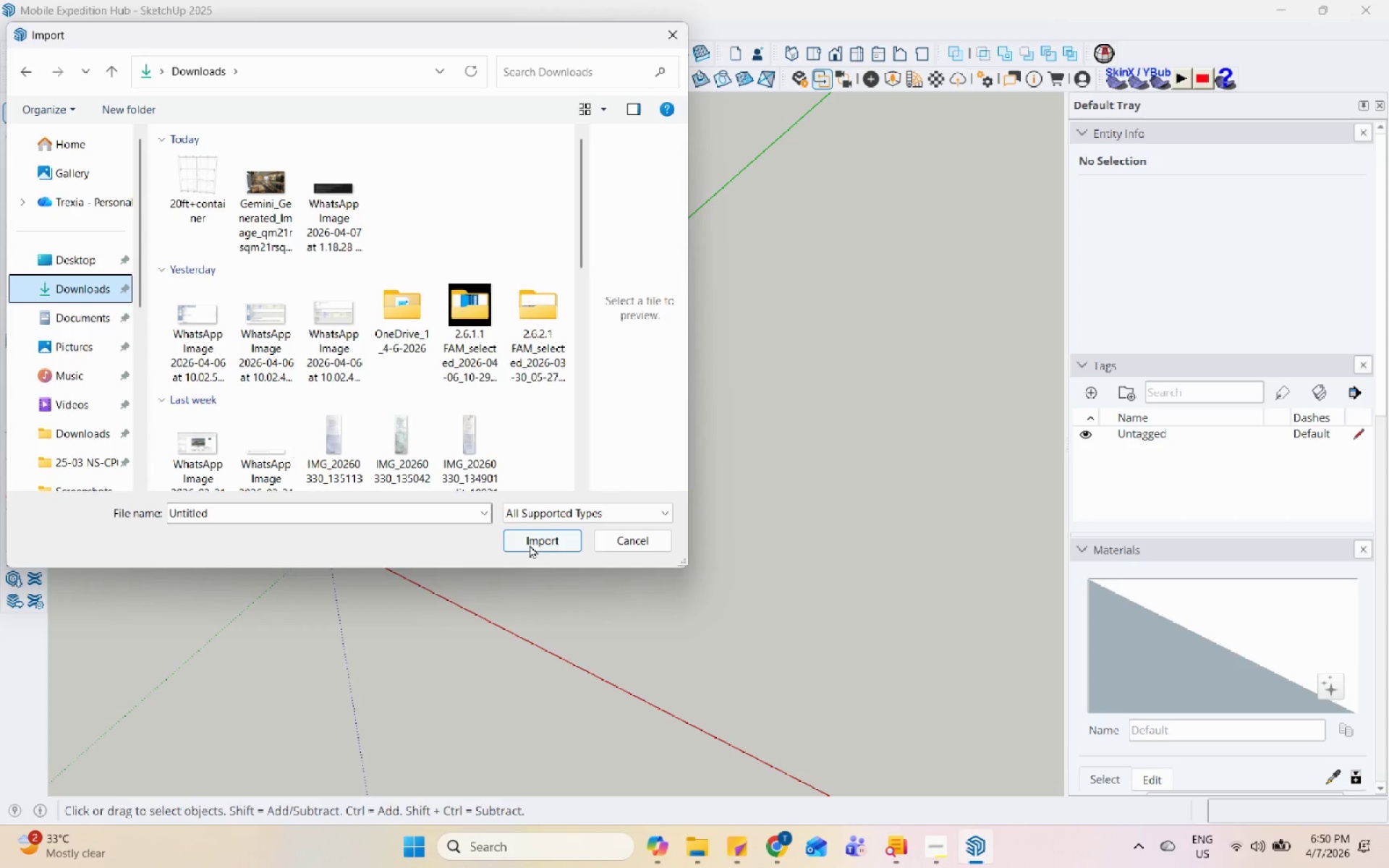 
left_click([623, 538])
 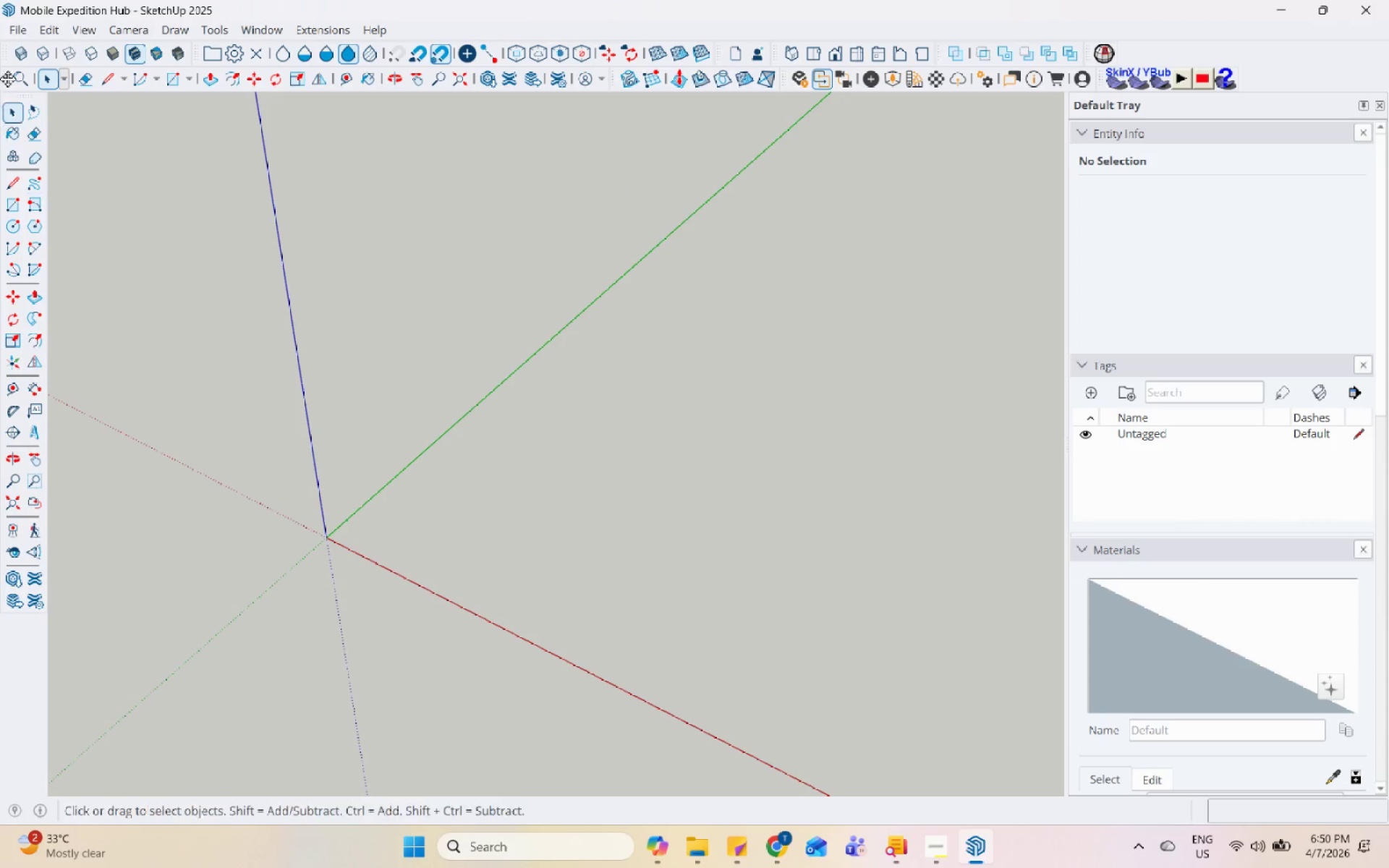 
left_click([16, 29])
 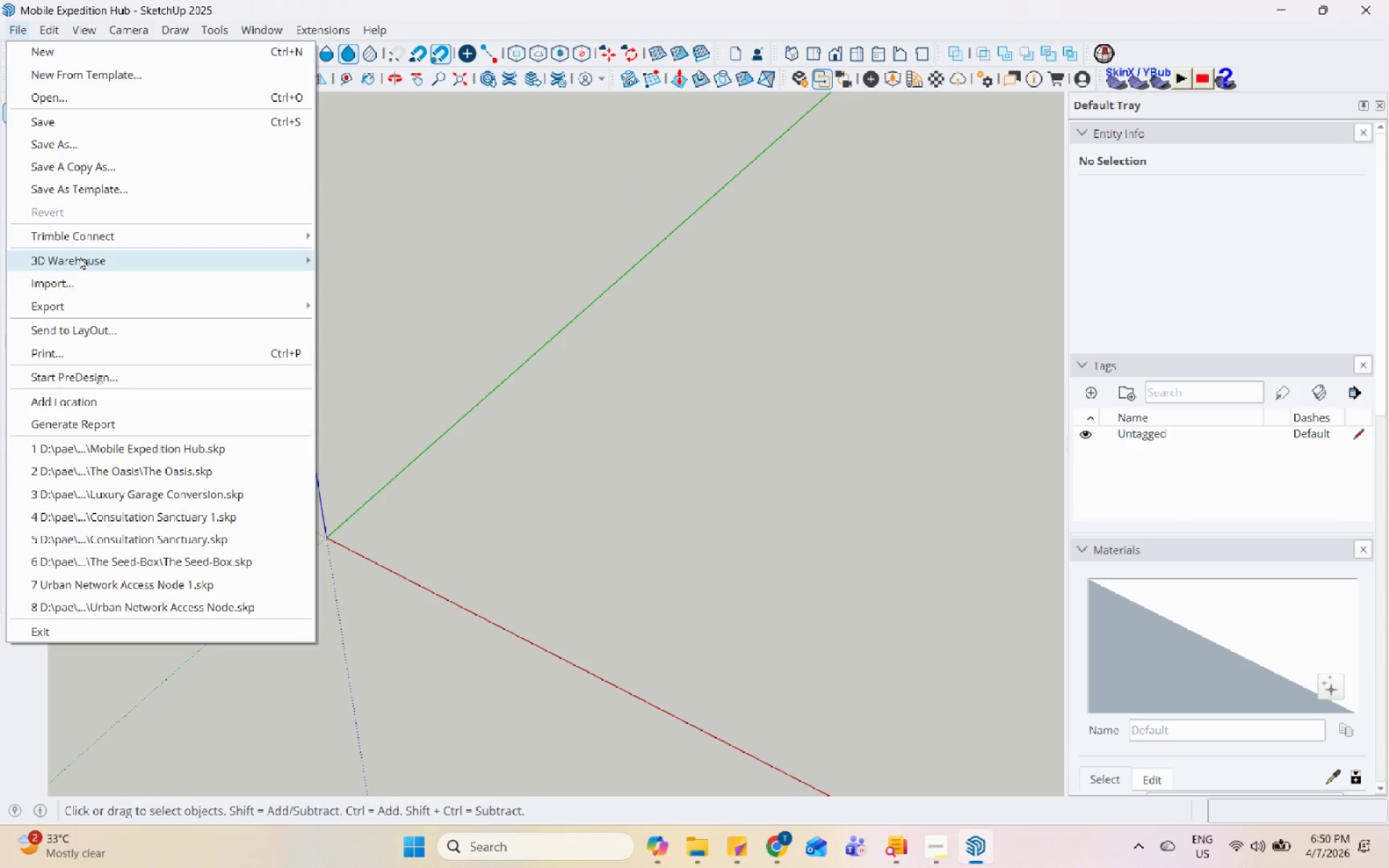 
left_click([82, 276])
 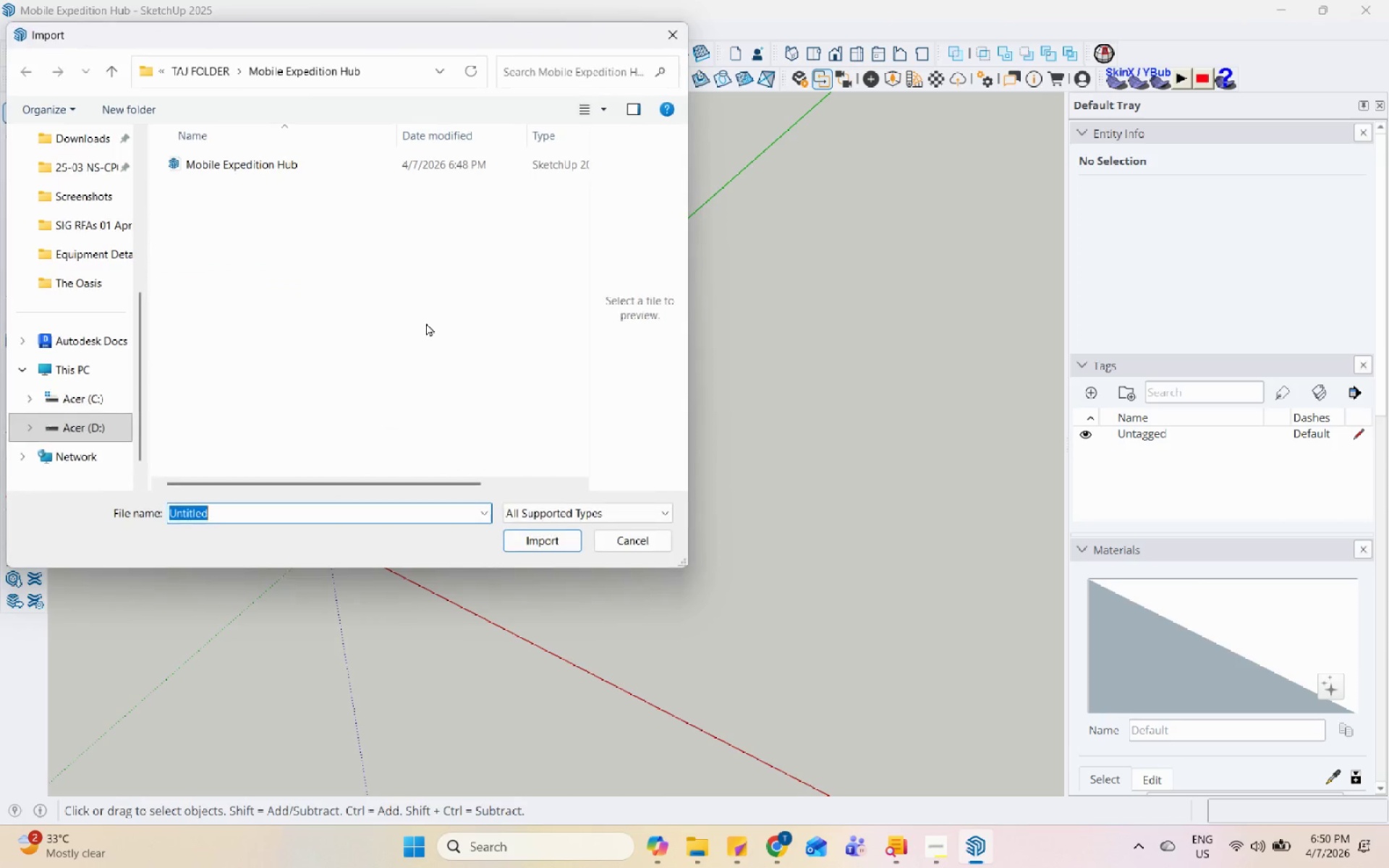 
left_click([70, 284])
 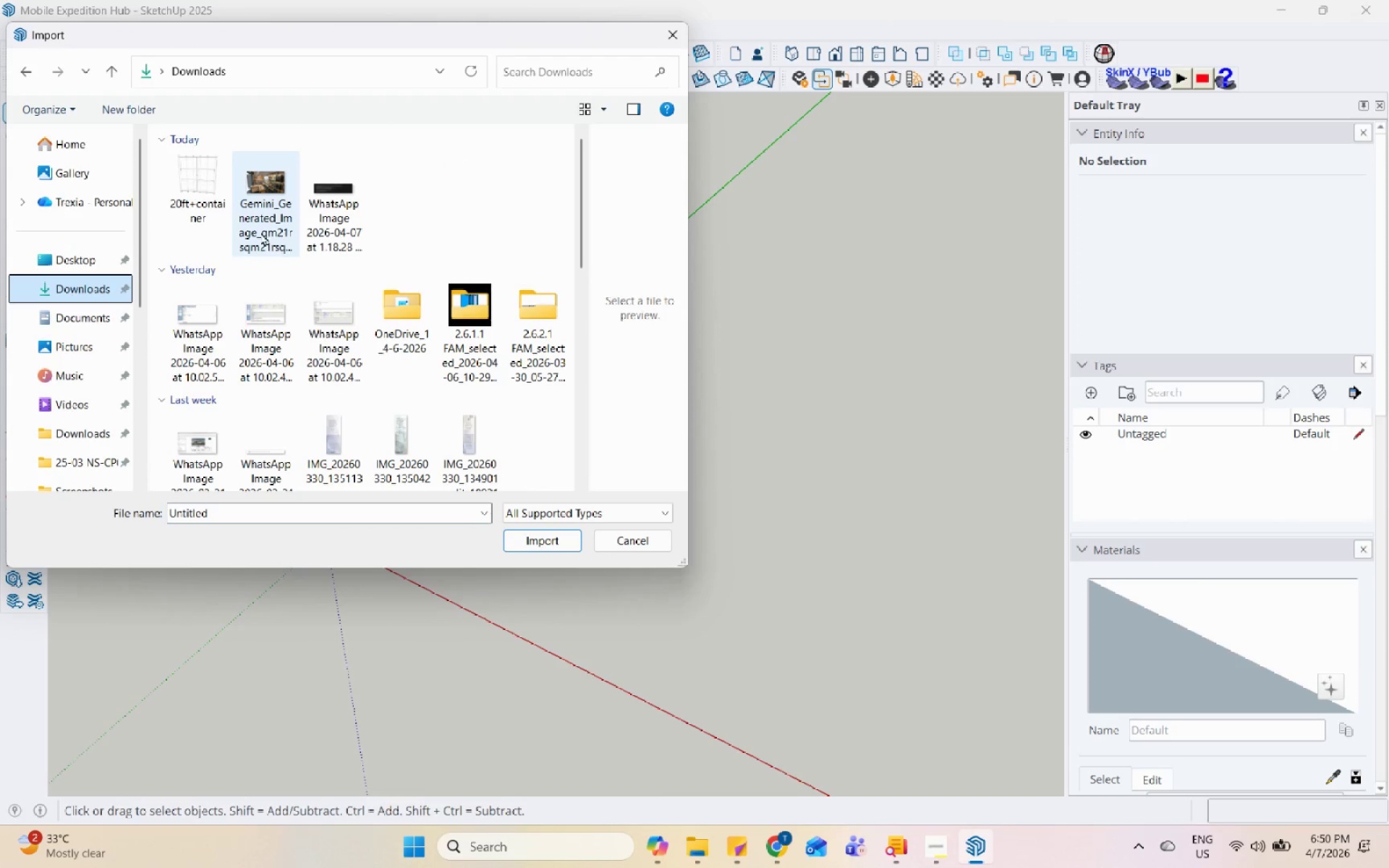 
scroll: coordinate [55, 259], scroll_direction: up, amount: 10.0
 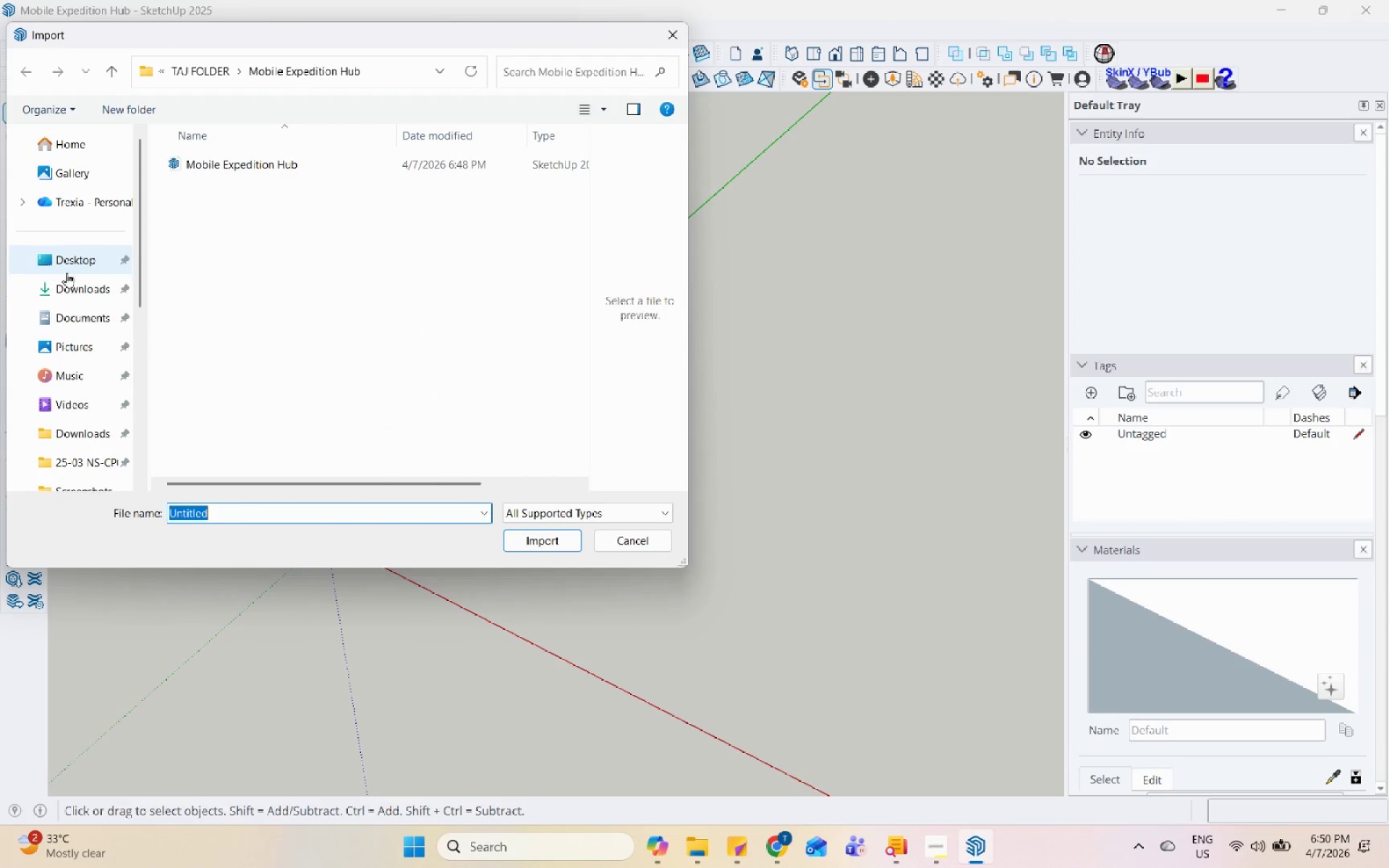 
left_click([188, 197])
 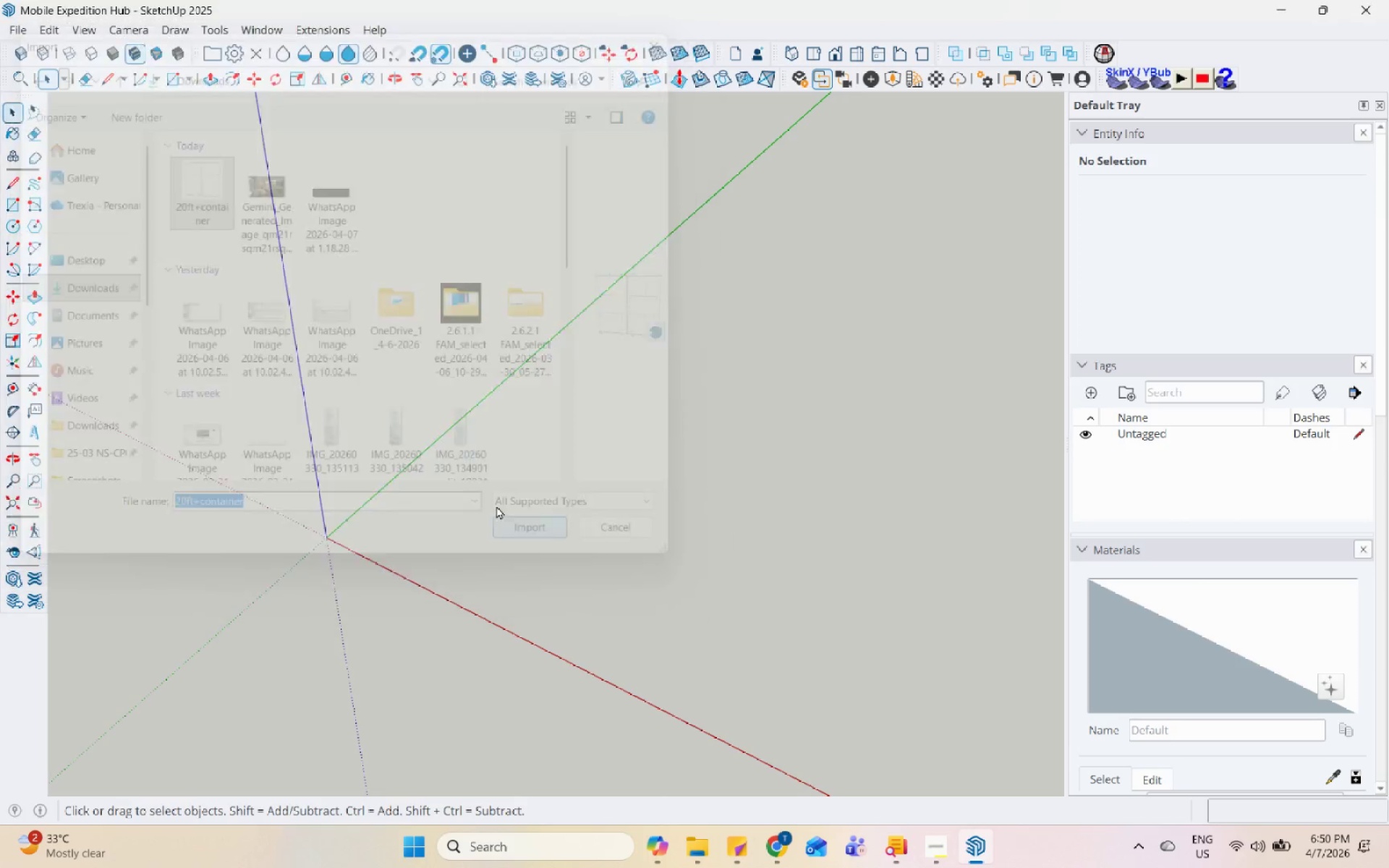 
scroll: coordinate [242, 521], scroll_direction: up, amount: 24.0
 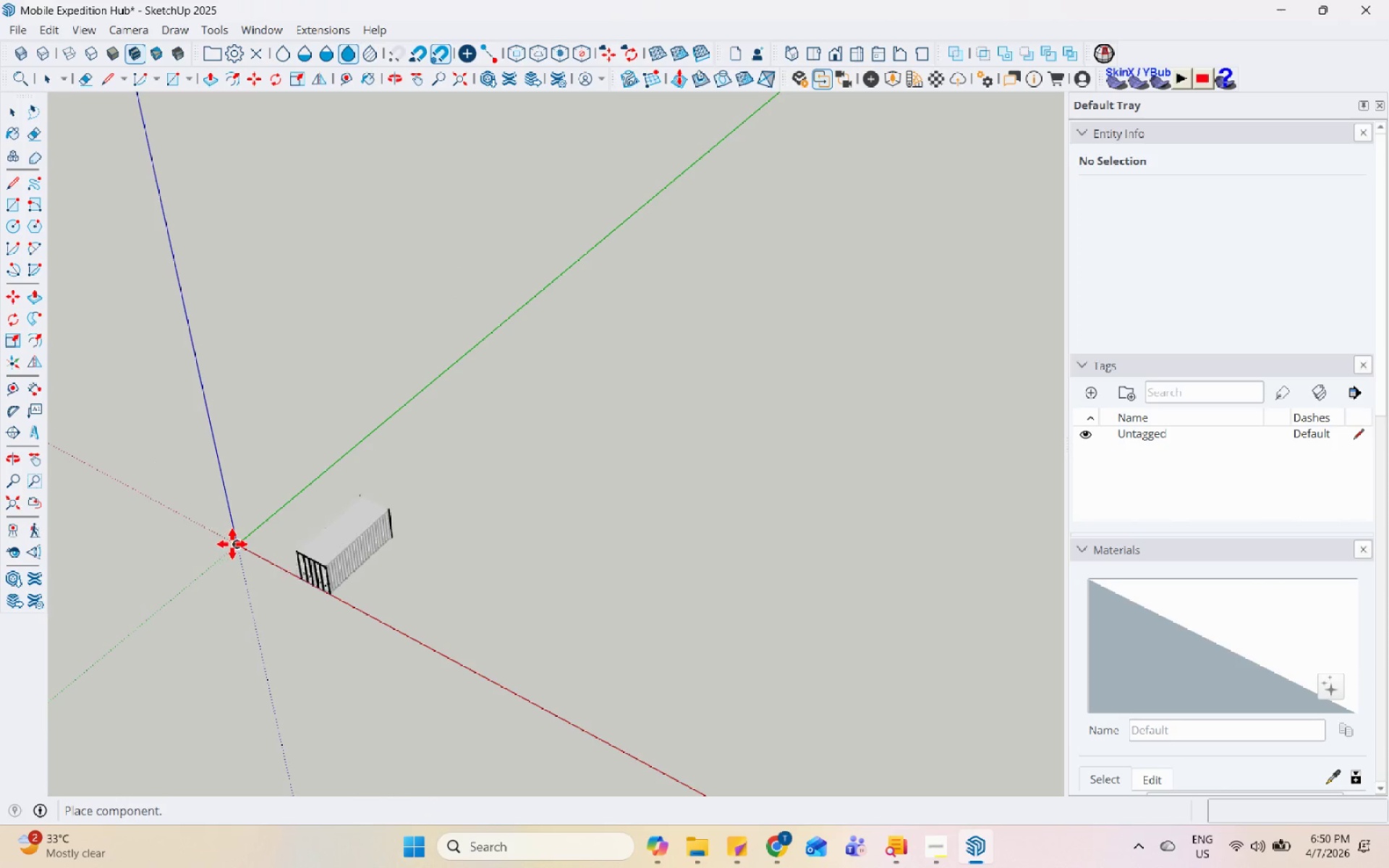 
left_click([232, 544])
 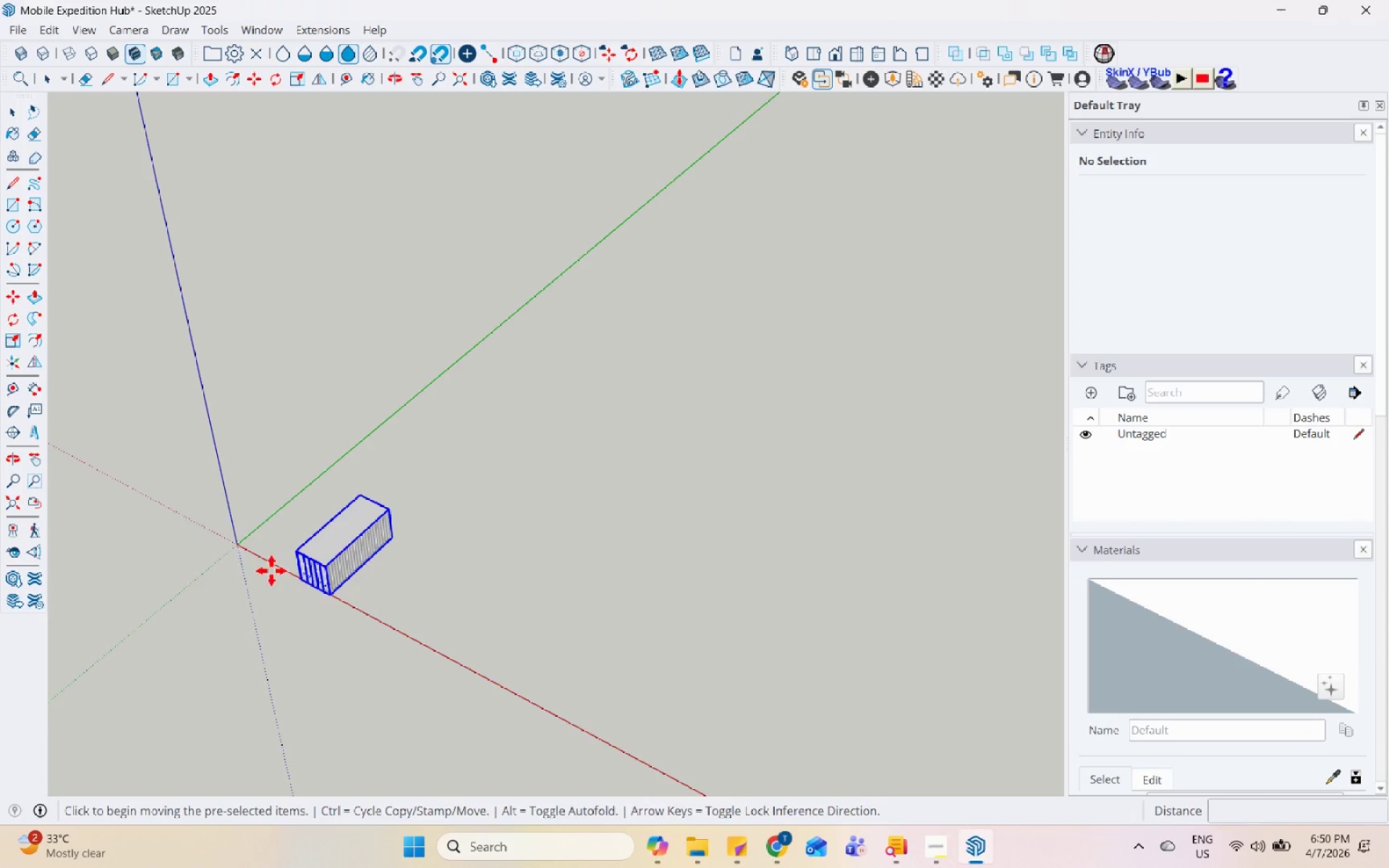 
scroll: coordinate [322, 571], scroll_direction: up, amount: 15.0
 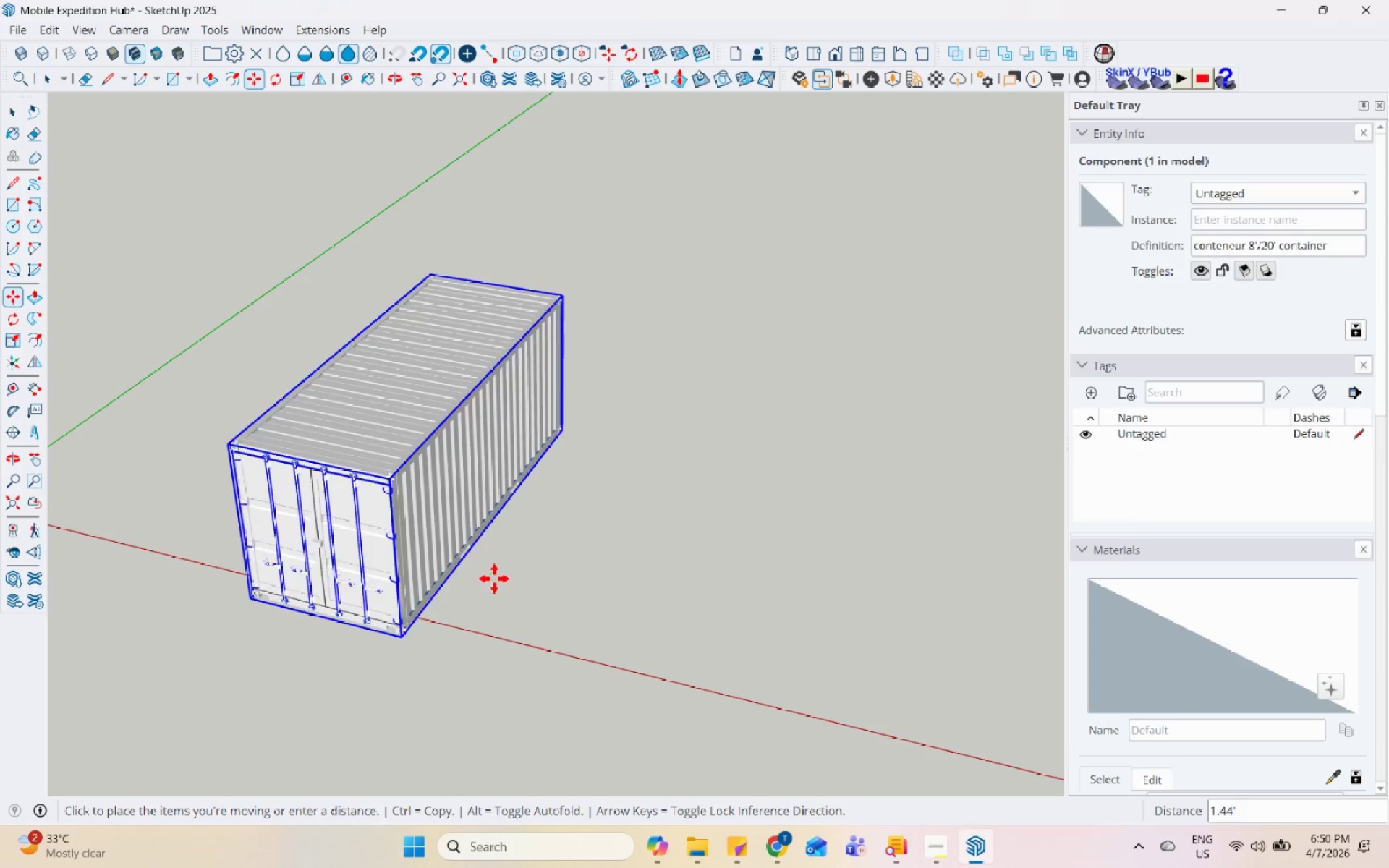 
left_click([525, 547])
 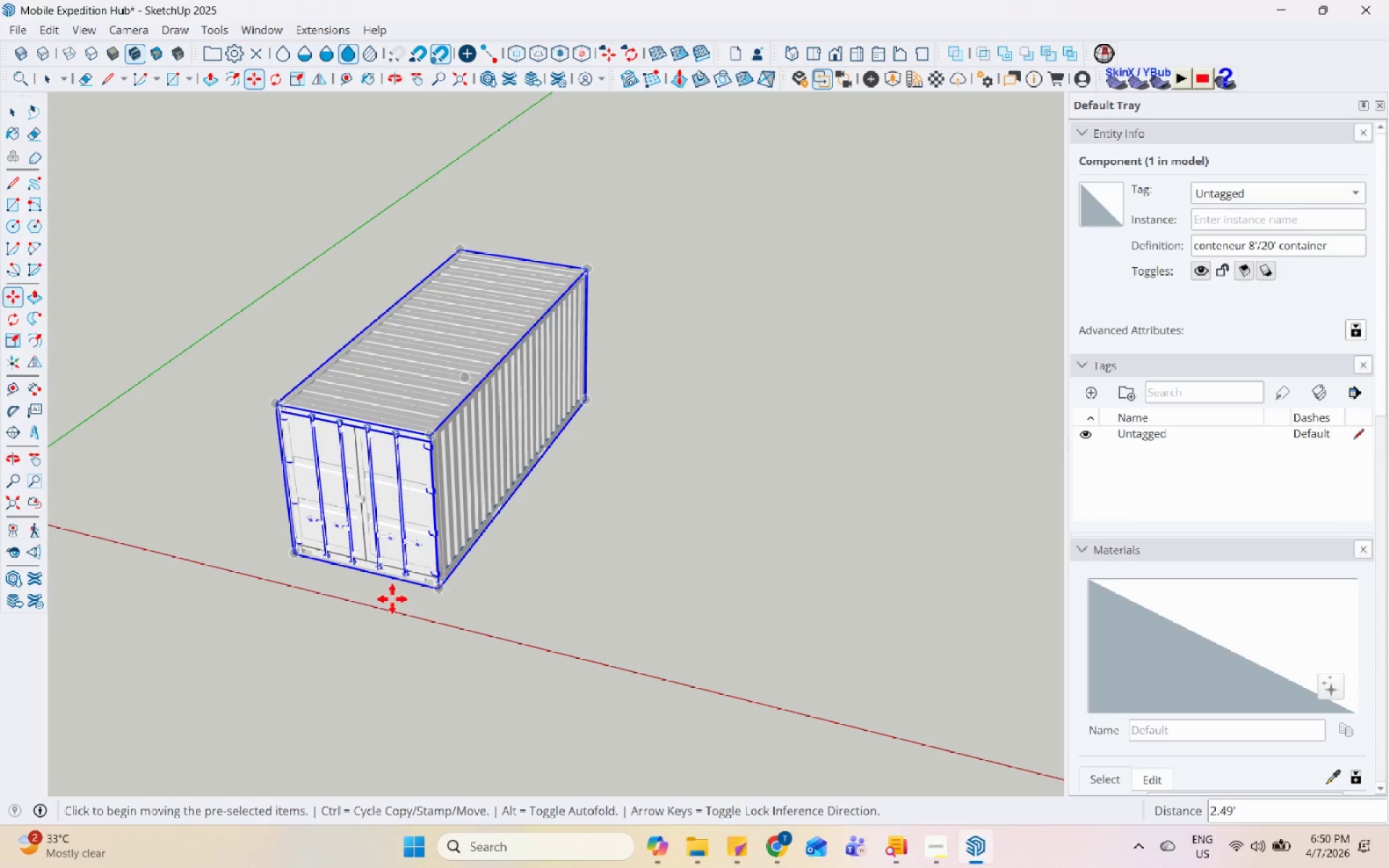 
scroll: coordinate [353, 562], scroll_direction: down, amount: 8.0
 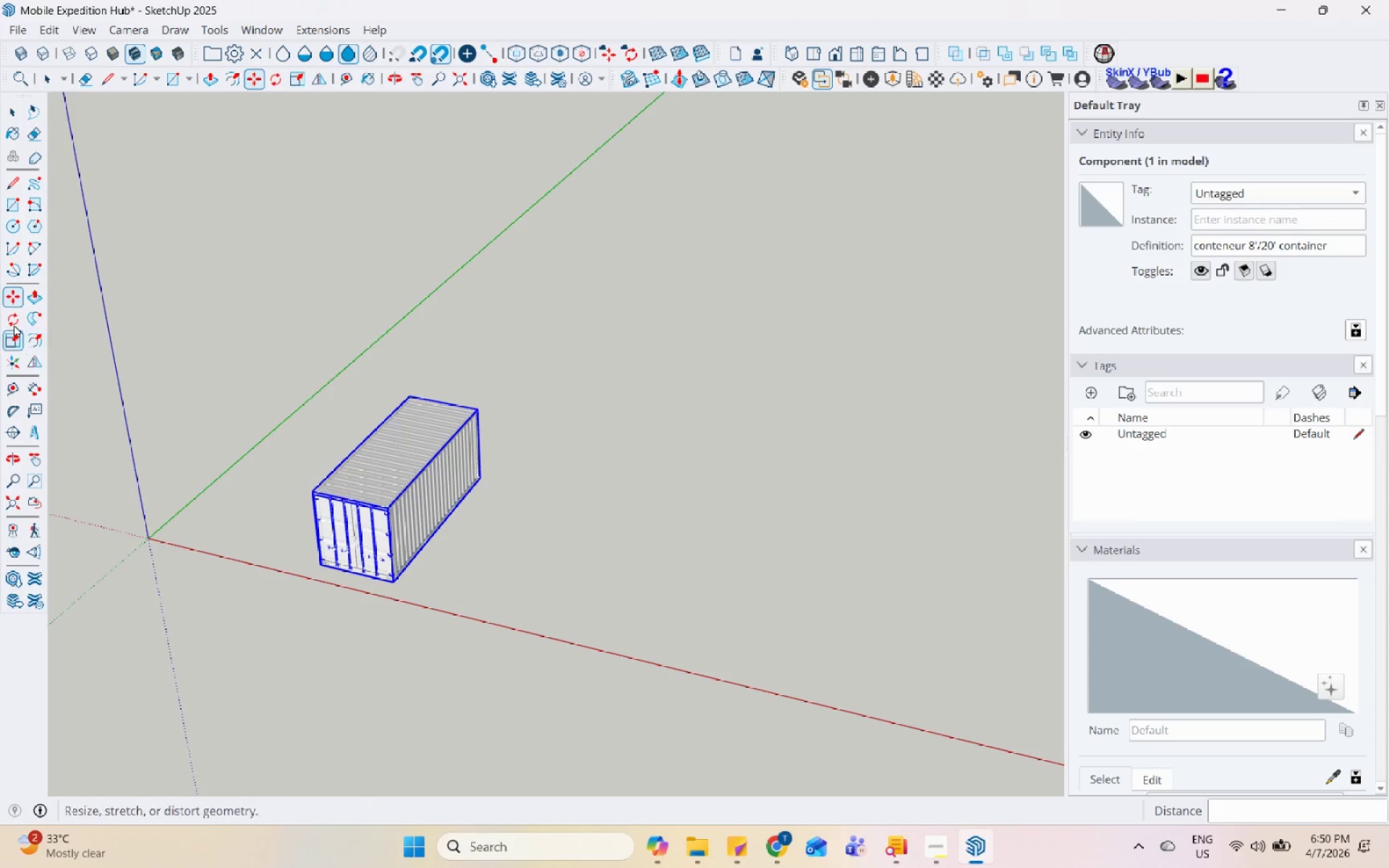 
left_click([5, 311])
 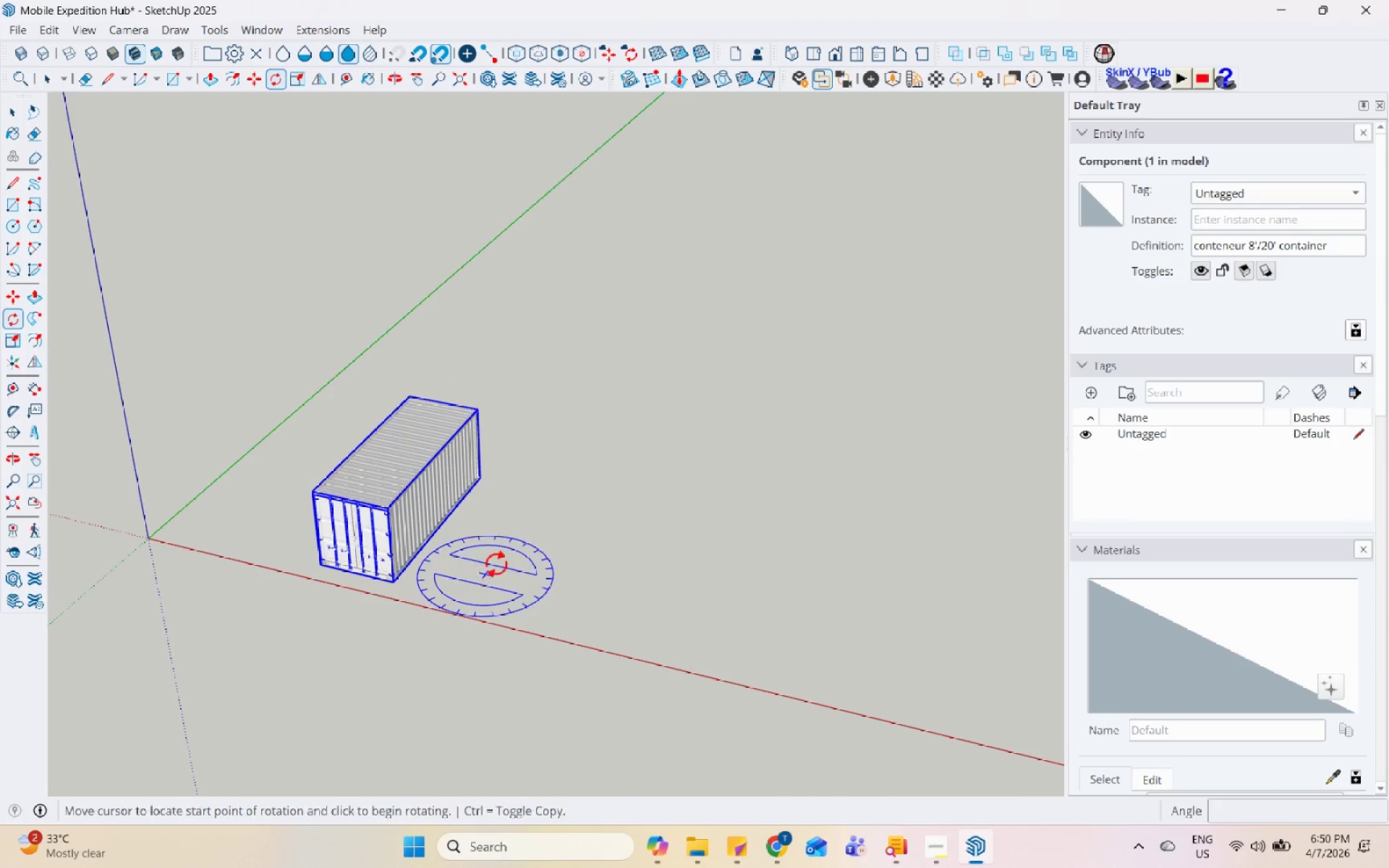 
double_click([530, 507])
 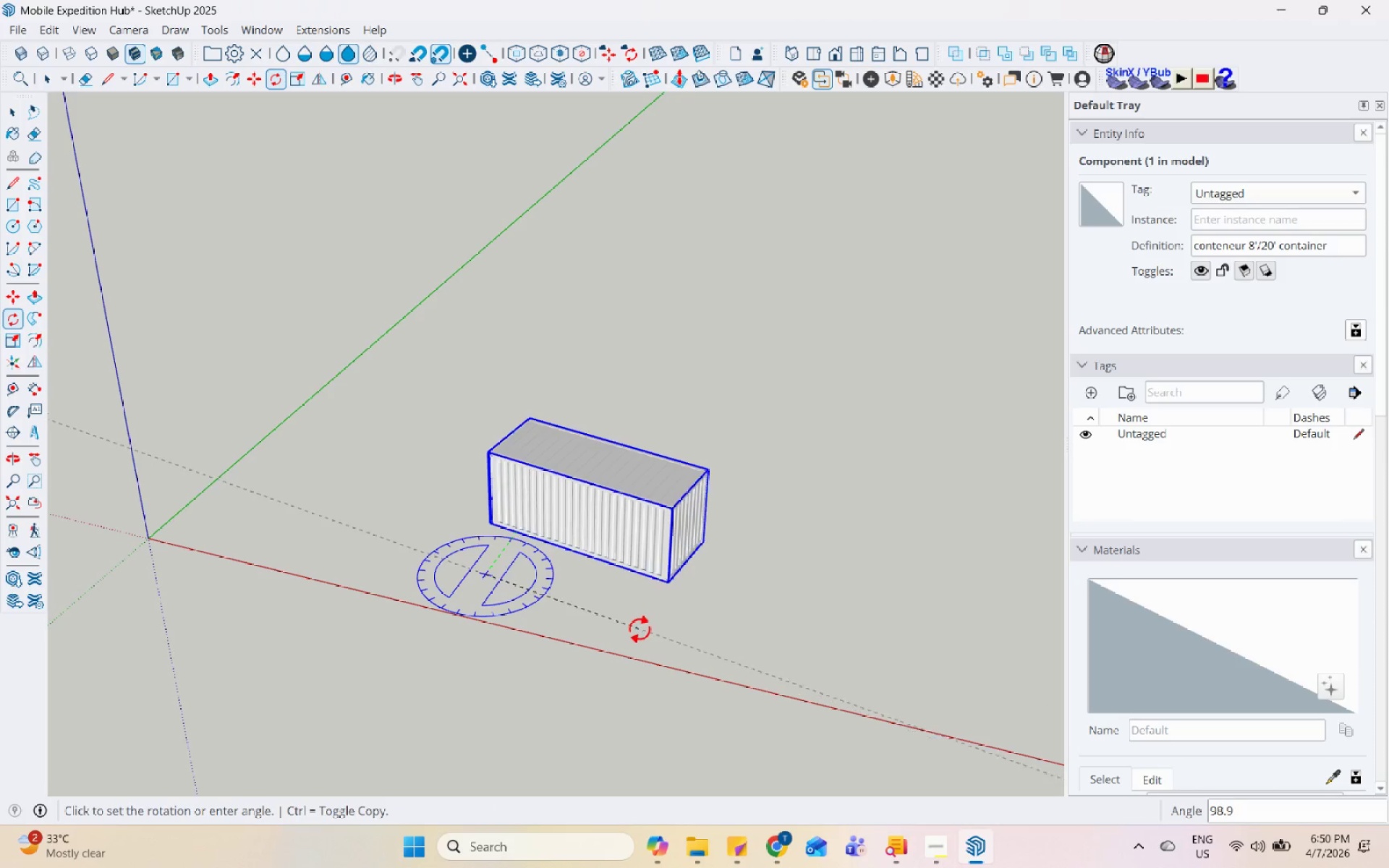 
left_click([647, 617])
 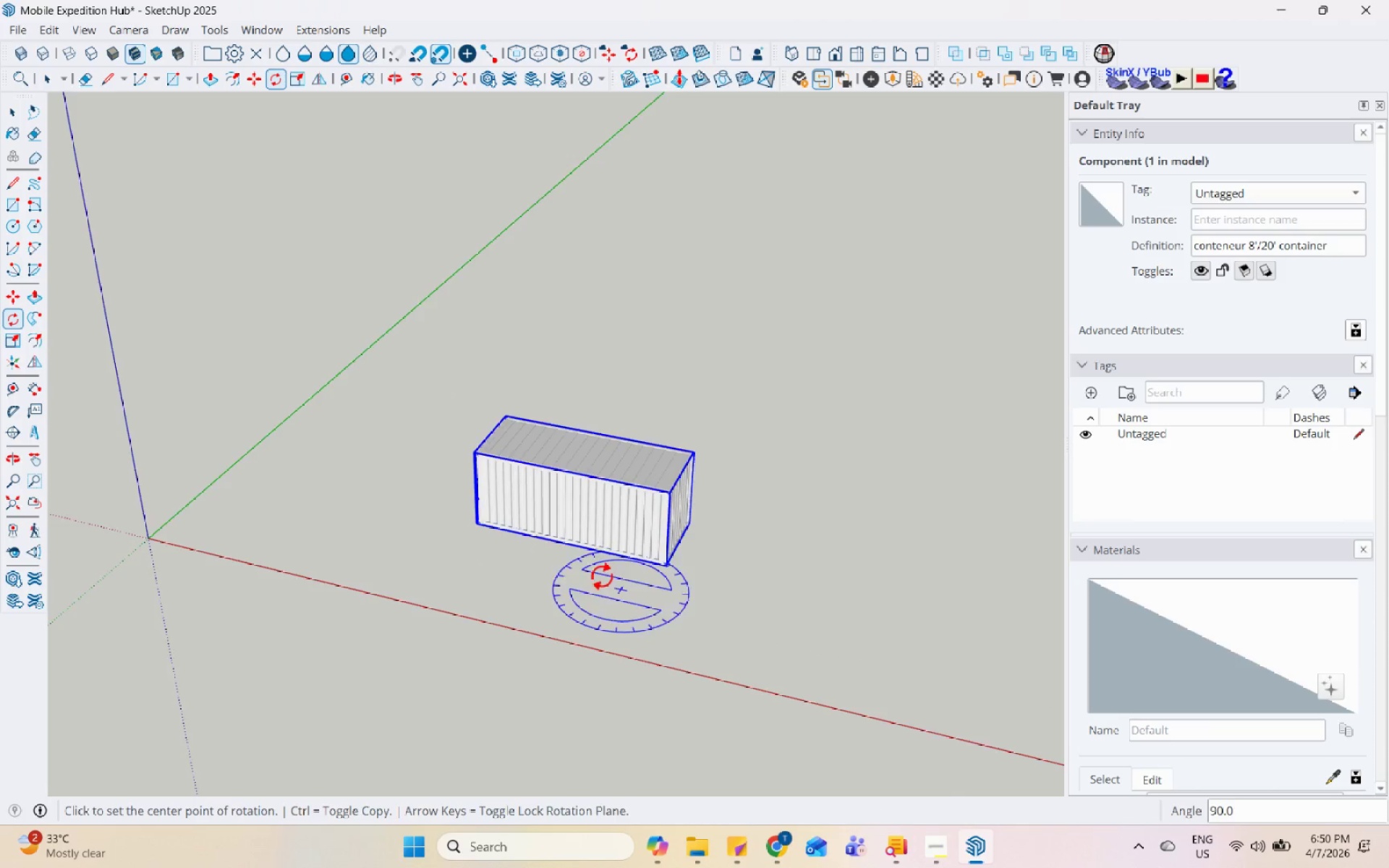 
scroll: coordinate [243, 470], scroll_direction: up, amount: 8.0
 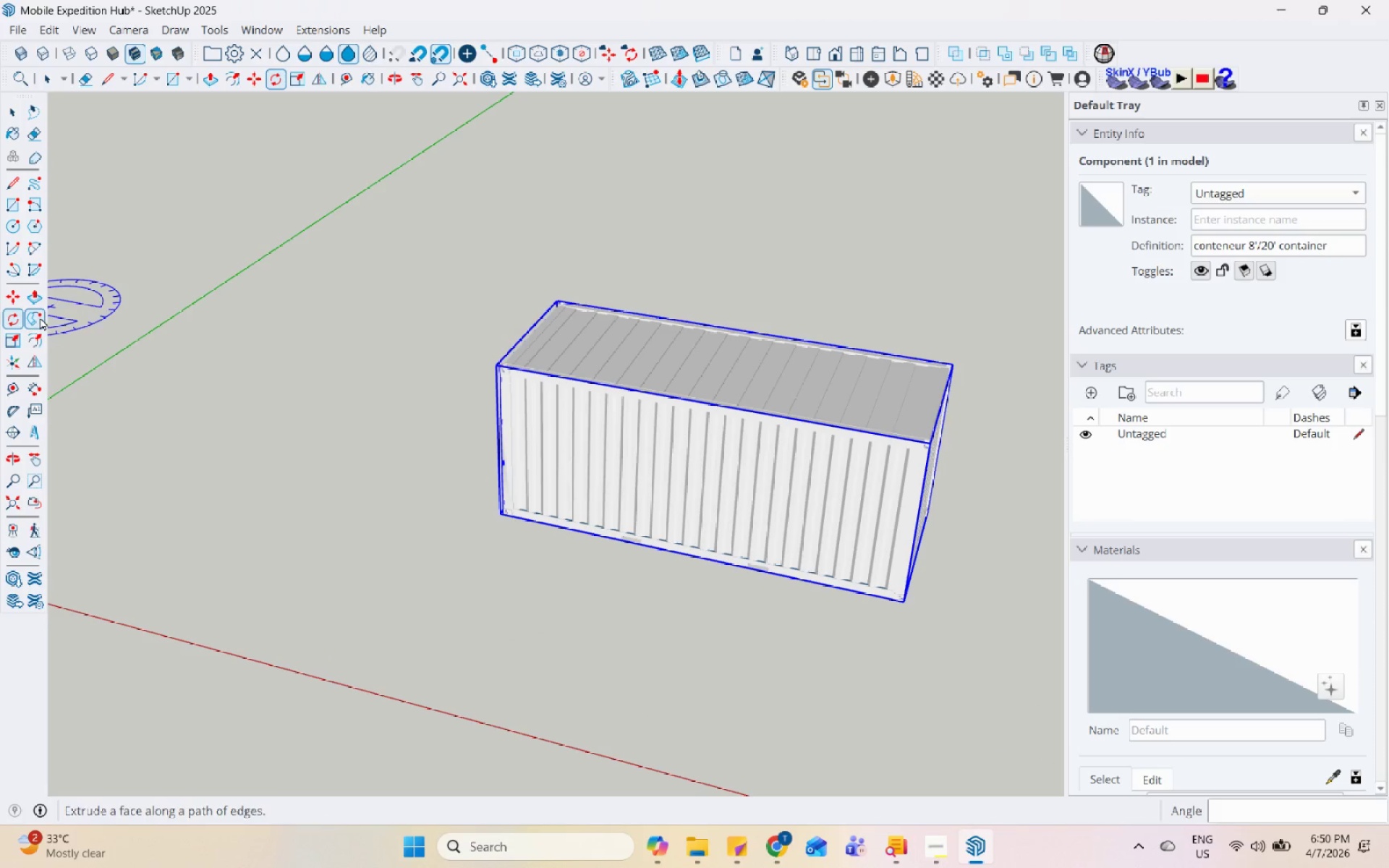 
left_click([9, 300])
 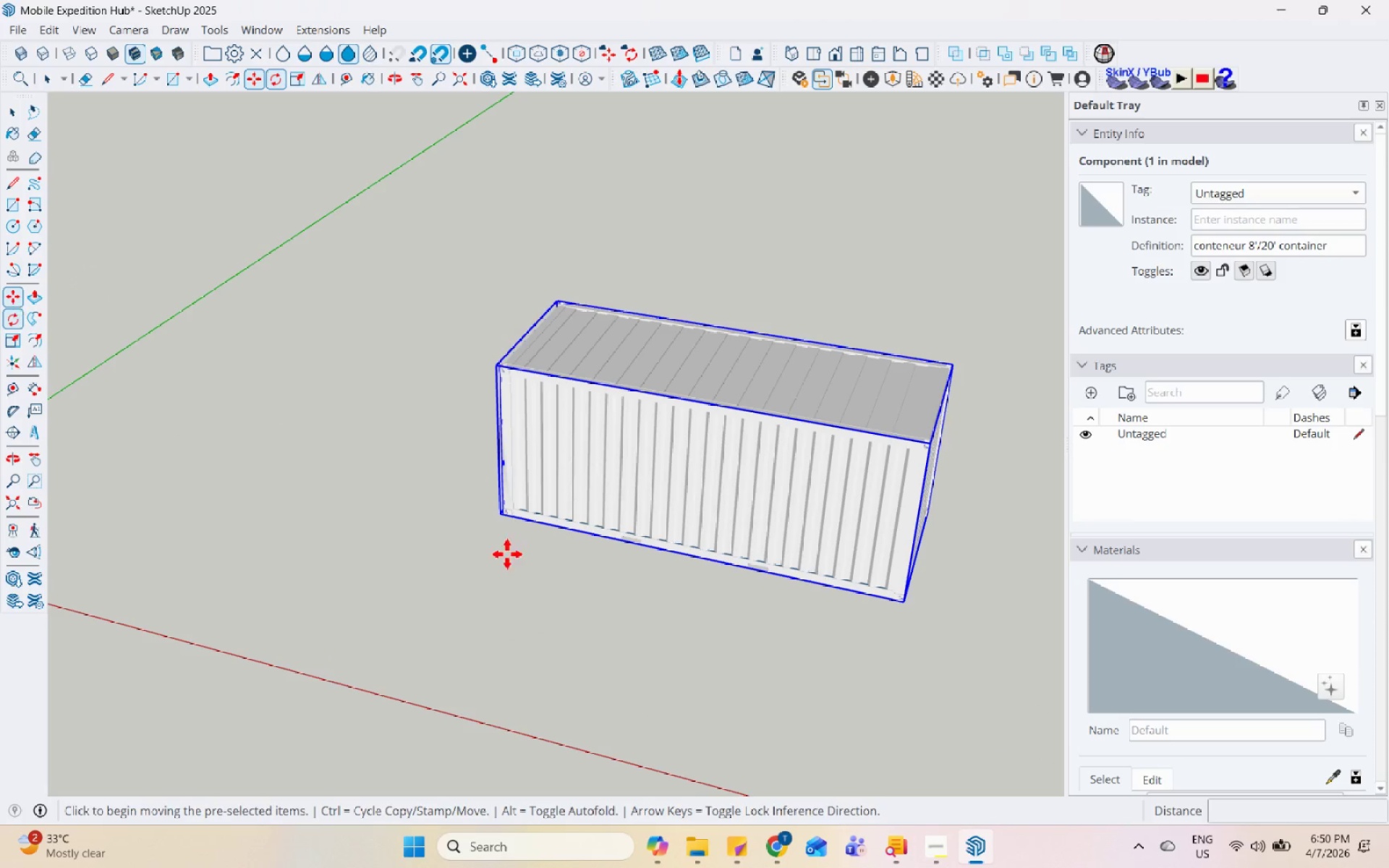 
scroll: coordinate [467, 503], scroll_direction: up, amount: 8.0
 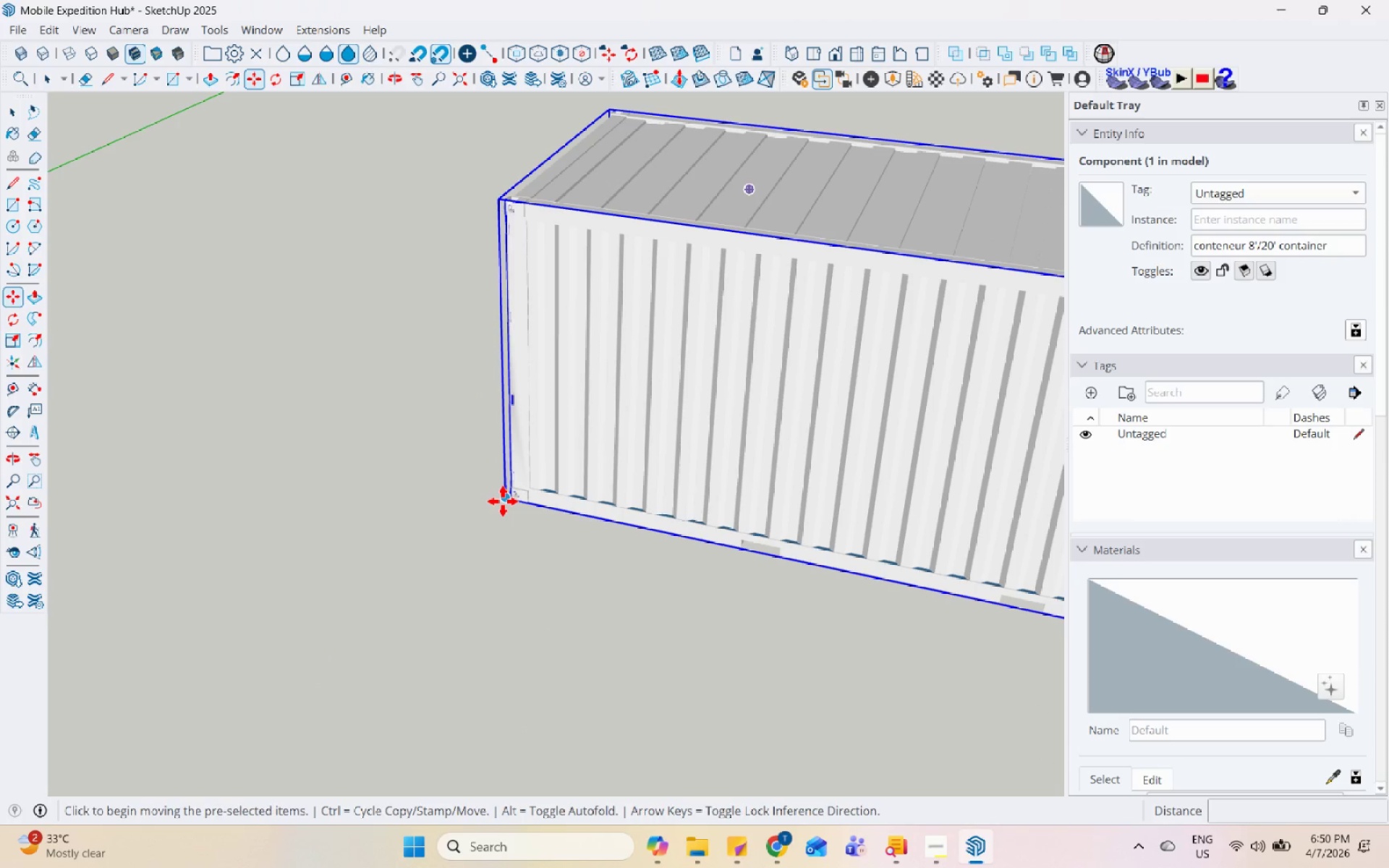 
left_click([503, 501])
 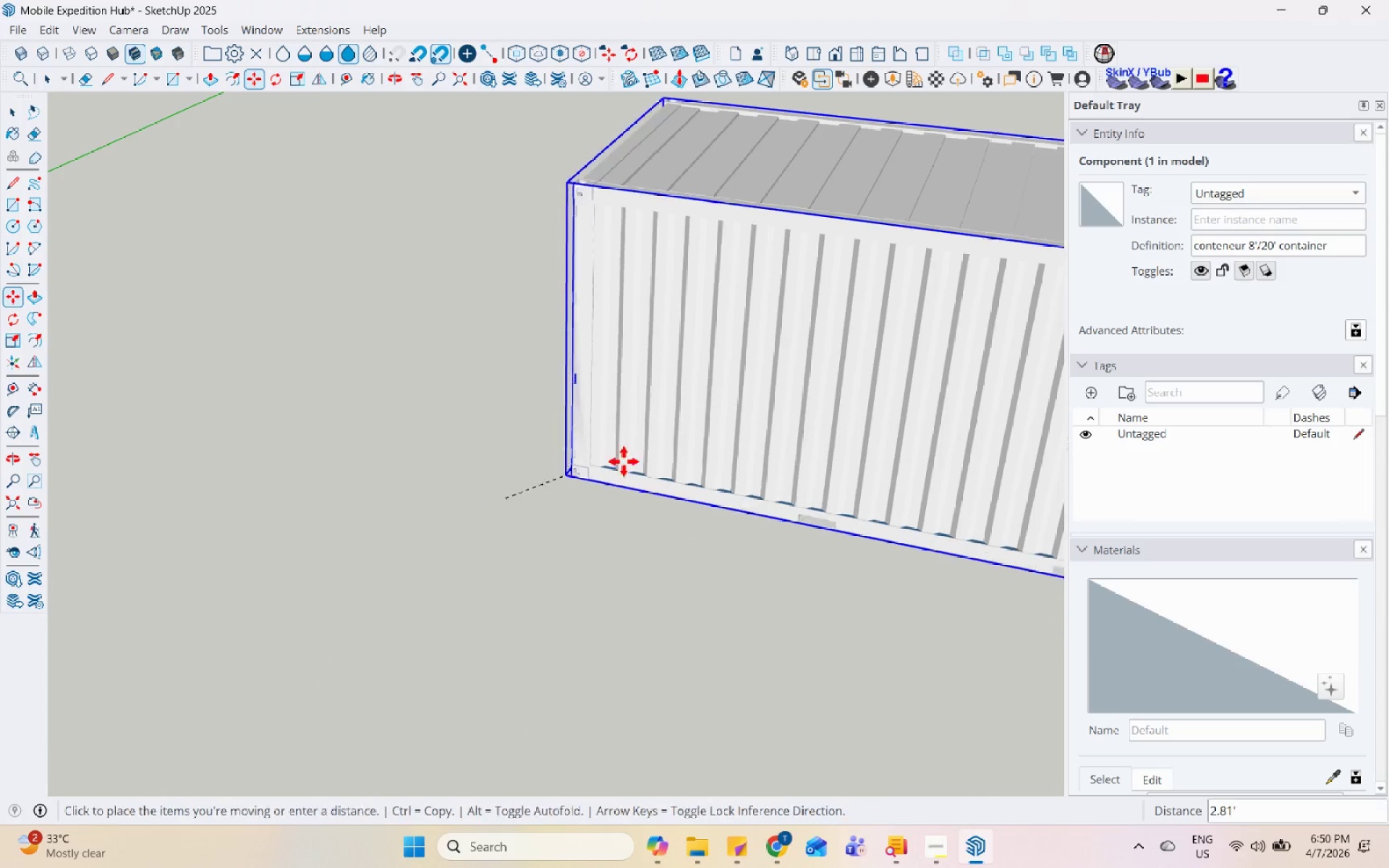 
scroll: coordinate [381, 485], scroll_direction: down, amount: 5.0
 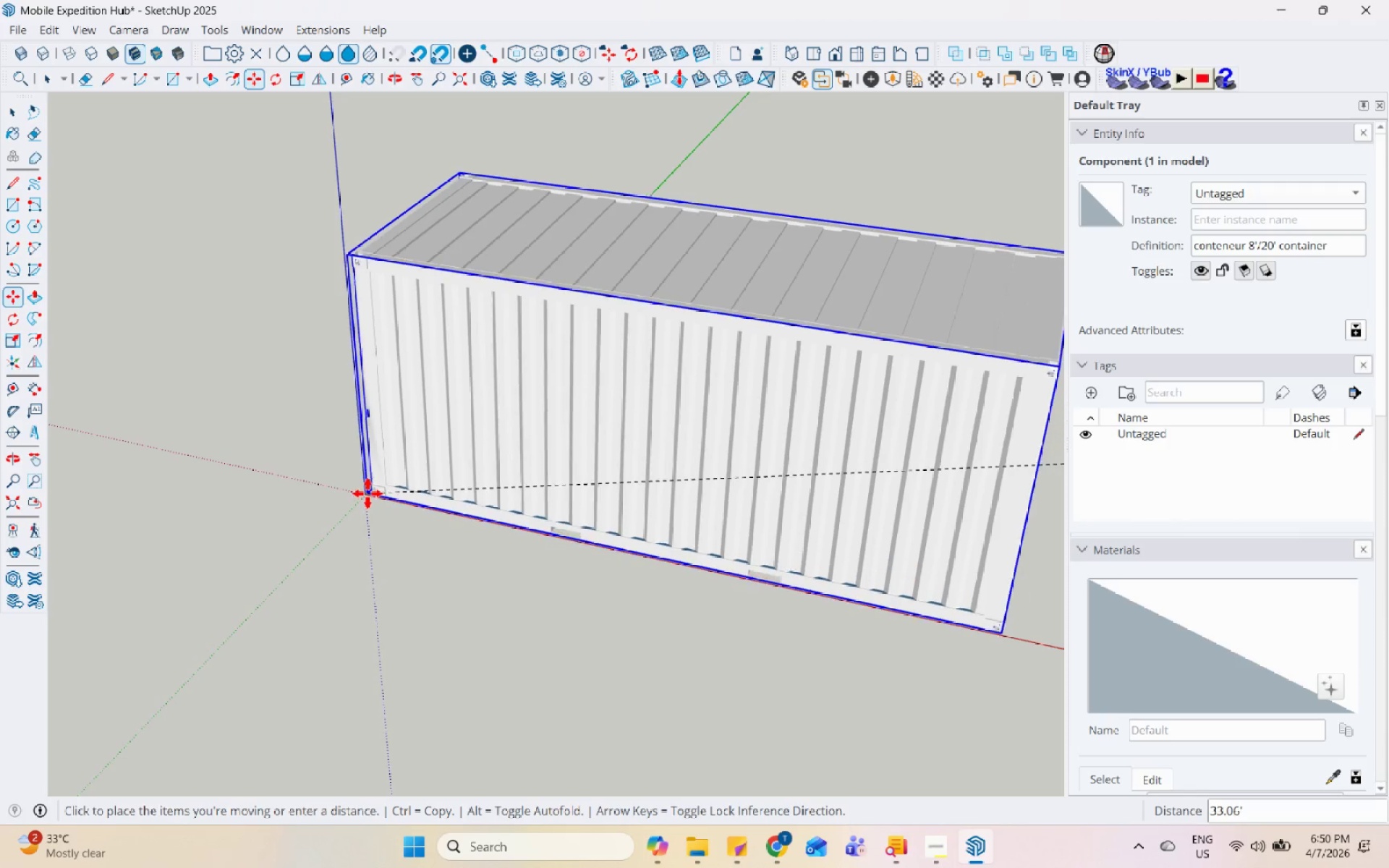 
left_click([367, 493])
 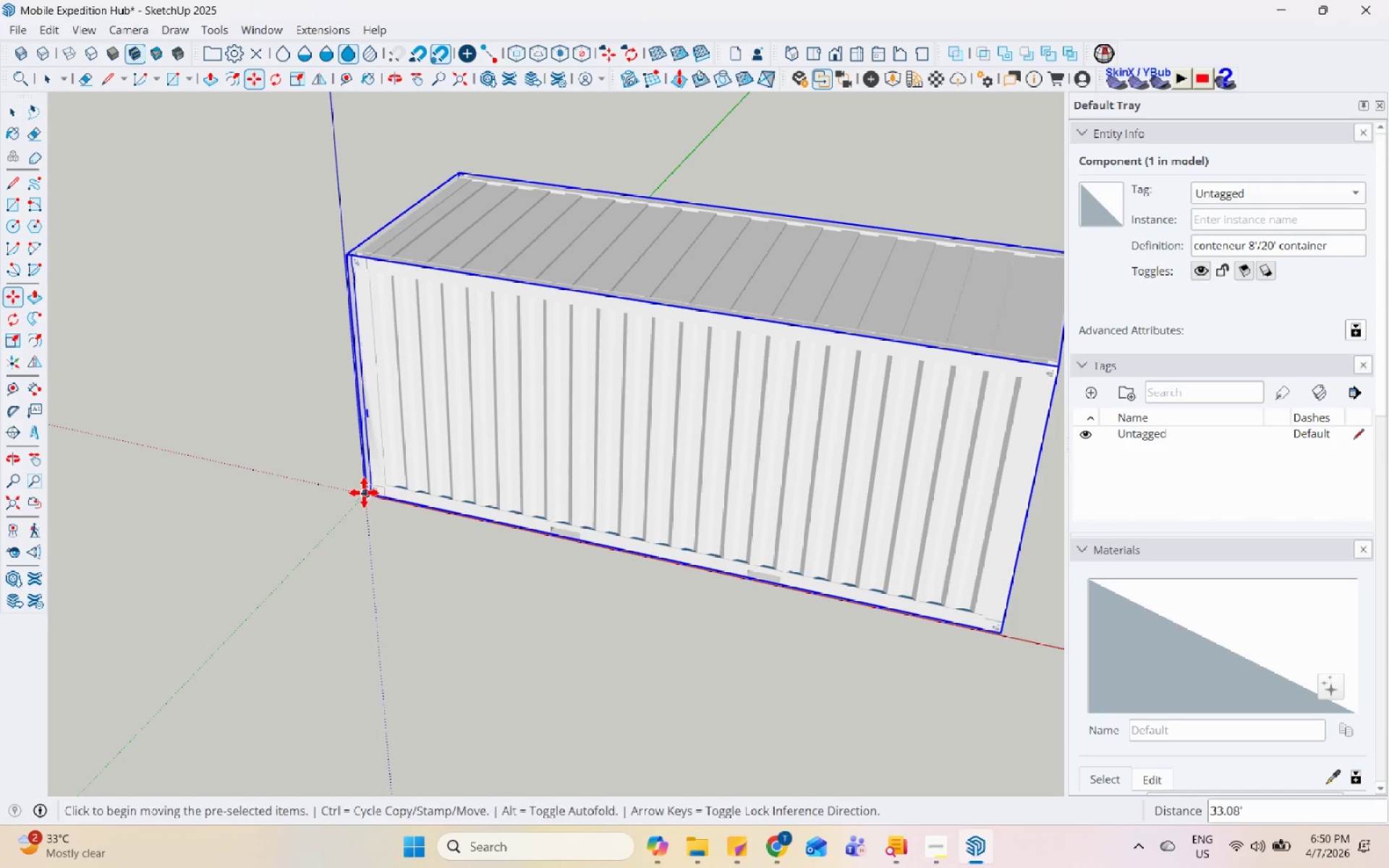 
scroll: coordinate [642, 490], scroll_direction: down, amount: 15.0
 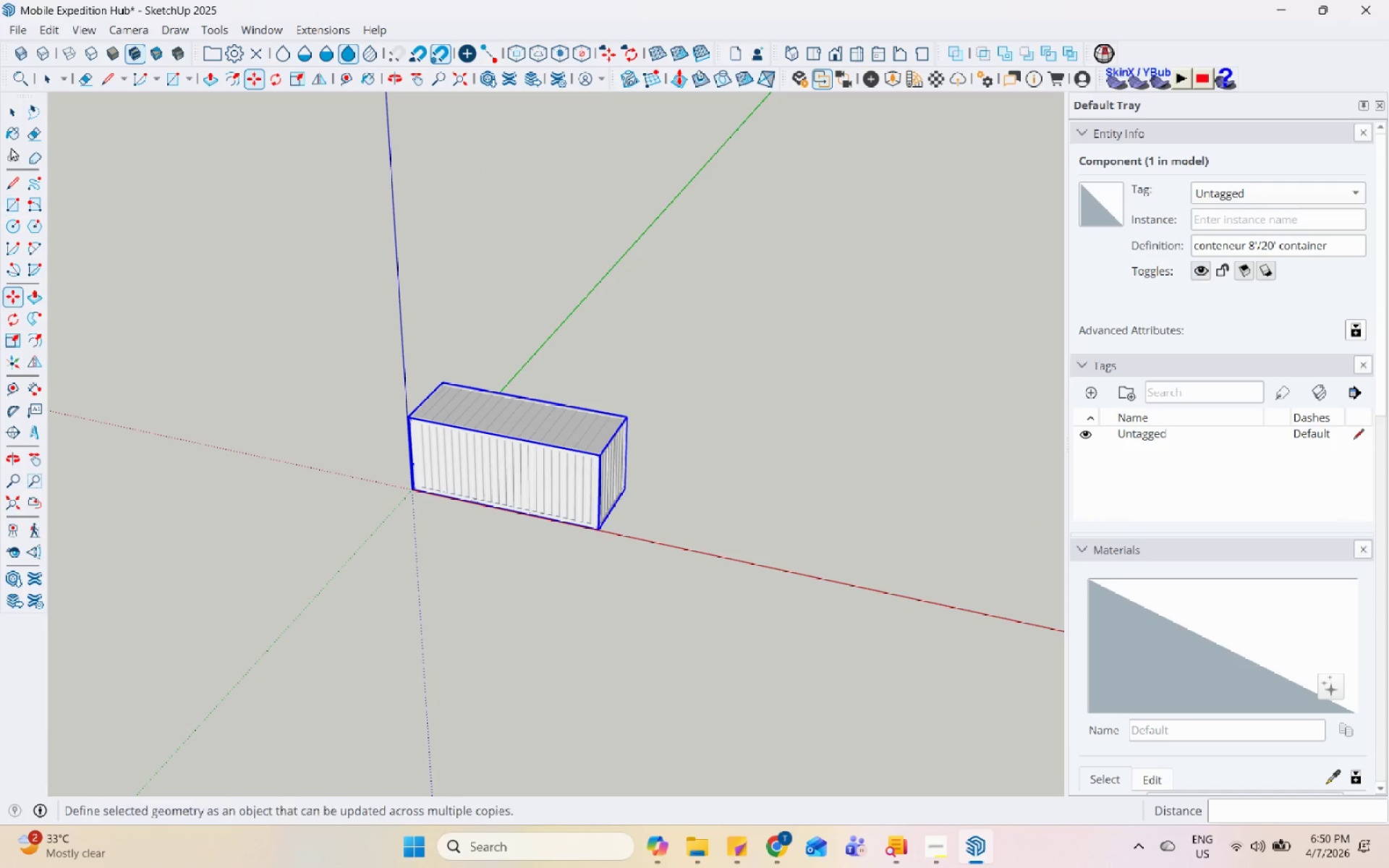 
double_click([726, 541])
 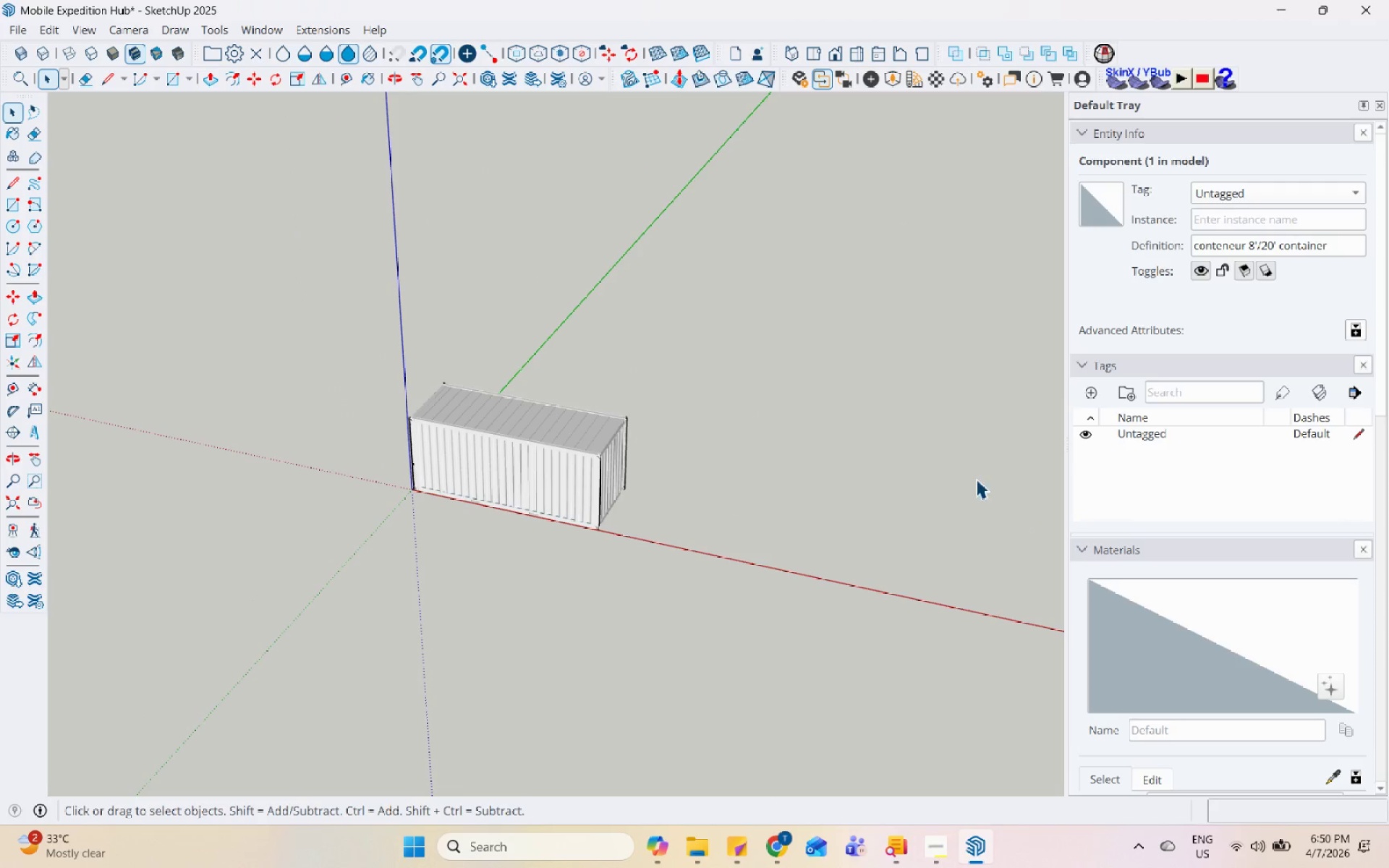 
scroll: coordinate [1181, 660], scroll_direction: down, amount: 52.0
 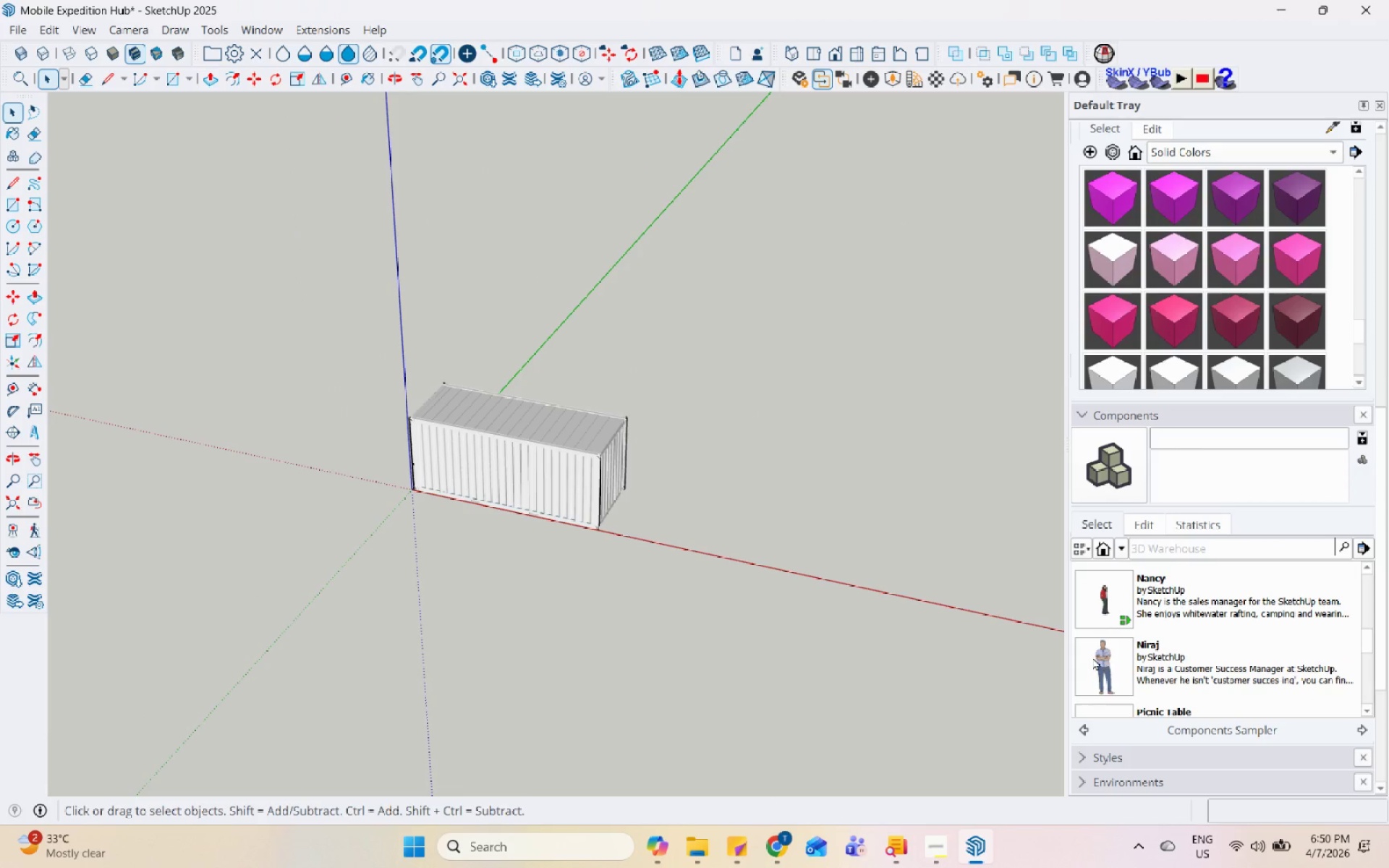 
double_click([1092, 657])
 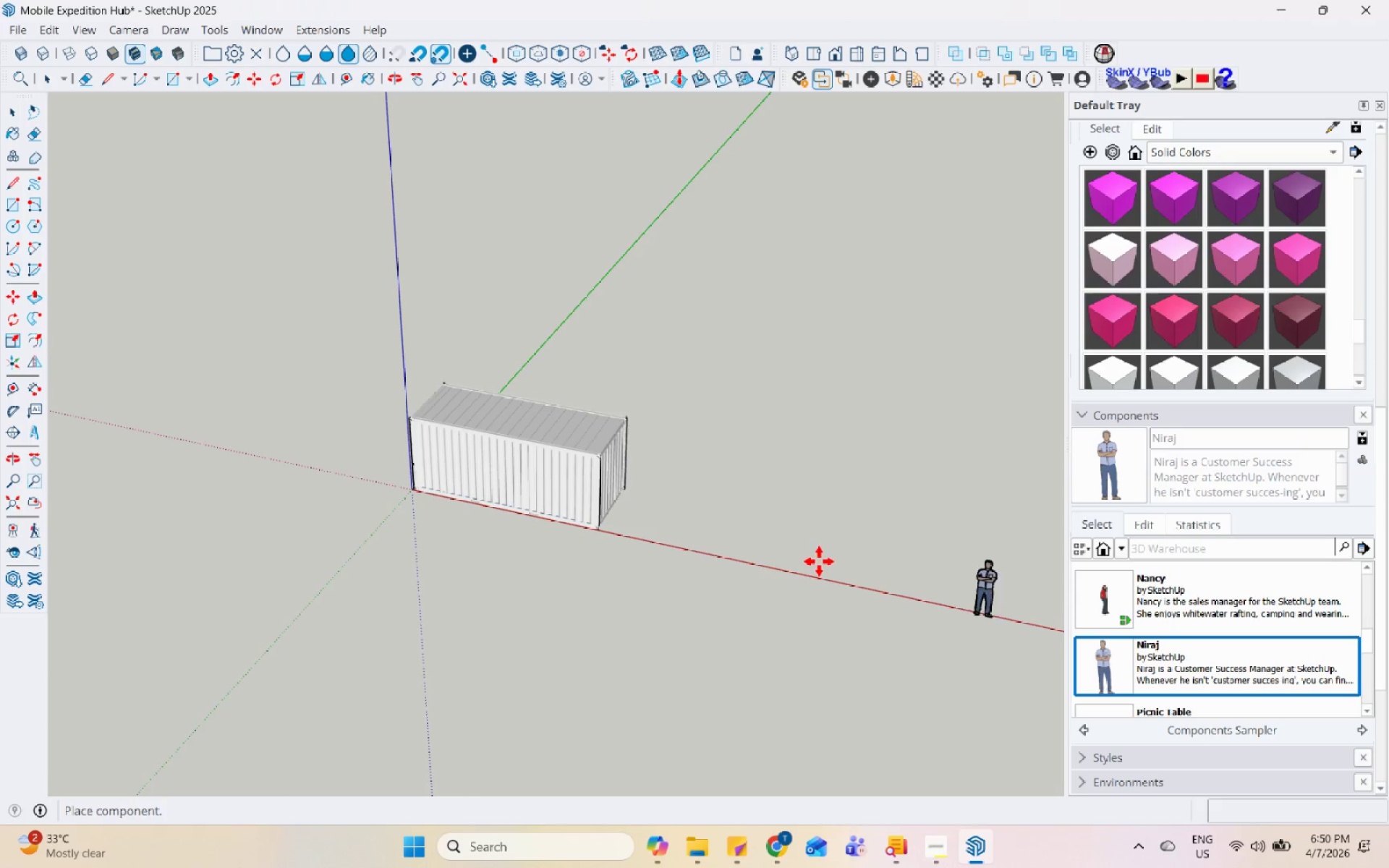 
left_click([507, 572])
 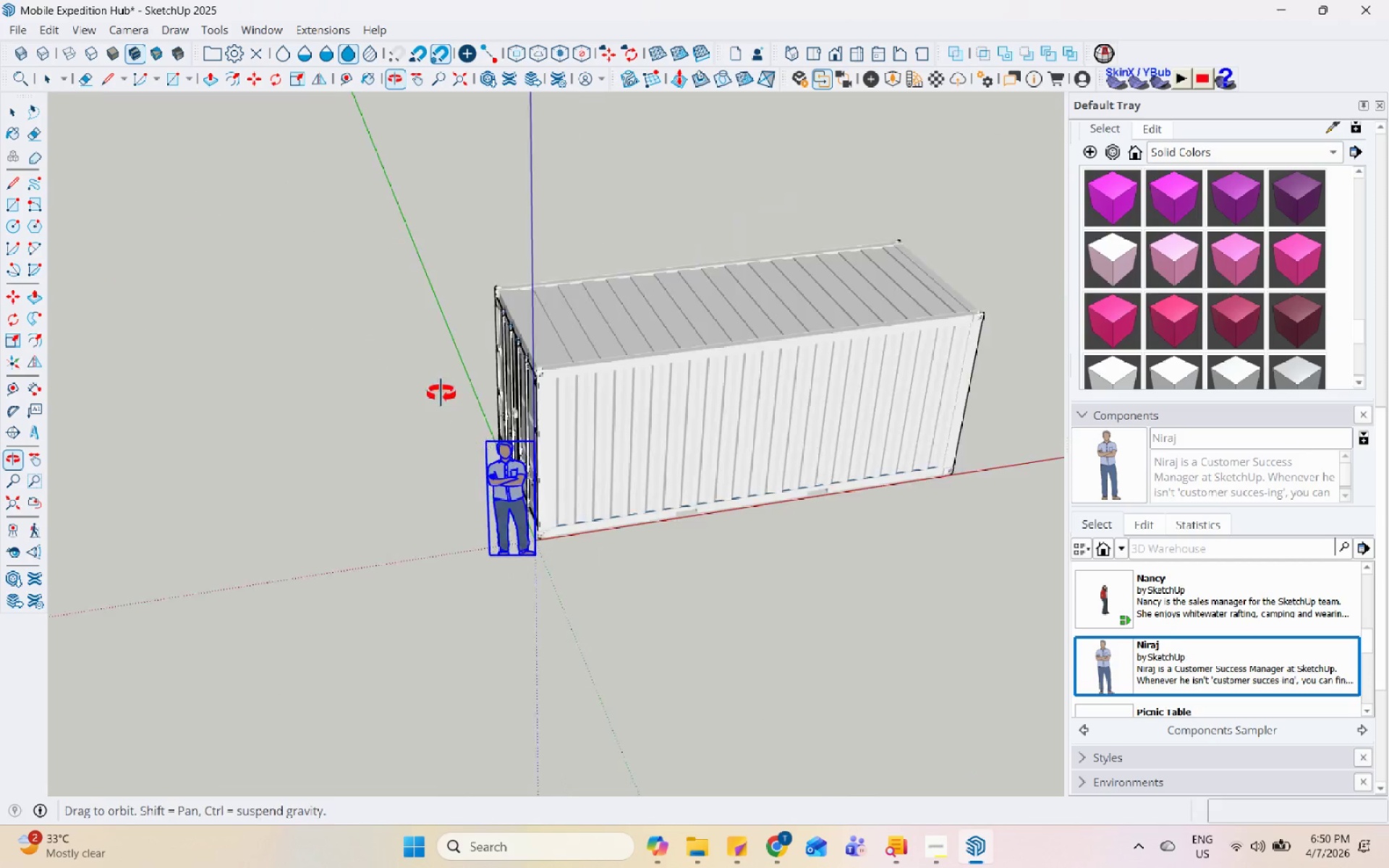 
scroll: coordinate [519, 559], scroll_direction: up, amount: 10.0
 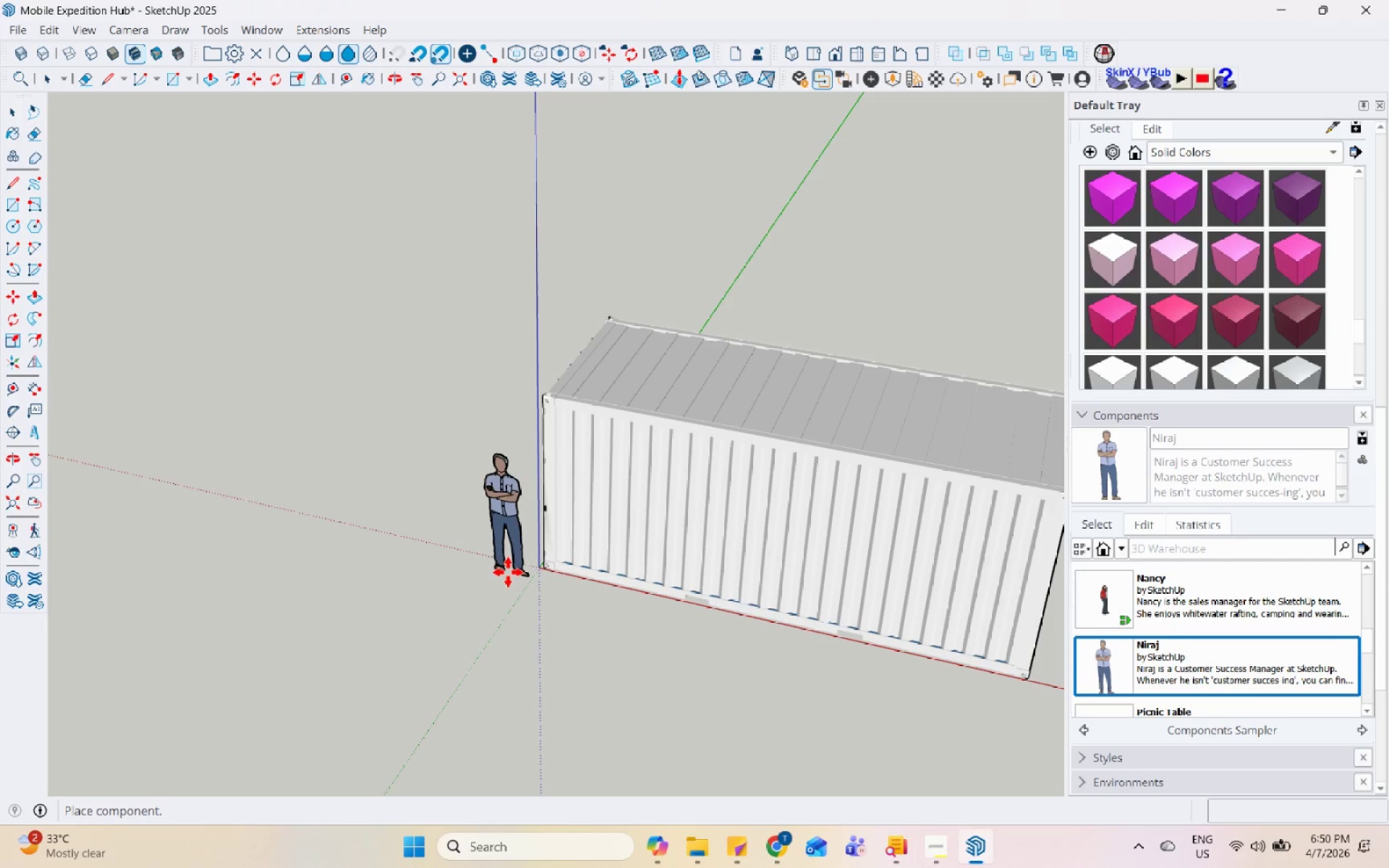 
left_click([5, 111])
 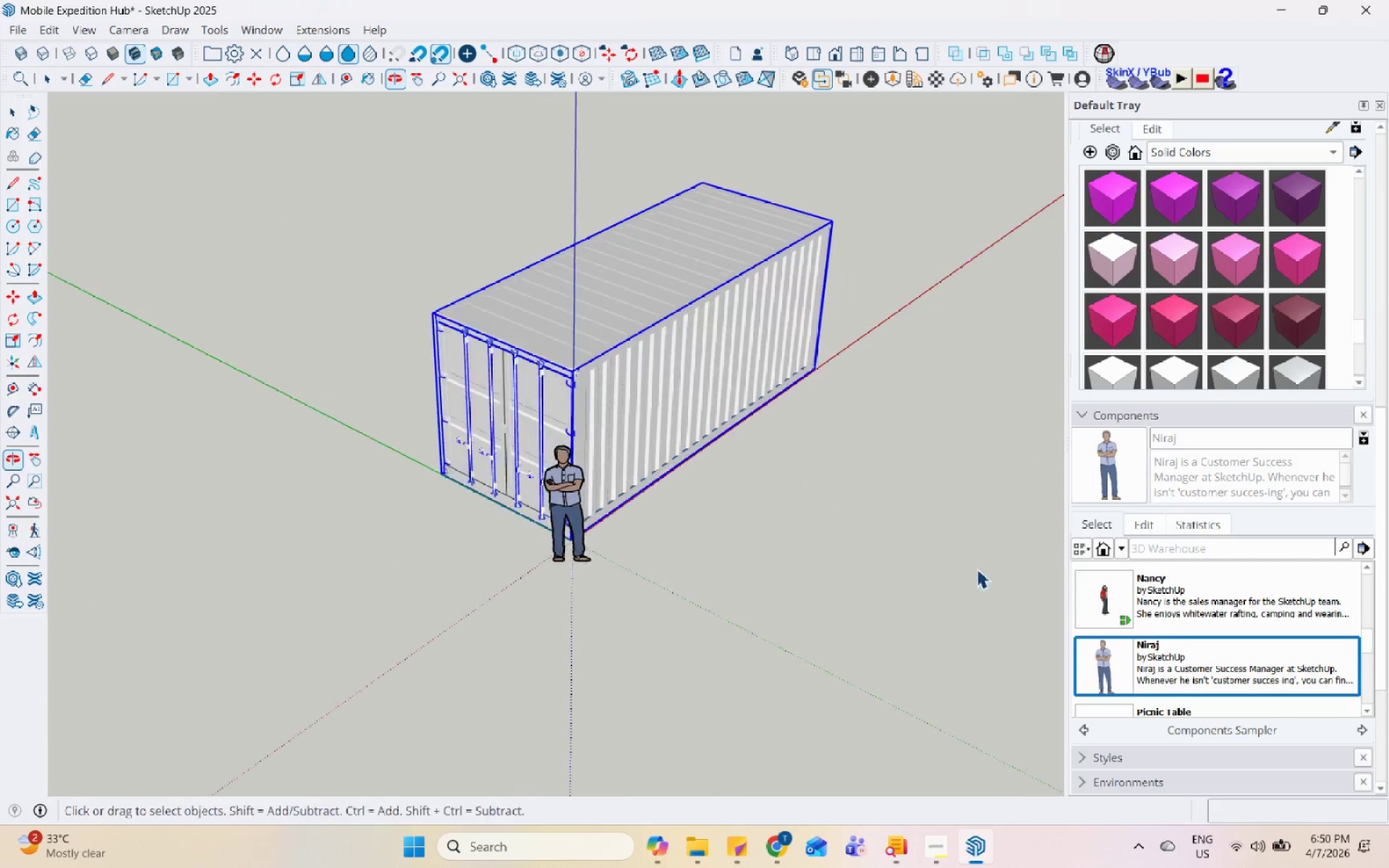 
scroll: coordinate [734, 466], scroll_direction: up, amount: 20.0
 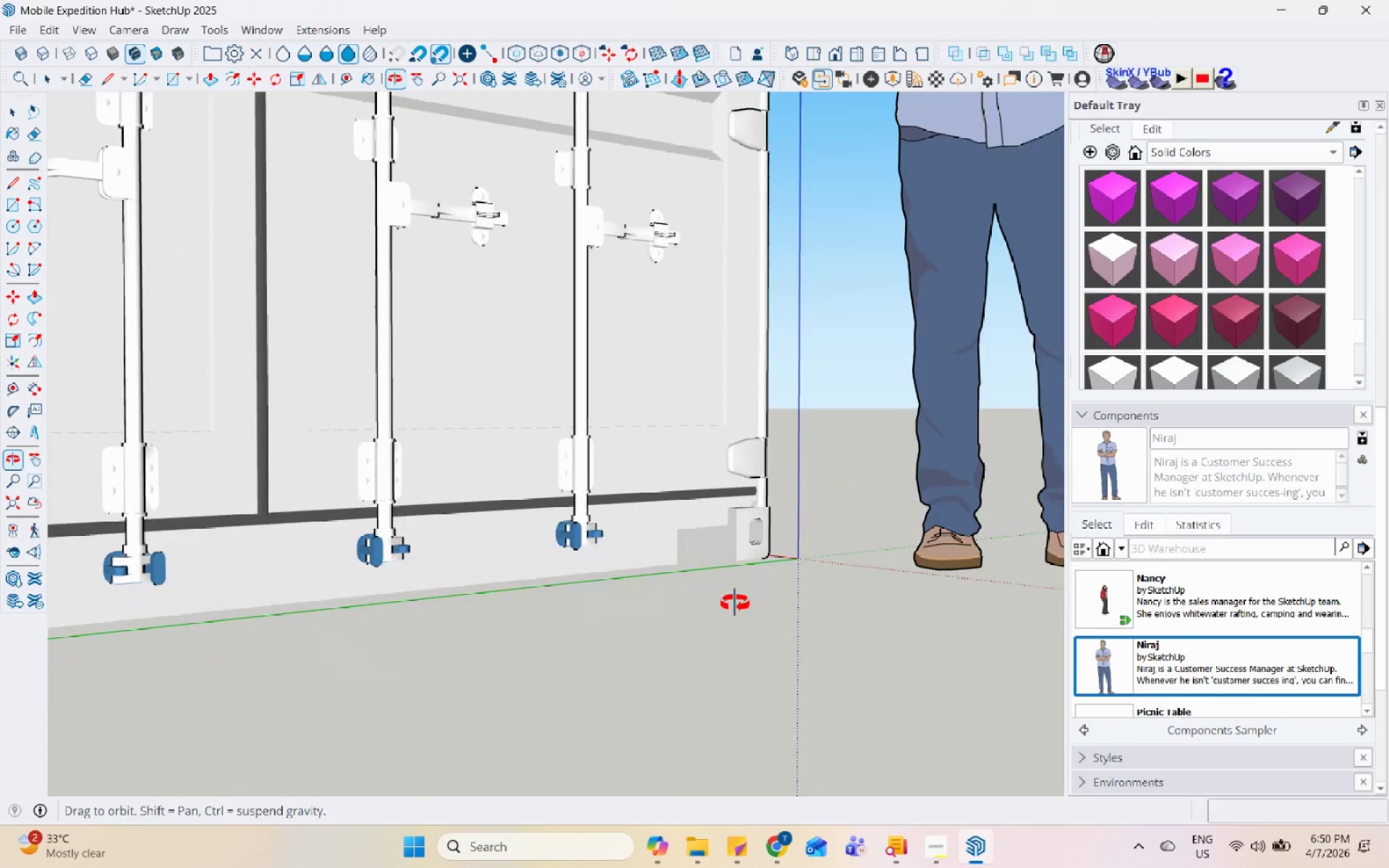 
scroll: coordinate [414, 582], scroll_direction: down, amount: 17.0
 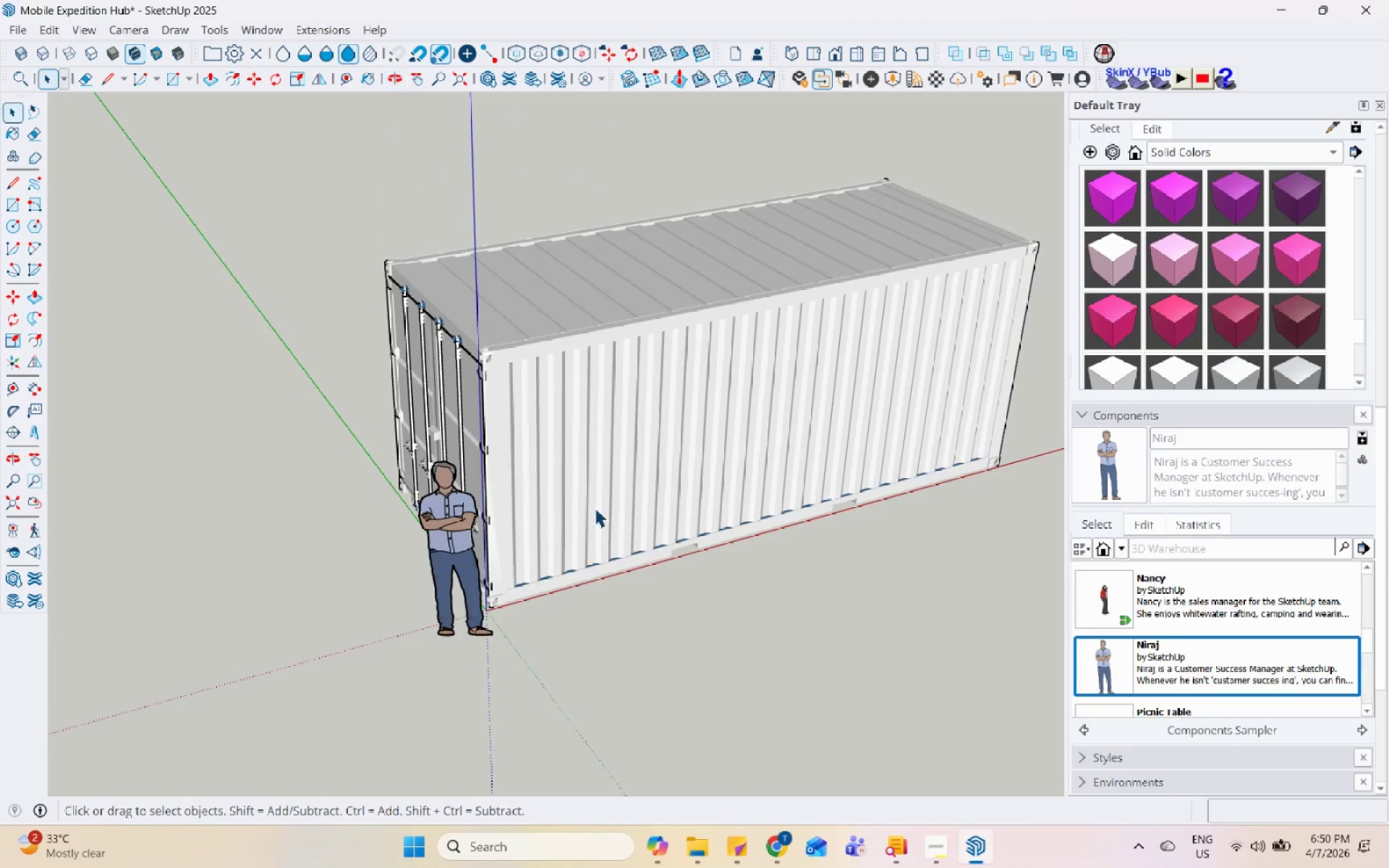 
double_click([595, 508])
 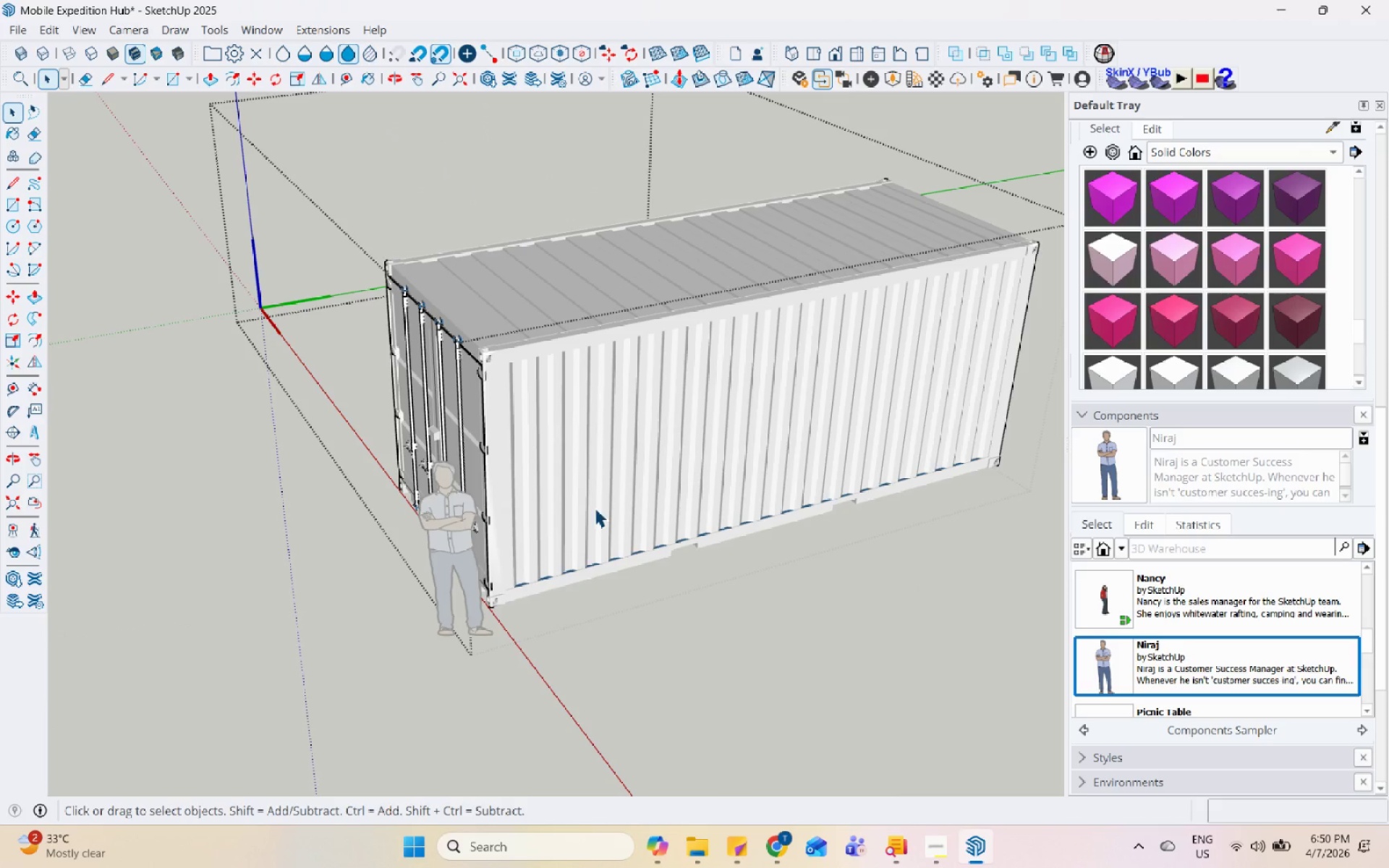 
triple_click([595, 482])
 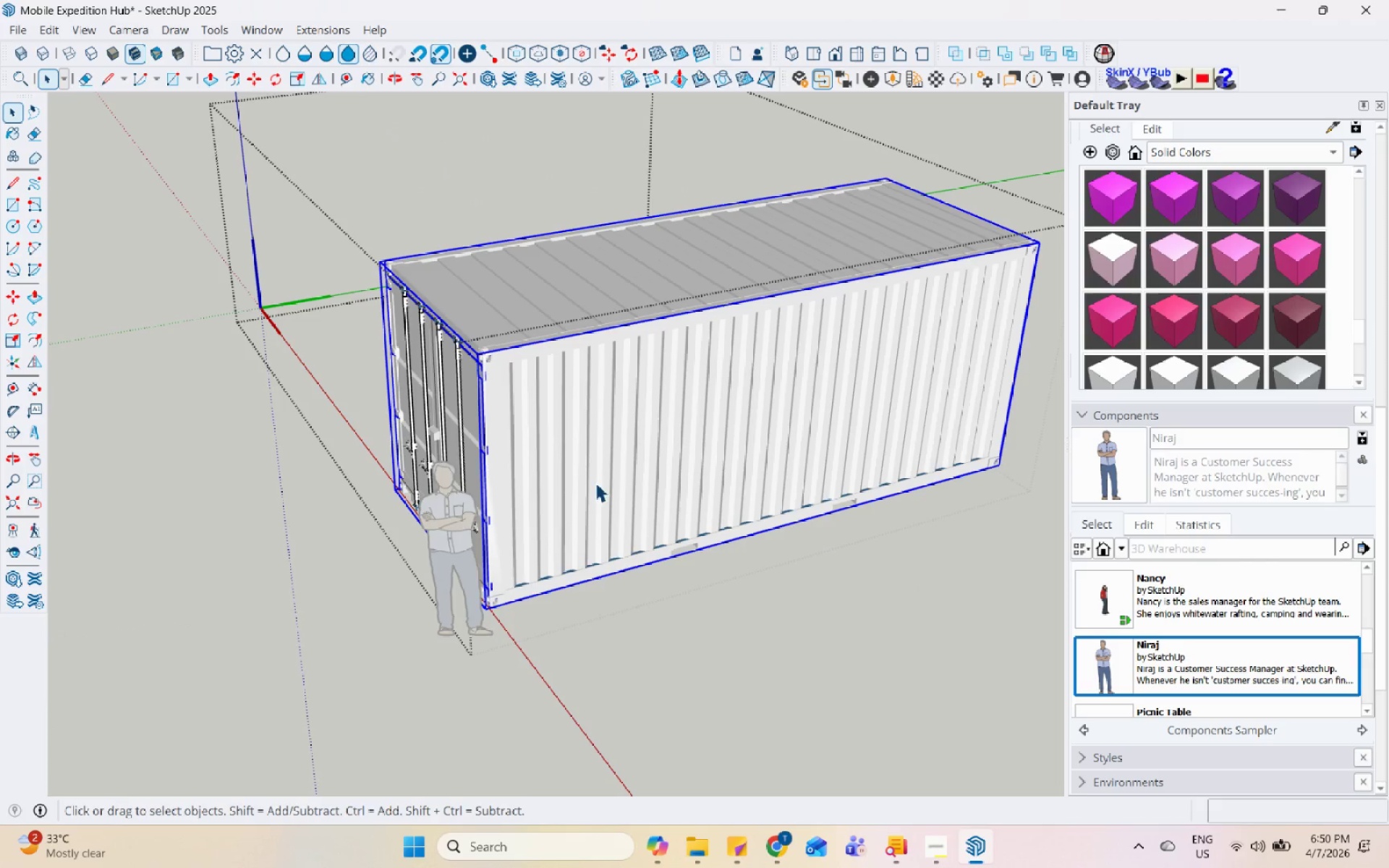 
triple_click([608, 469])
 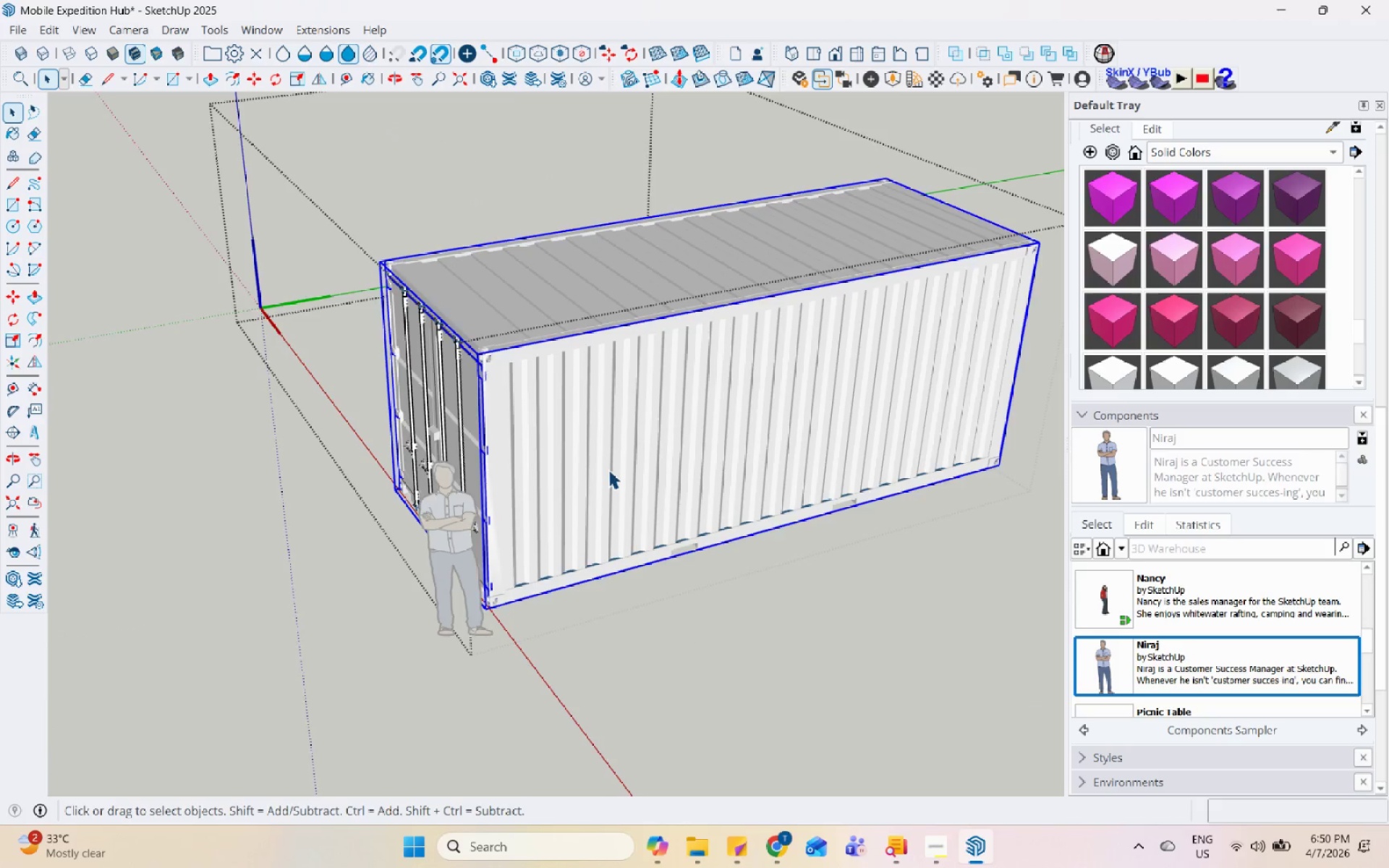 
triple_click([608, 469])
 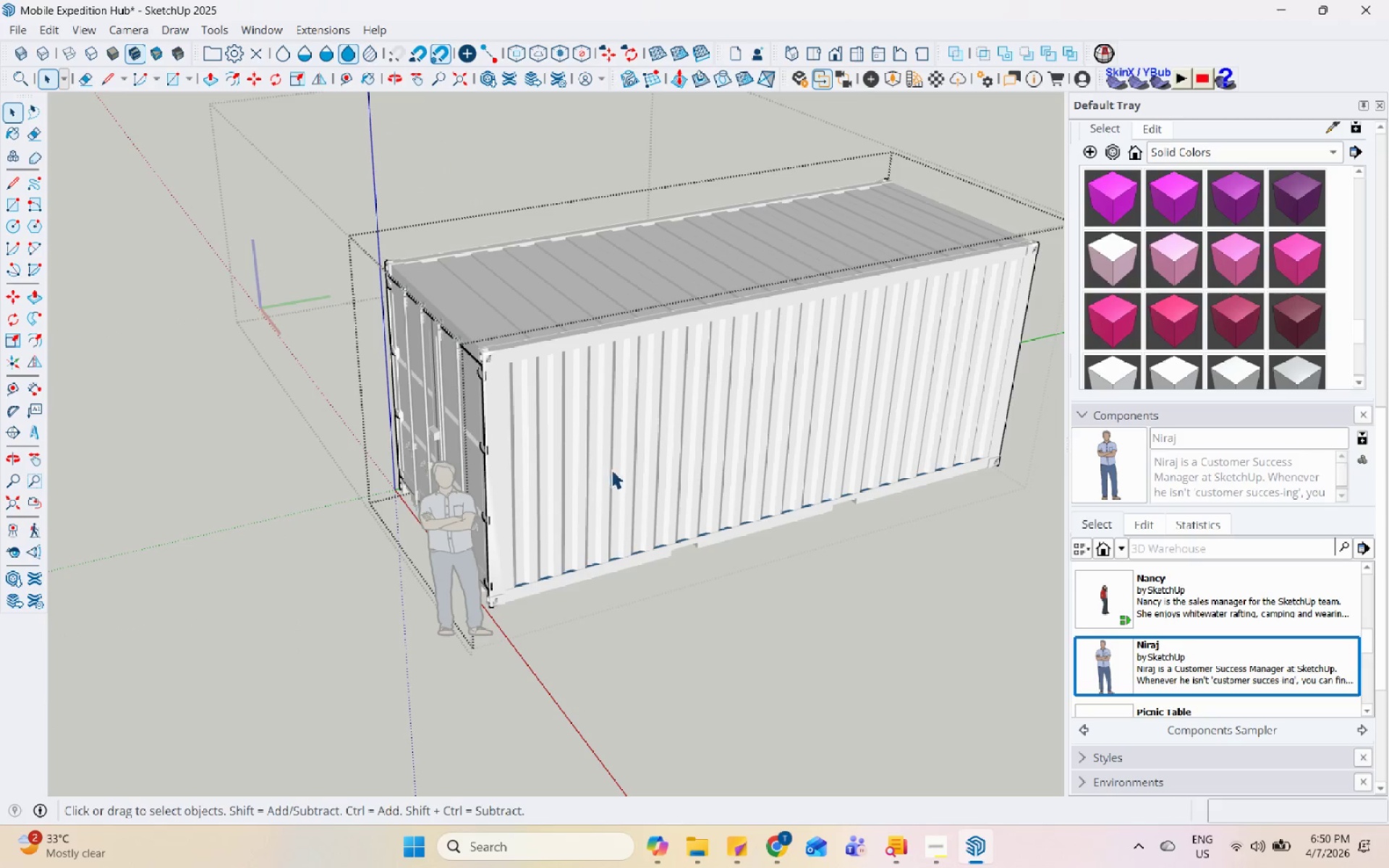 
triple_click([623, 462])
 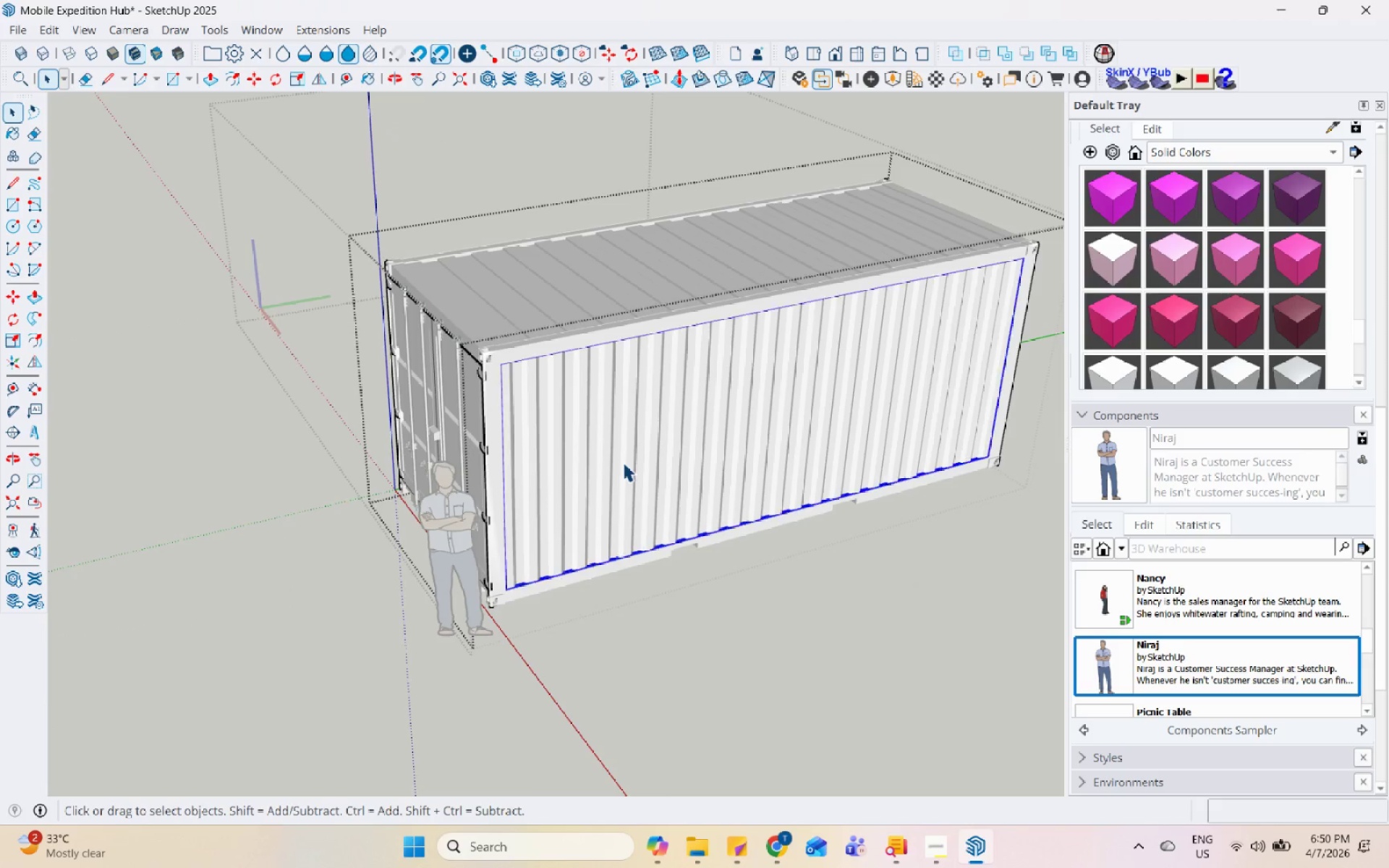 
triple_click([623, 462])
 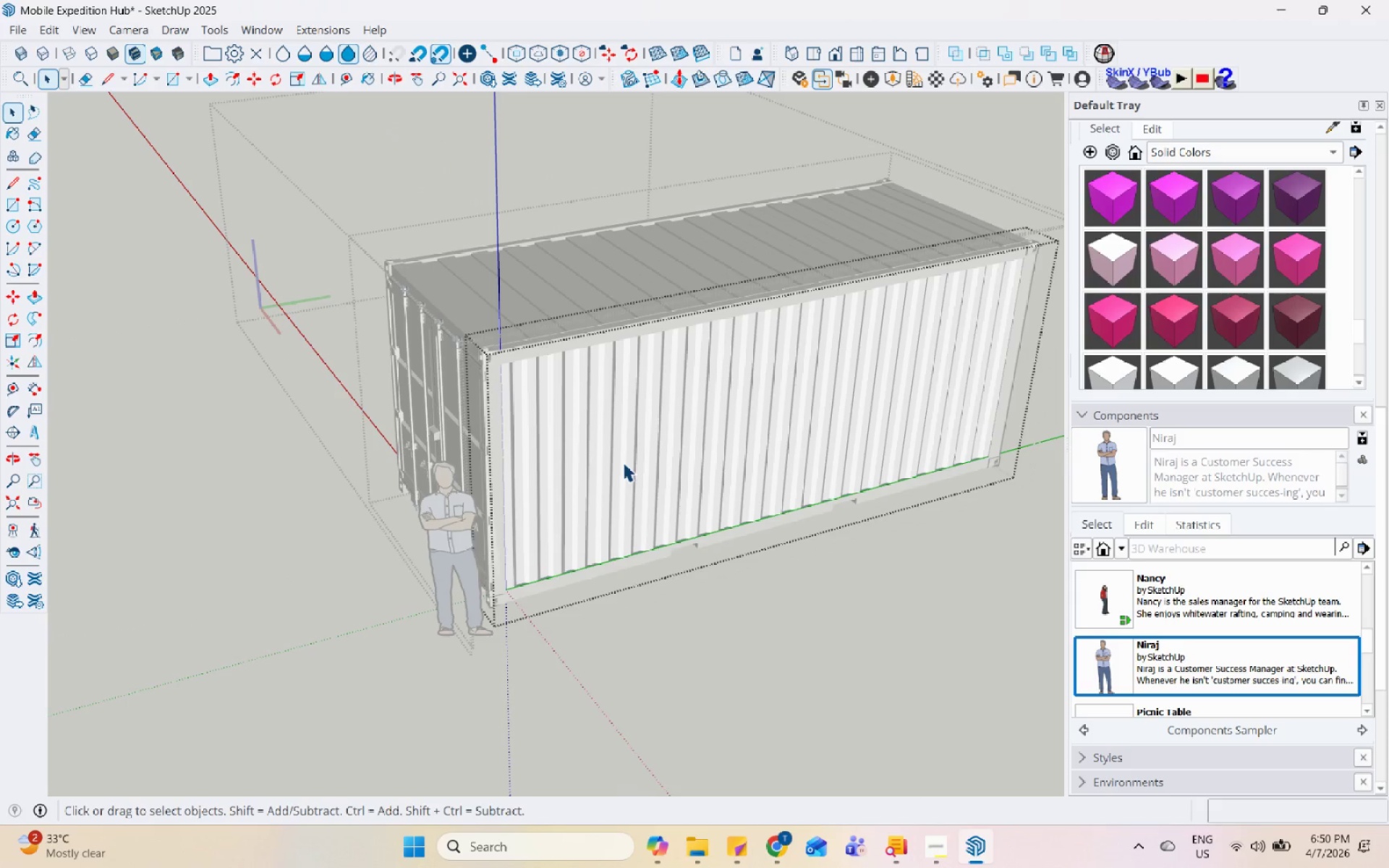 
triple_click([623, 462])
 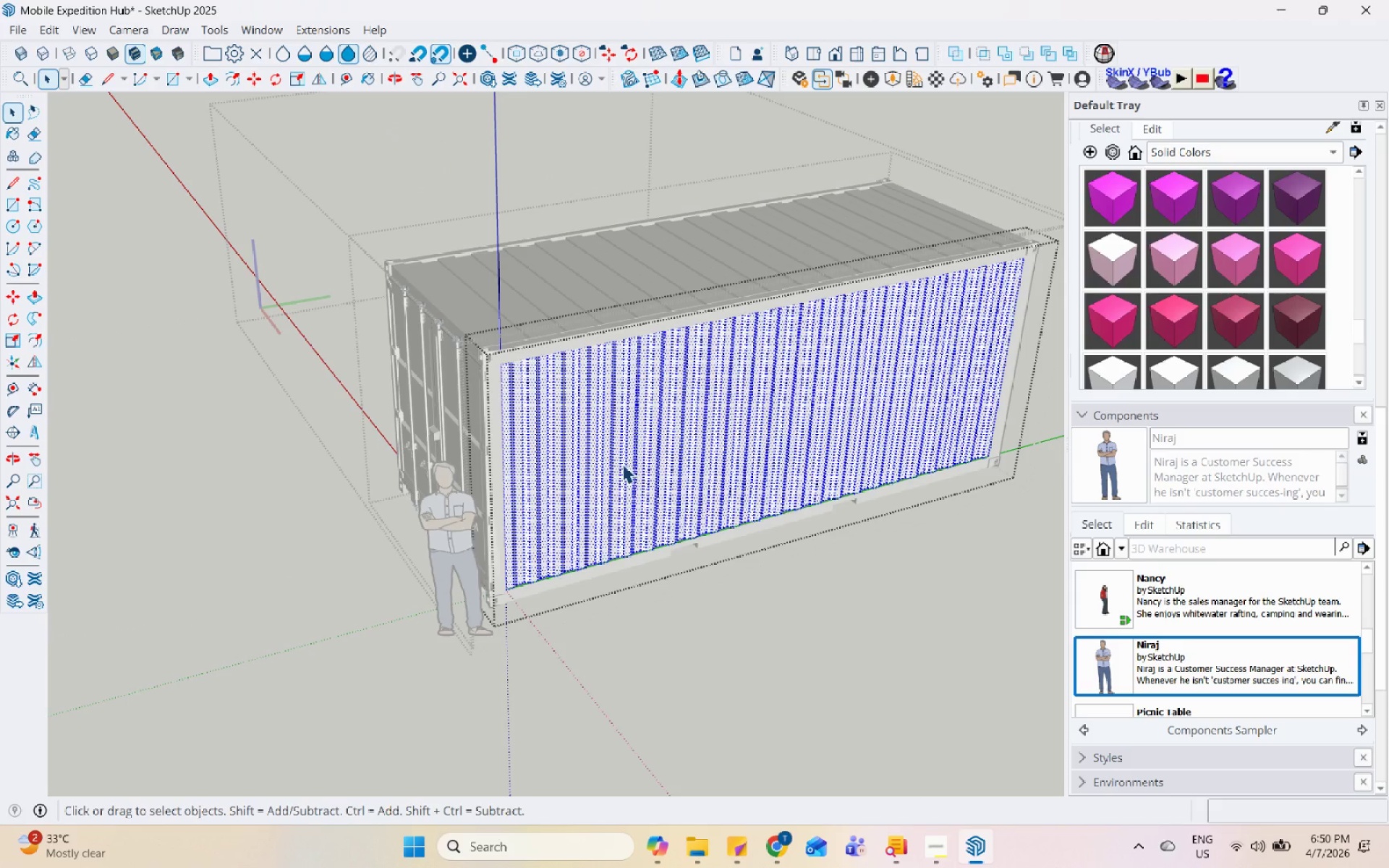 
left_click([668, 616])
 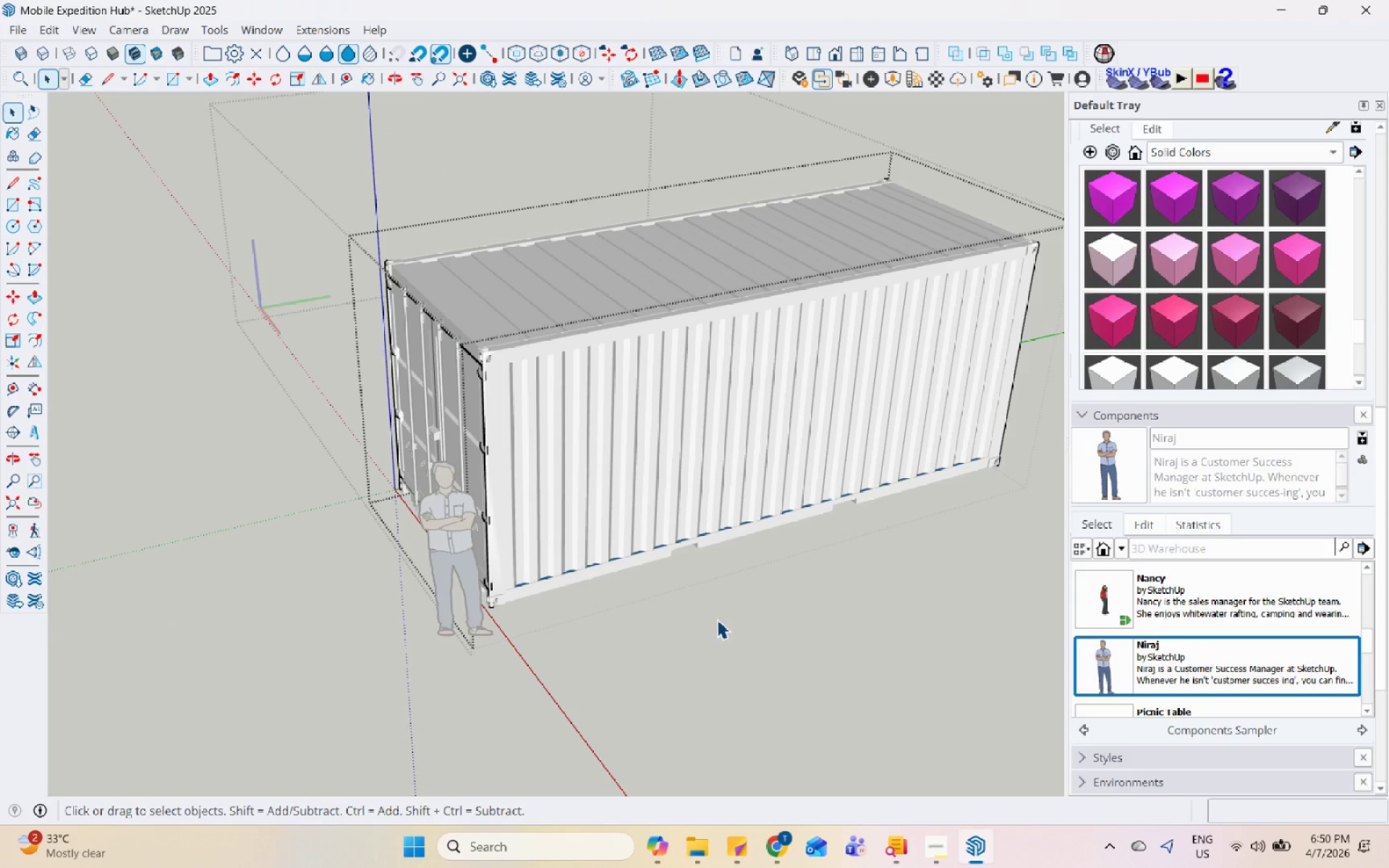 
double_click([721, 624])
 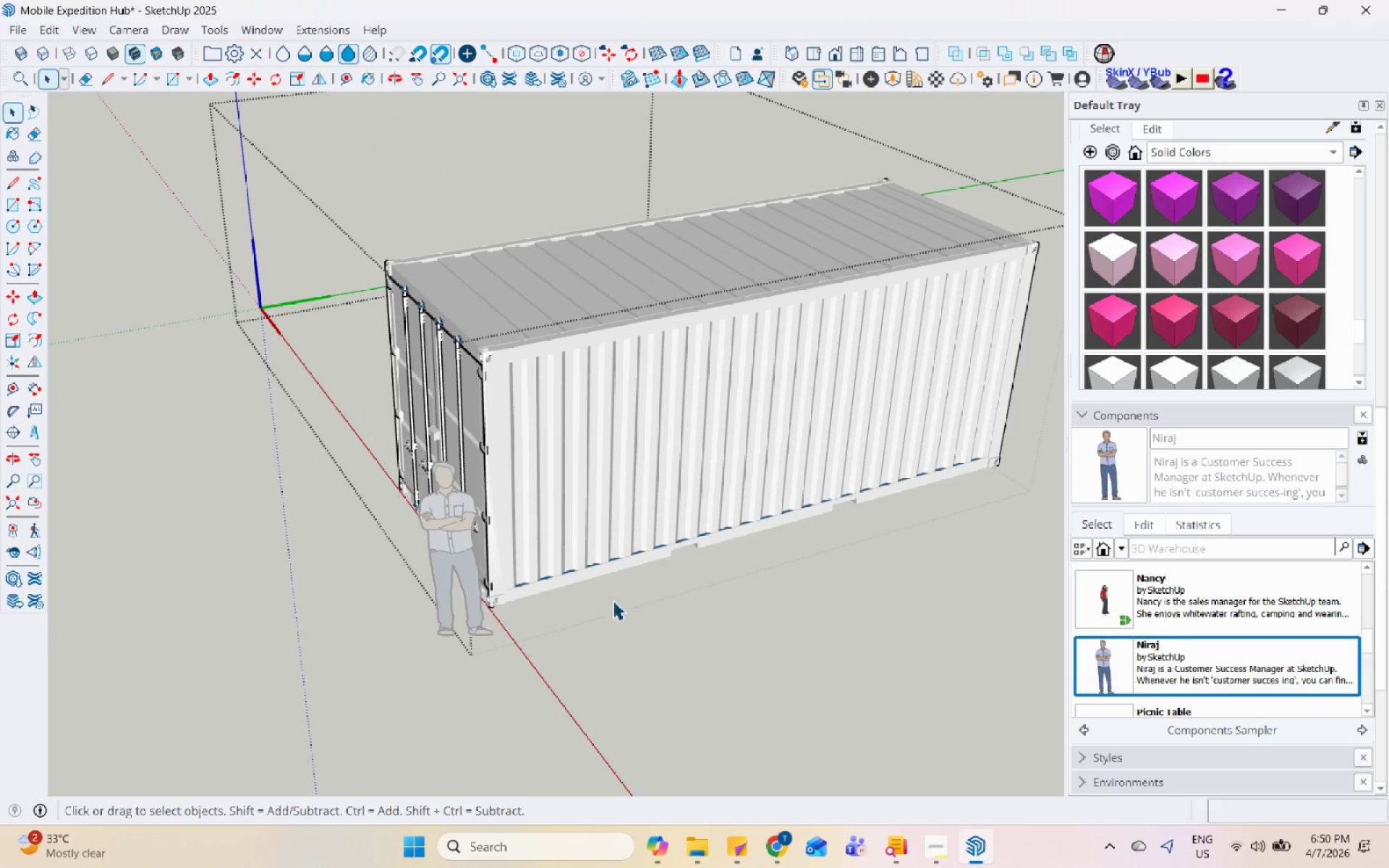 
double_click([810, 660])
 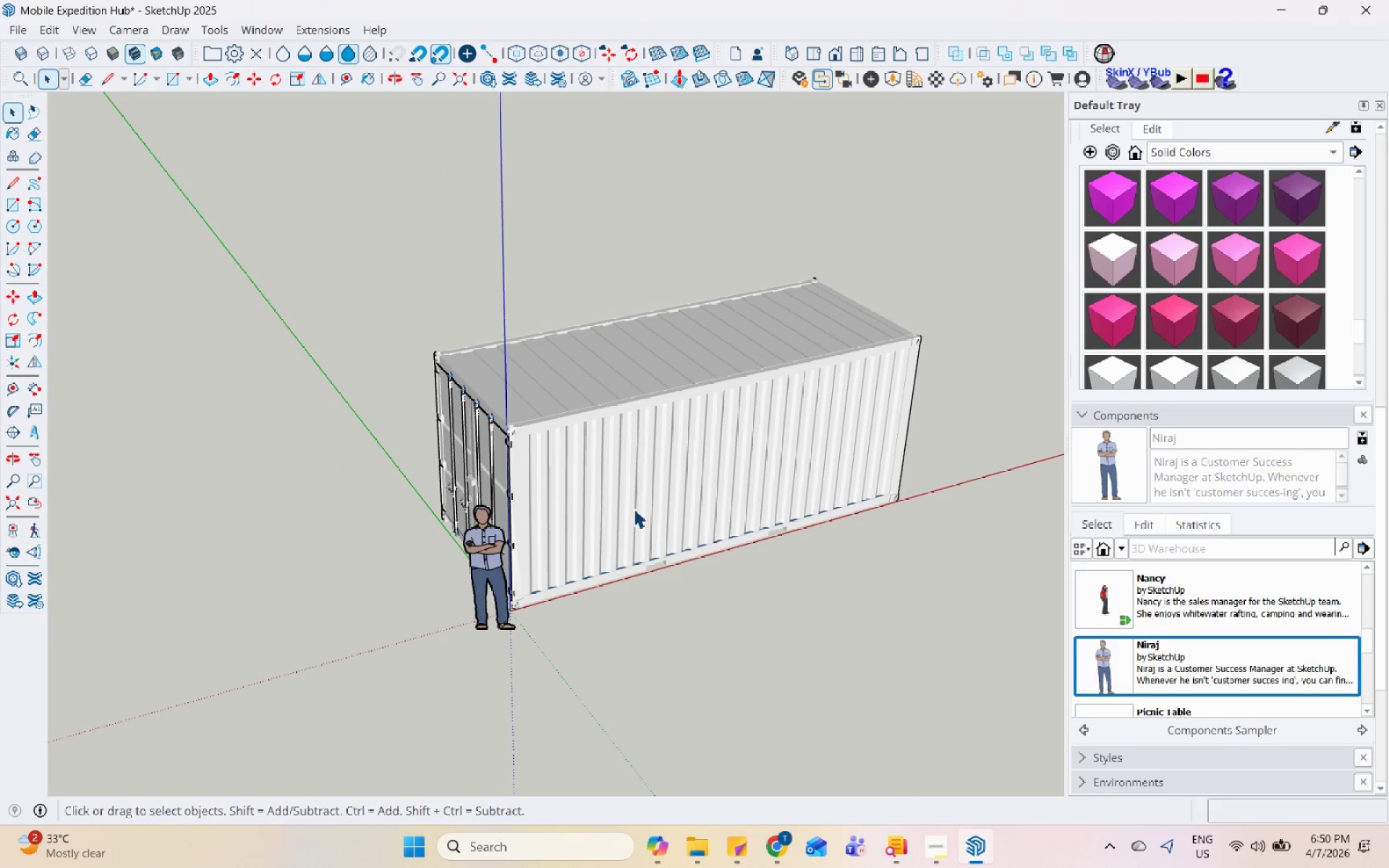 
scroll: coordinate [574, 612], scroll_direction: down, amount: 4.0
 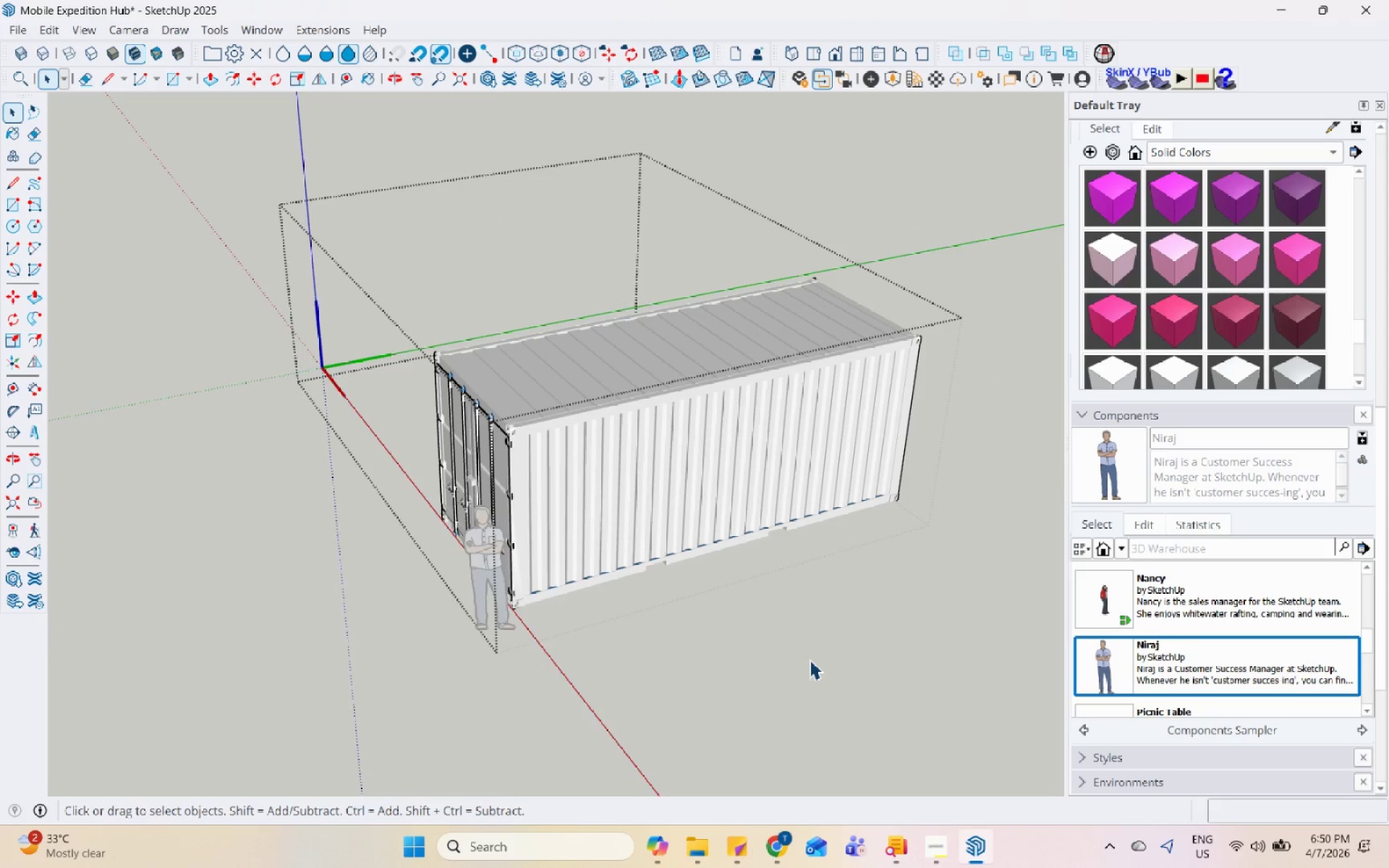 
double_click([594, 467])
 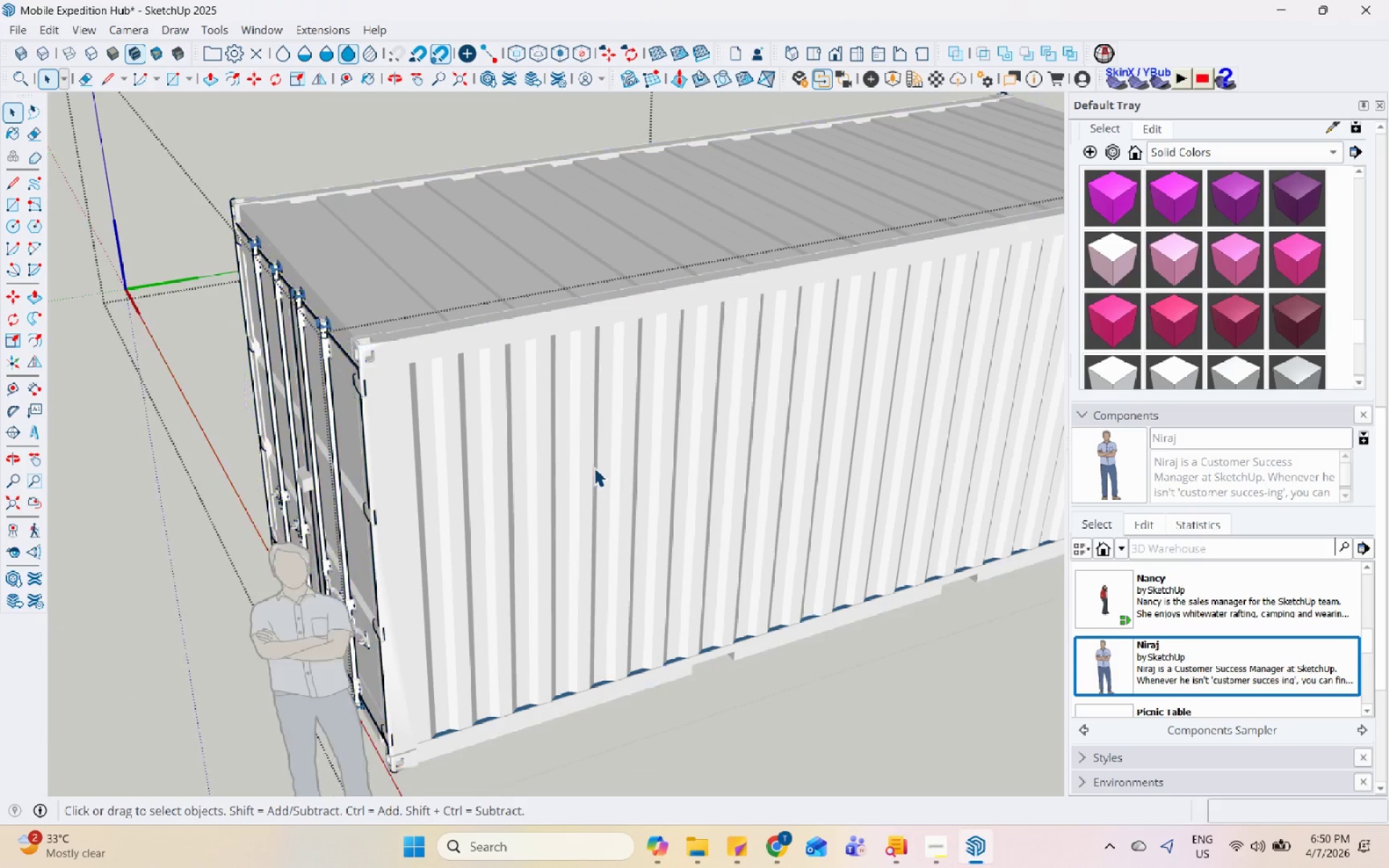 
scroll: coordinate [607, 482], scroll_direction: up, amount: 8.0
 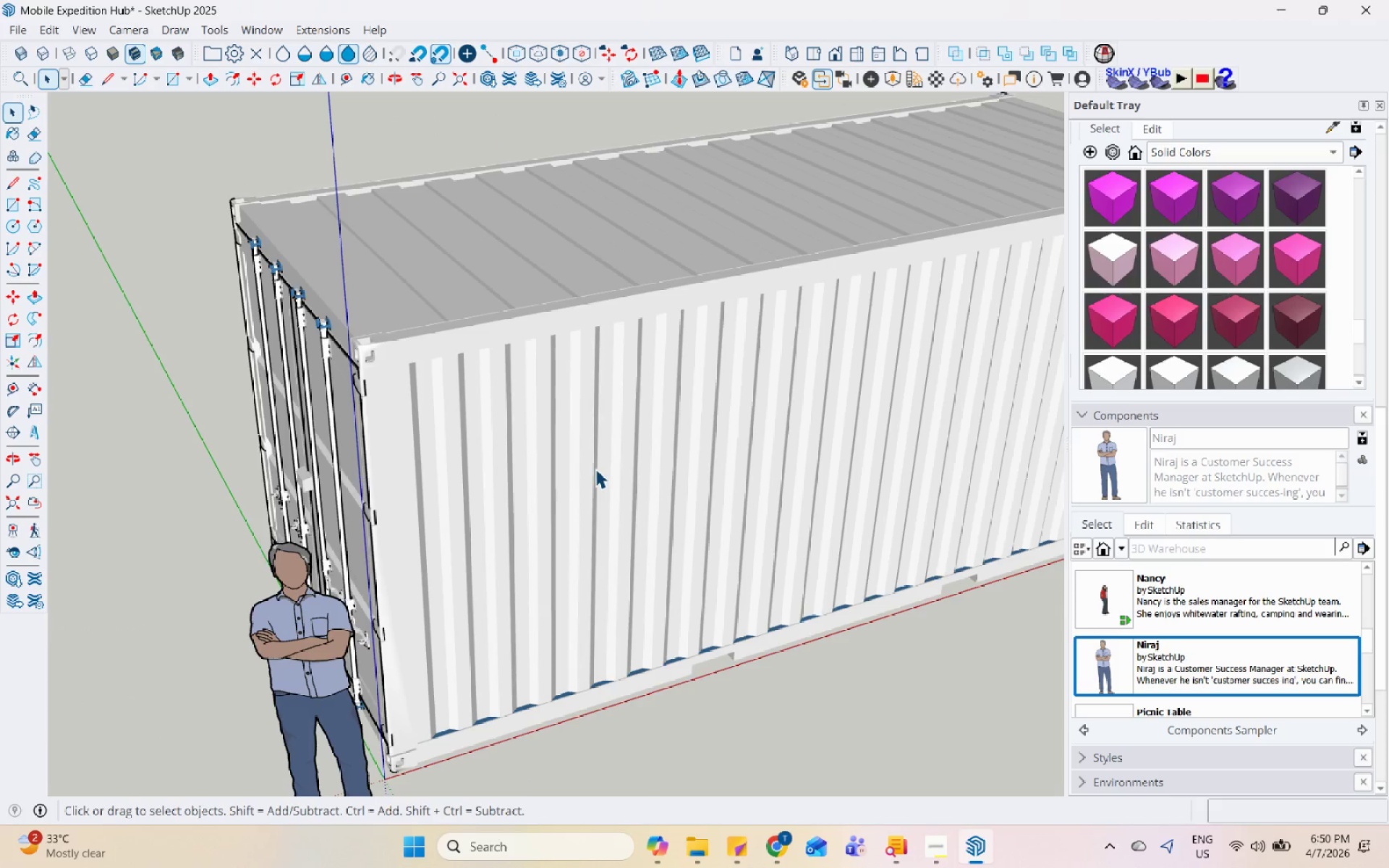 
triple_click([594, 467])
 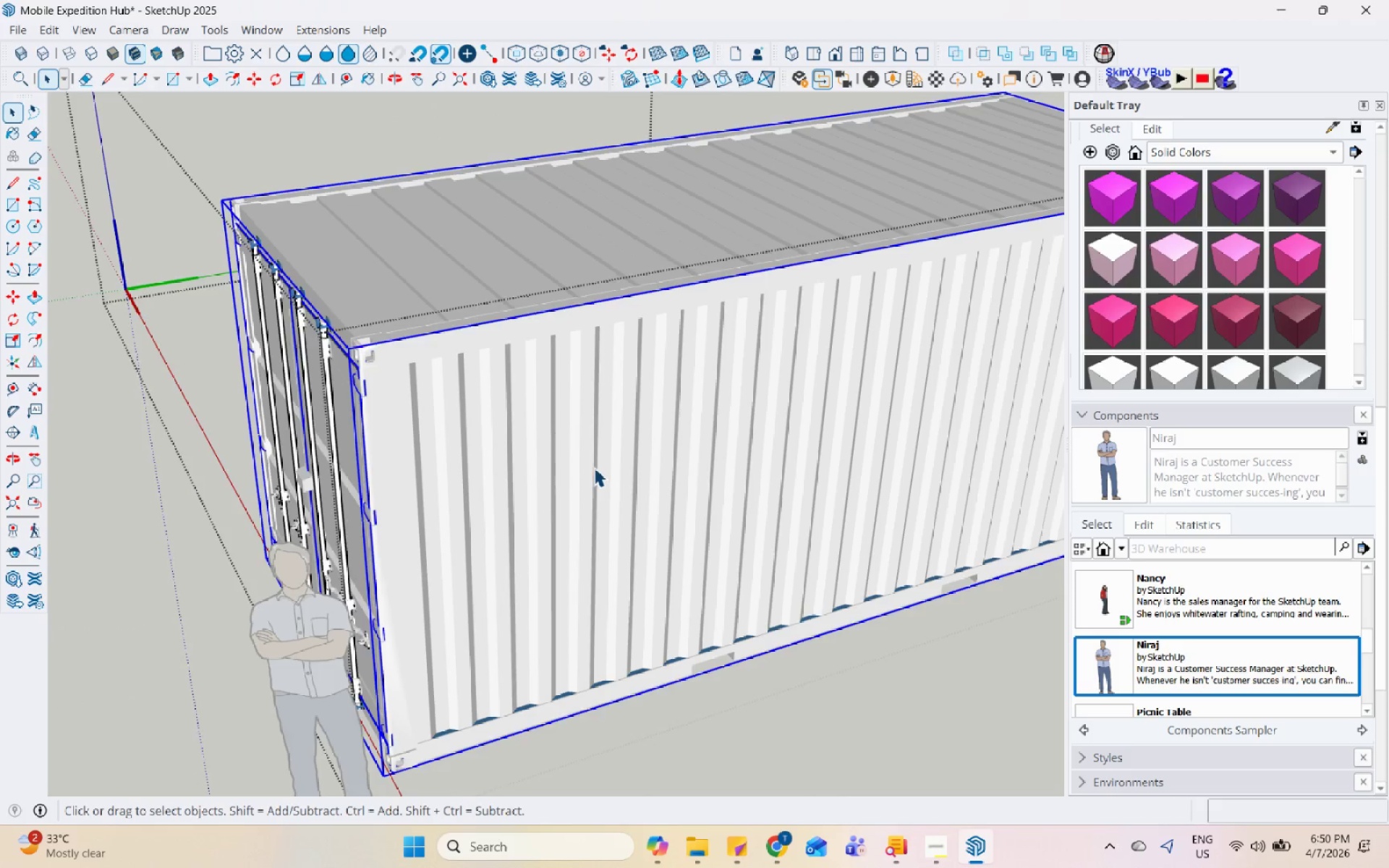 
triple_click([594, 467])
 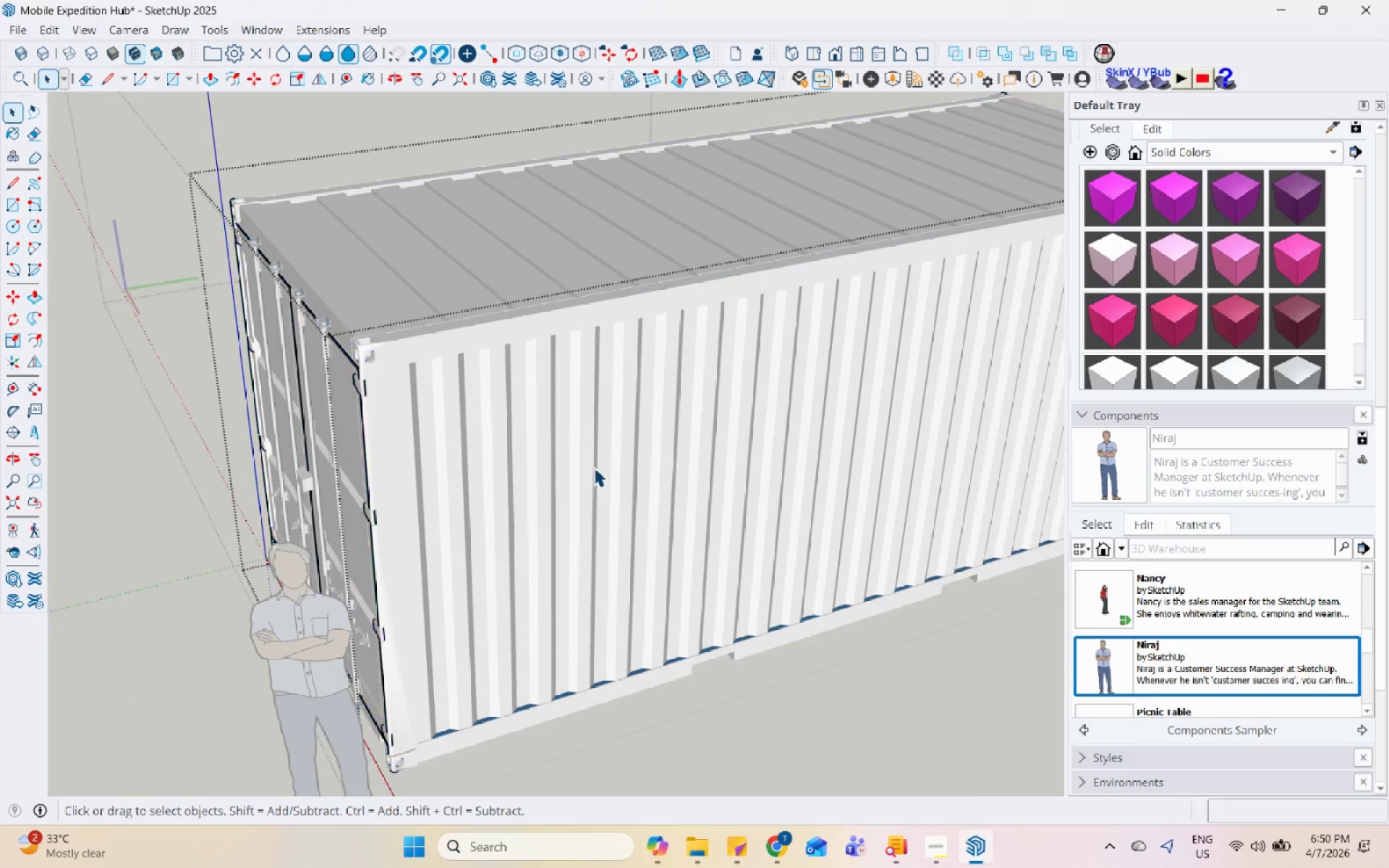 
triple_click([594, 467])
 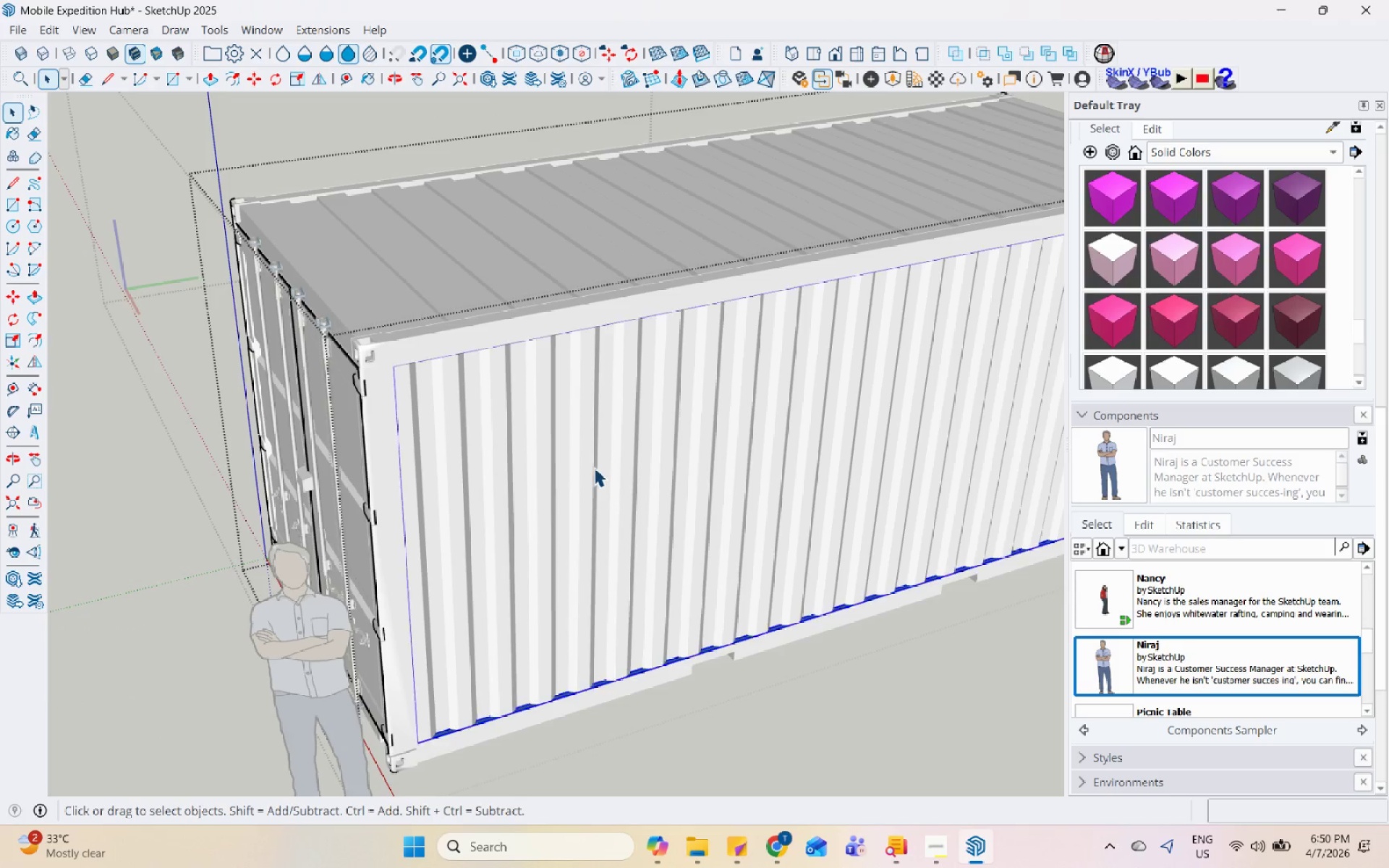 
triple_click([594, 467])
 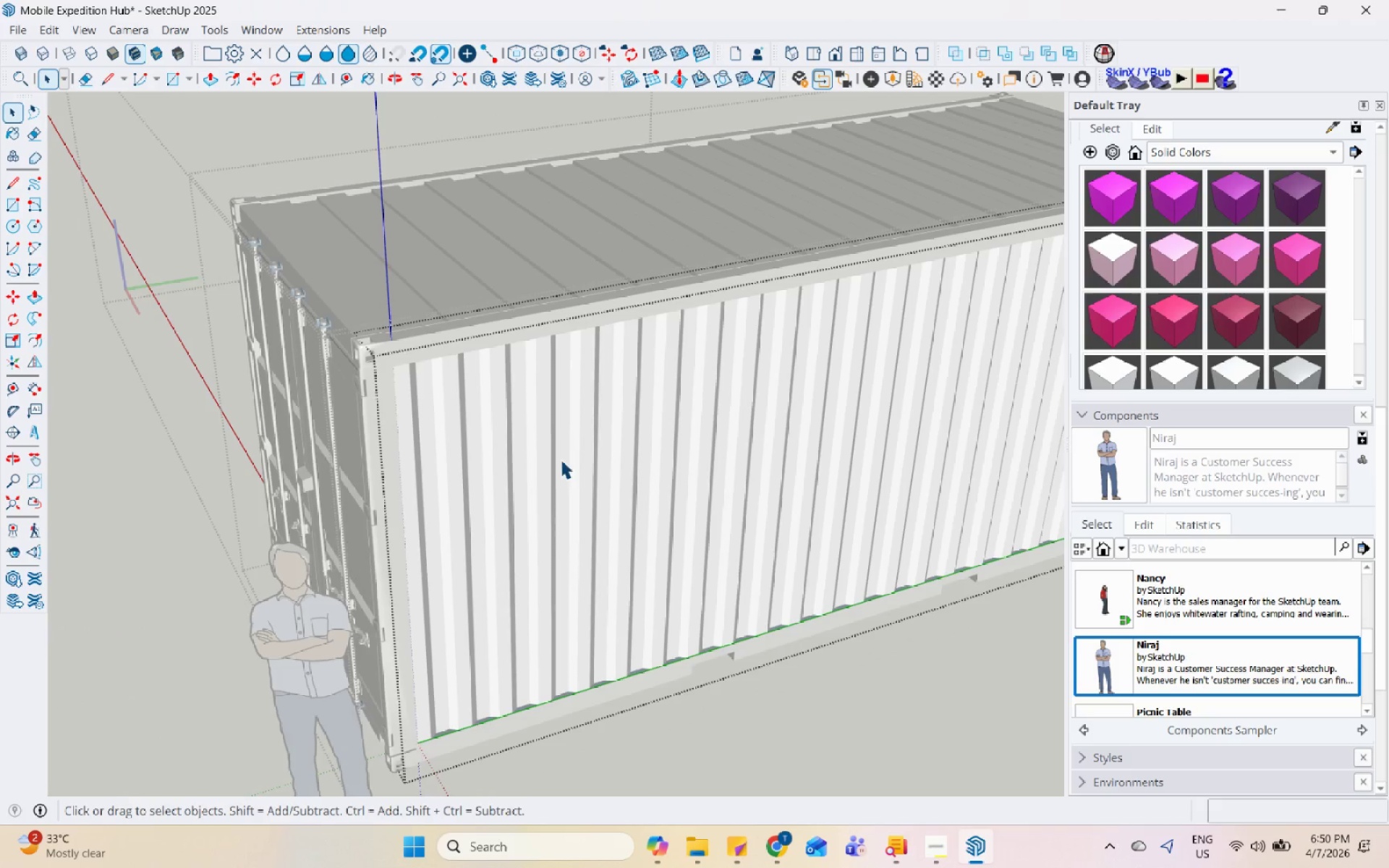 
left_click([875, 730])
 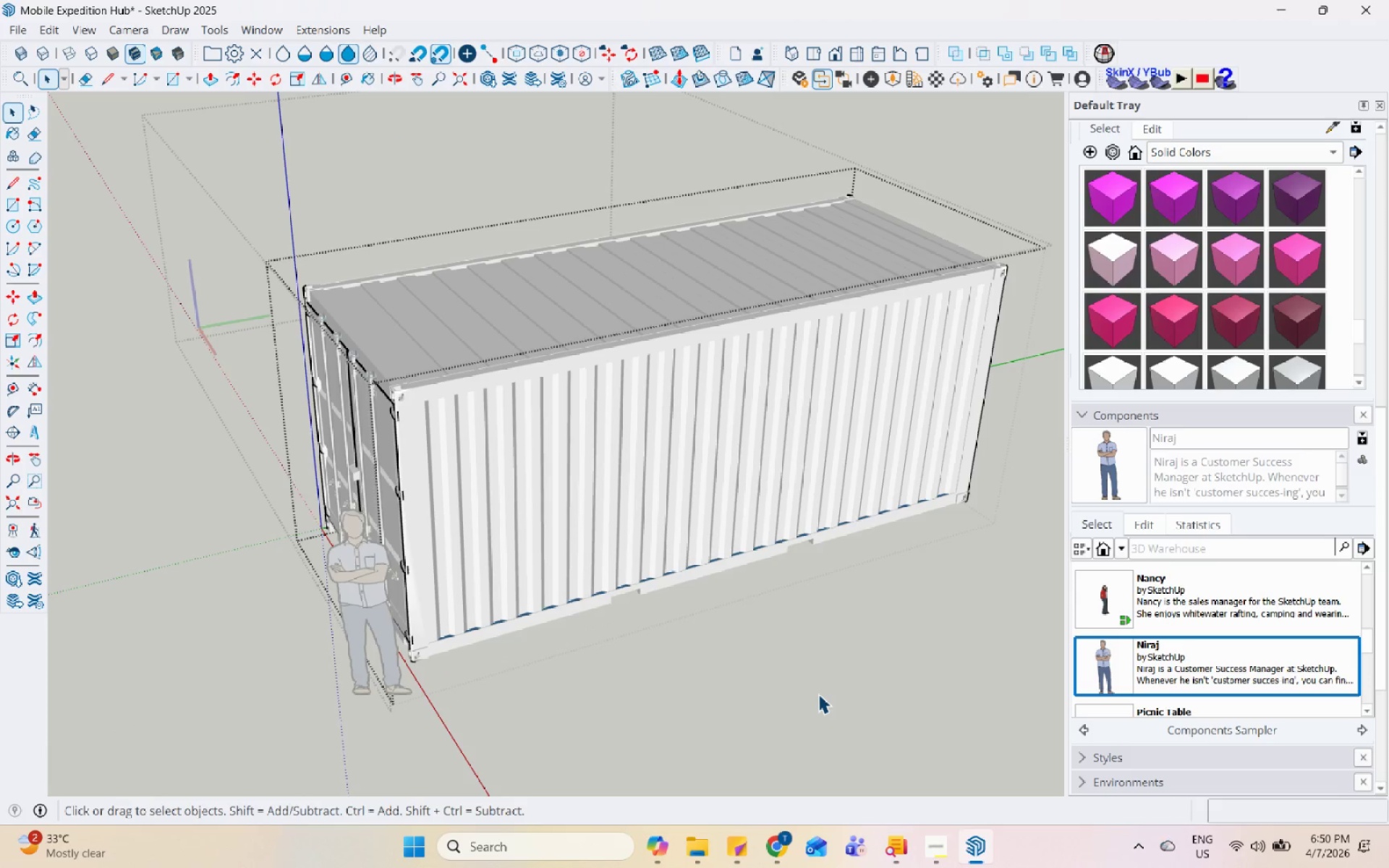 
scroll: coordinate [447, 460], scroll_direction: down, amount: 5.0
 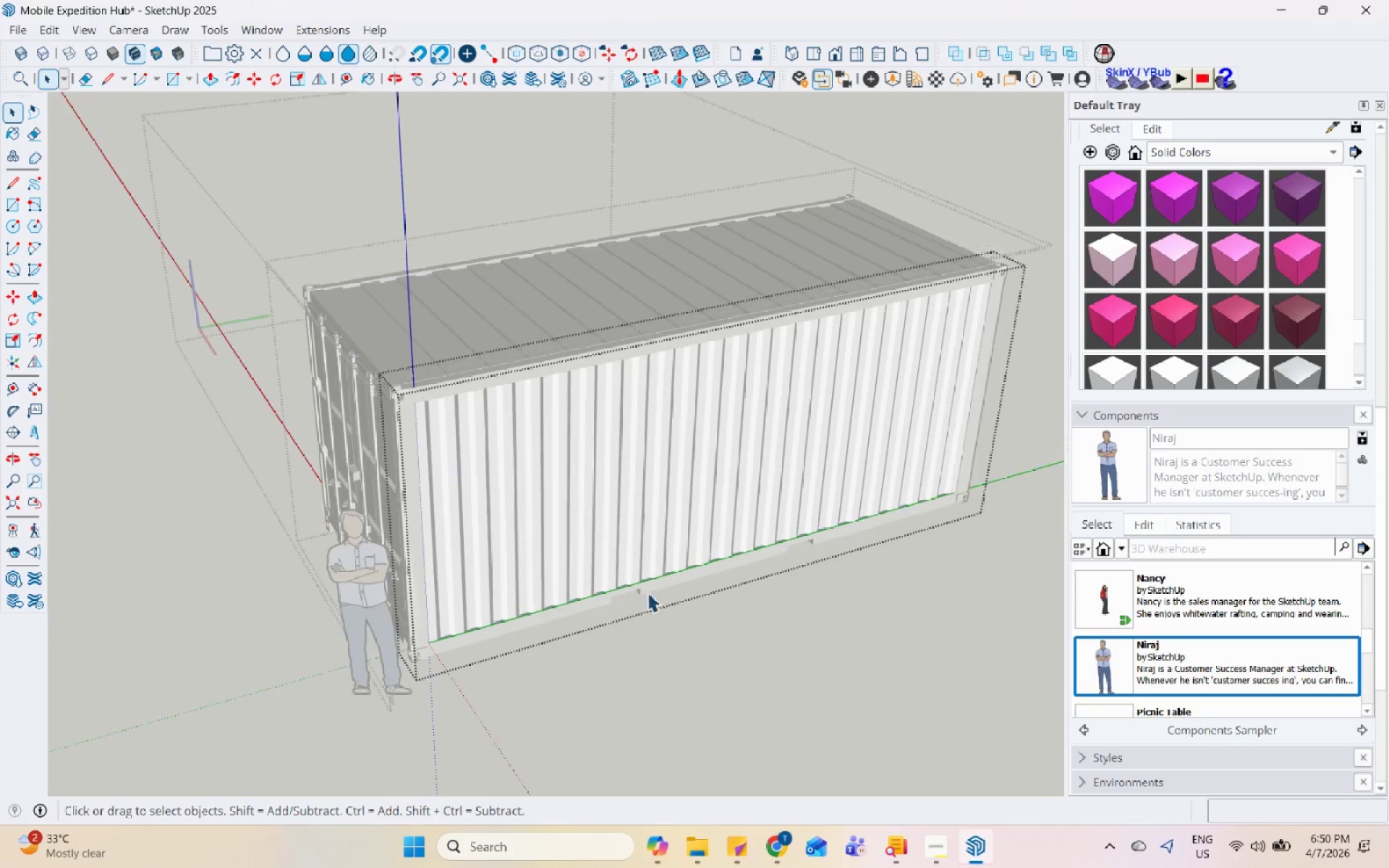 
double_click([818, 694])
 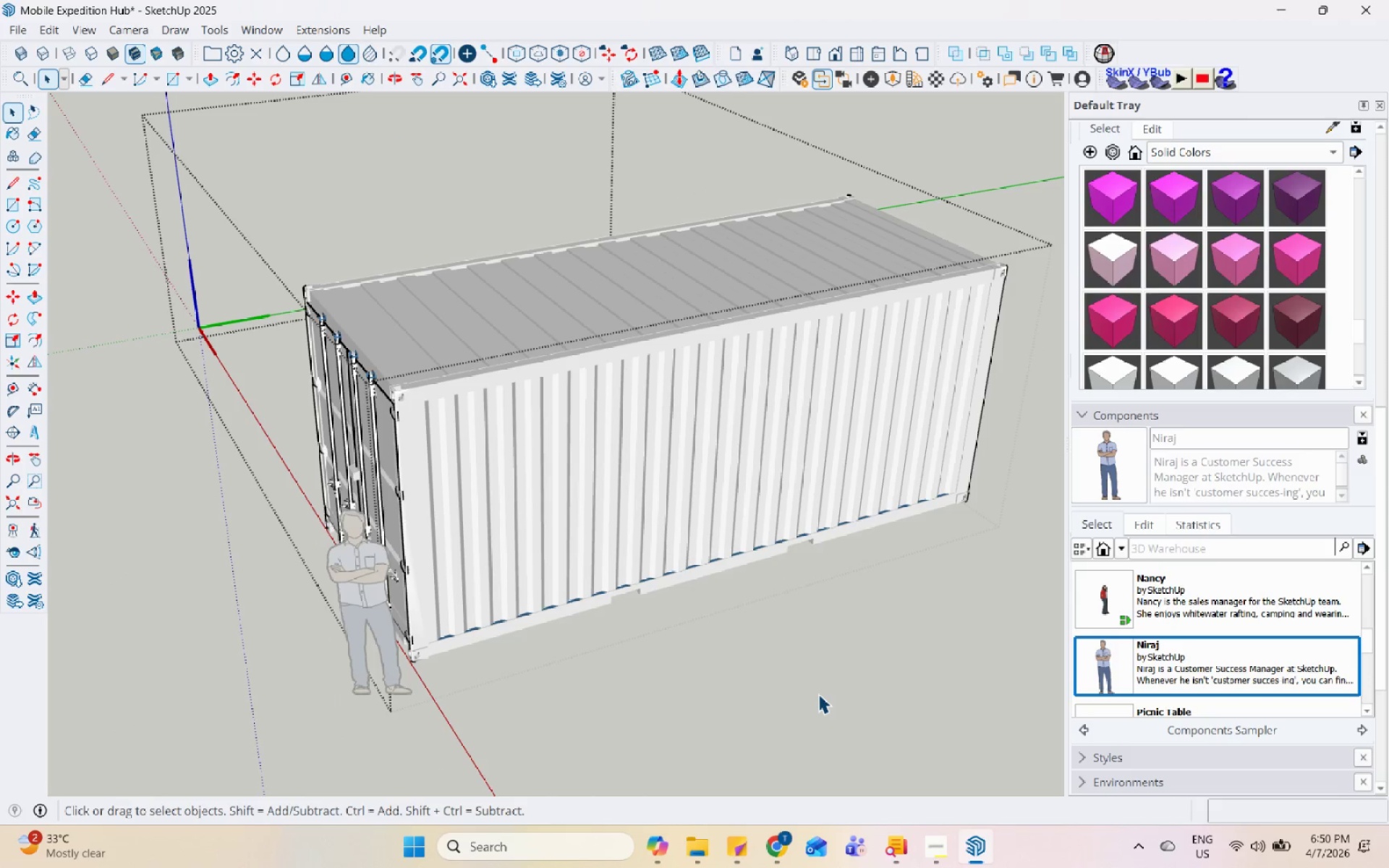 
triple_click([818, 694])
 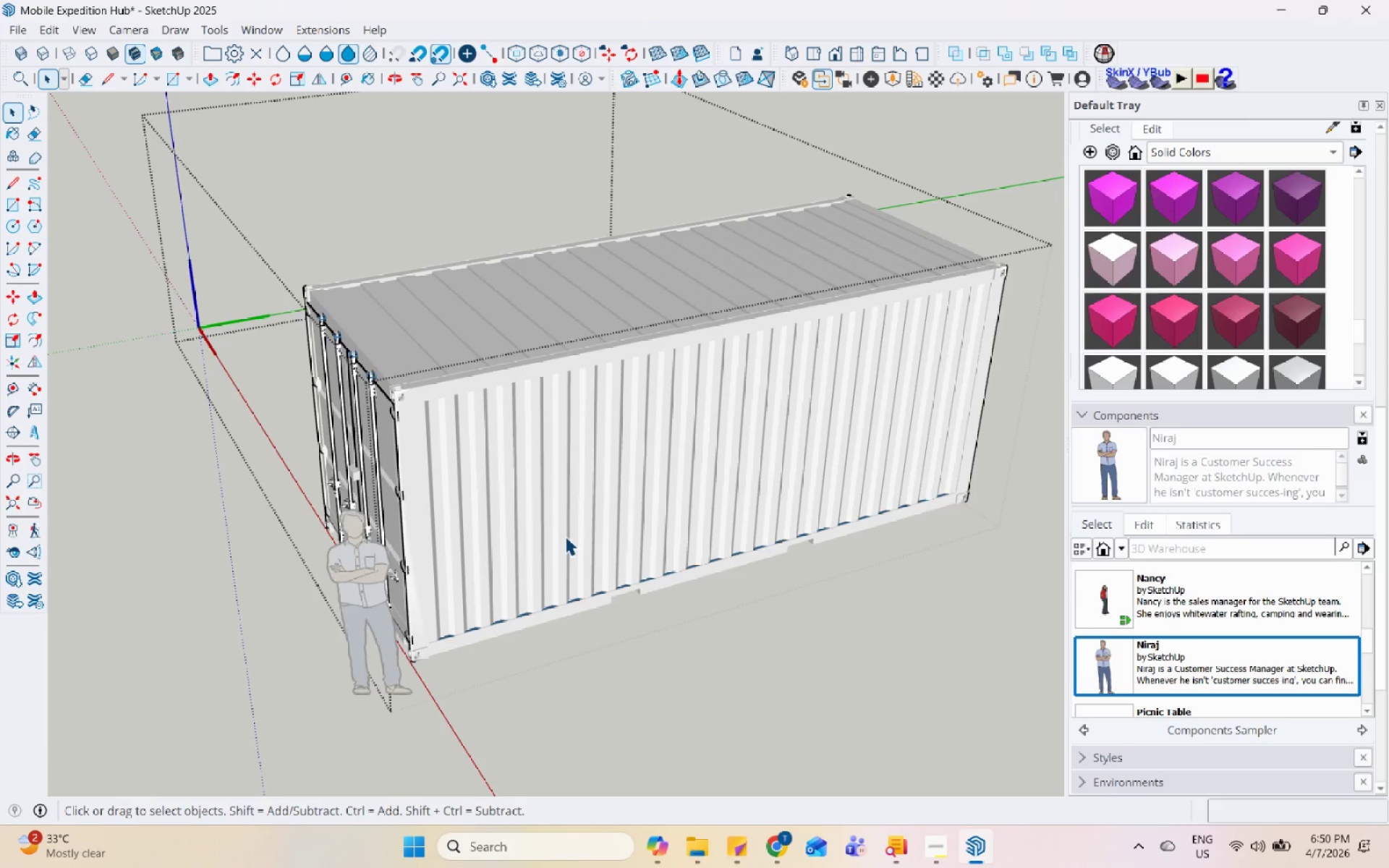 
left_click([726, 636])
 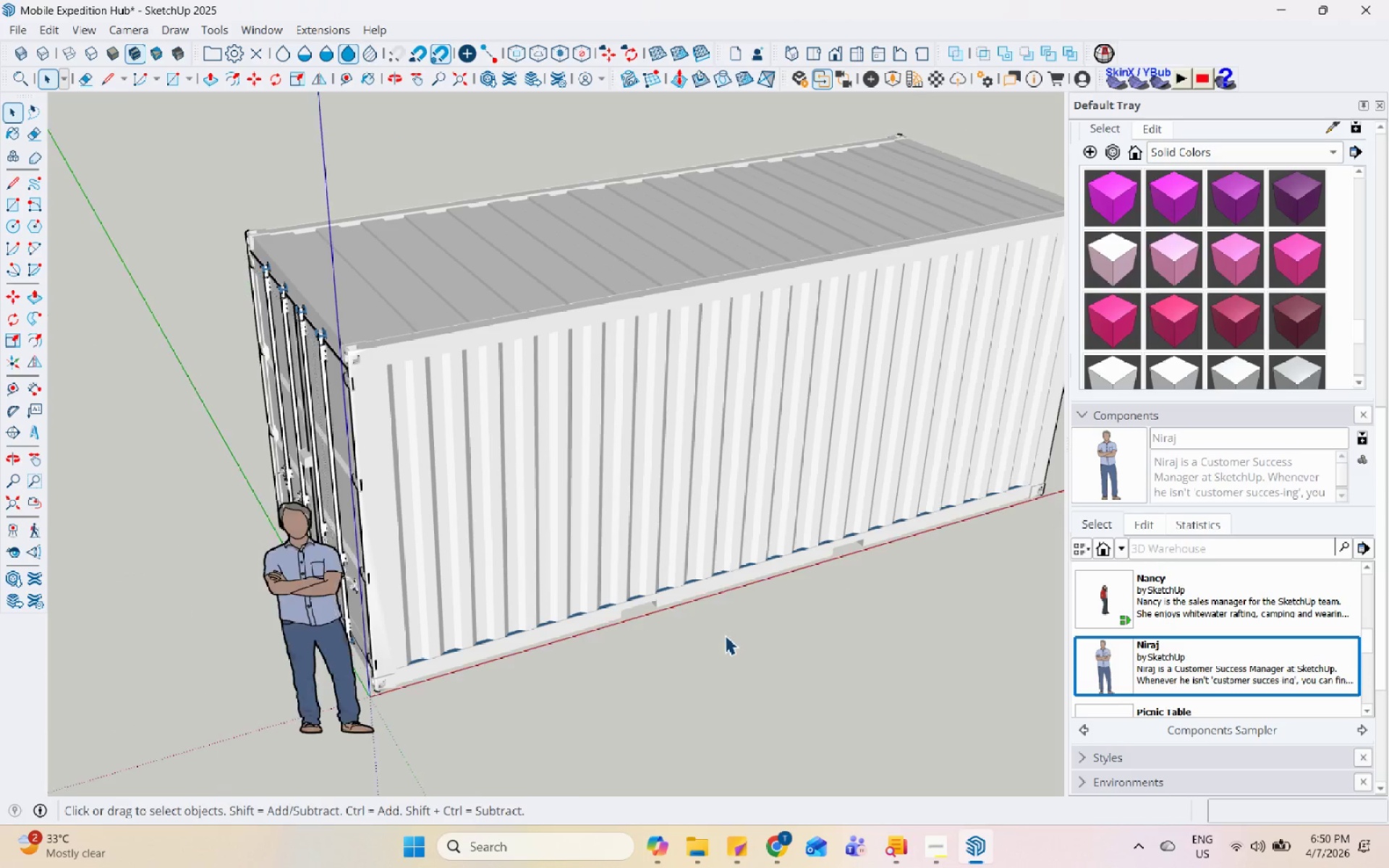 
scroll: coordinate [565, 536], scroll_direction: up, amount: 2.0
 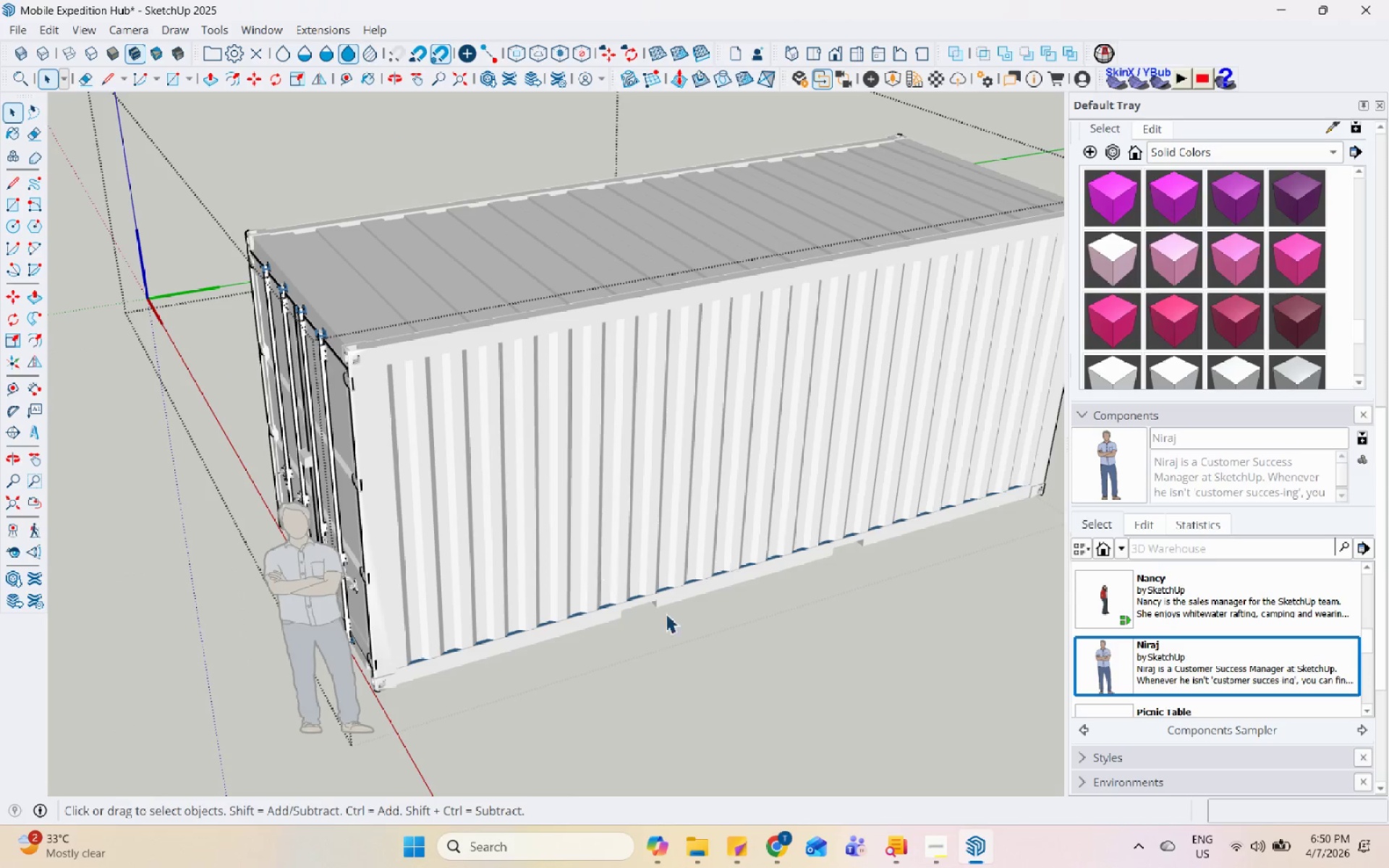 
triple_click([725, 634])
 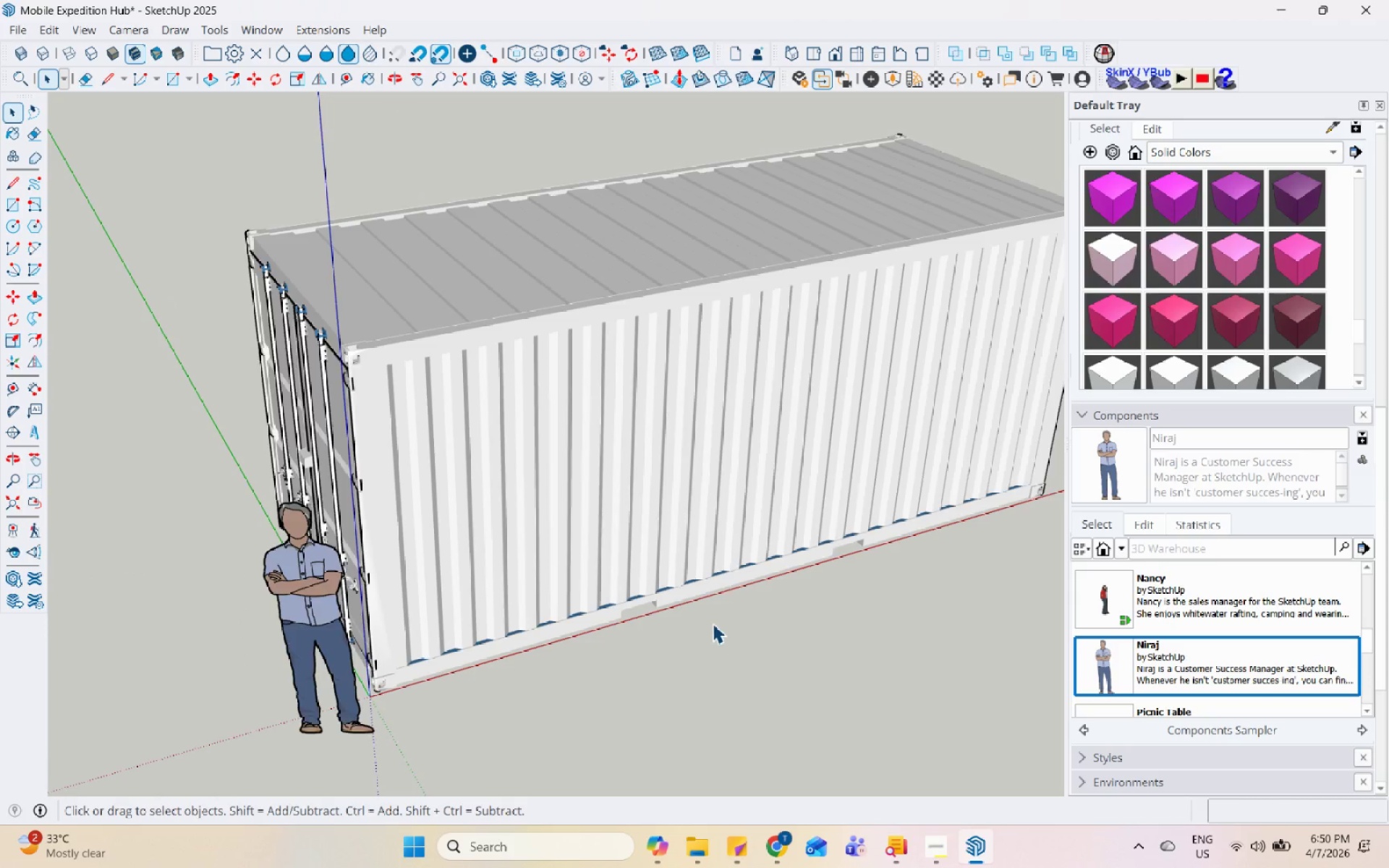 
scroll: coordinate [628, 613], scroll_direction: up, amount: 8.0
 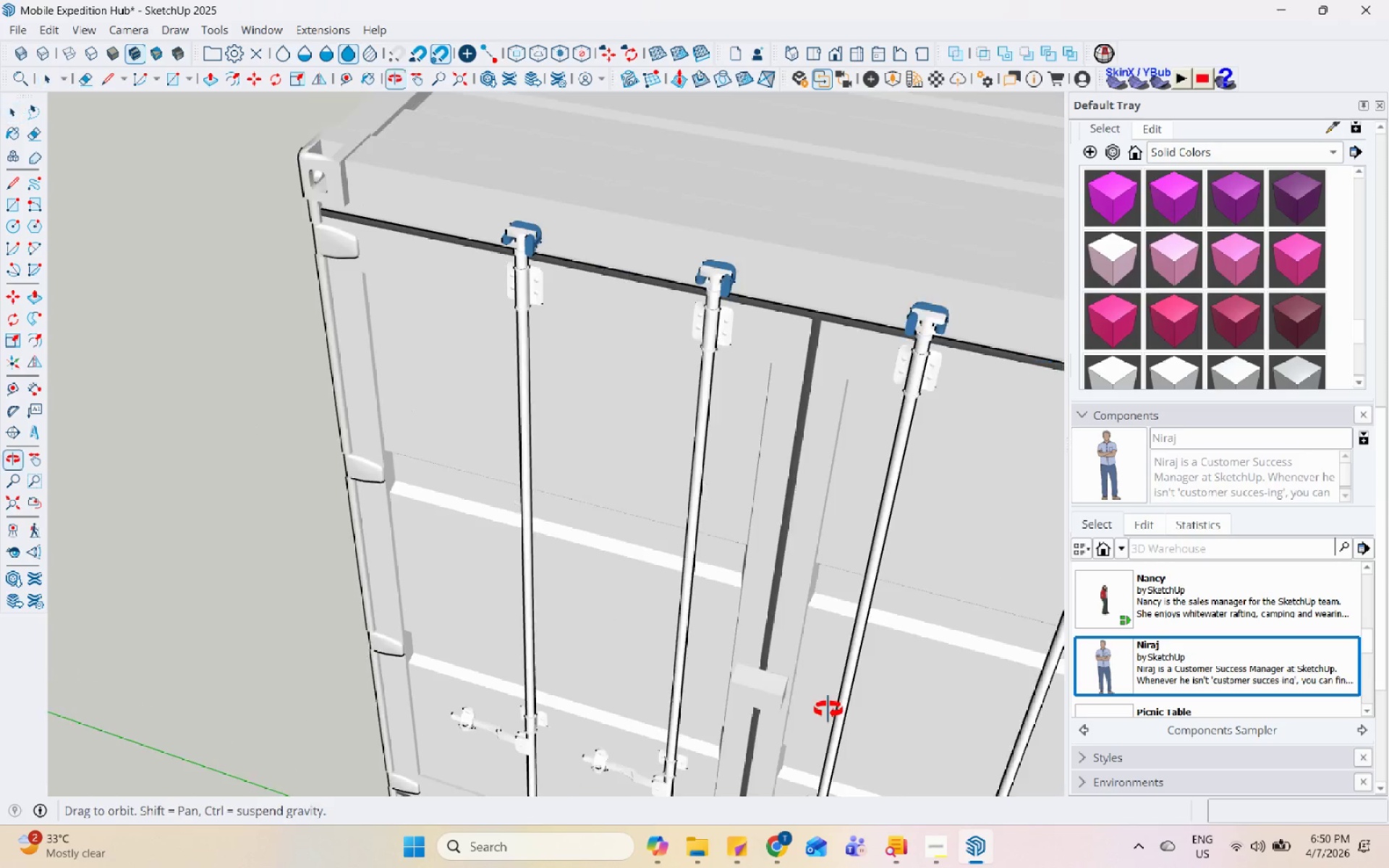 
scroll: coordinate [582, 537], scroll_direction: down, amount: 13.0
 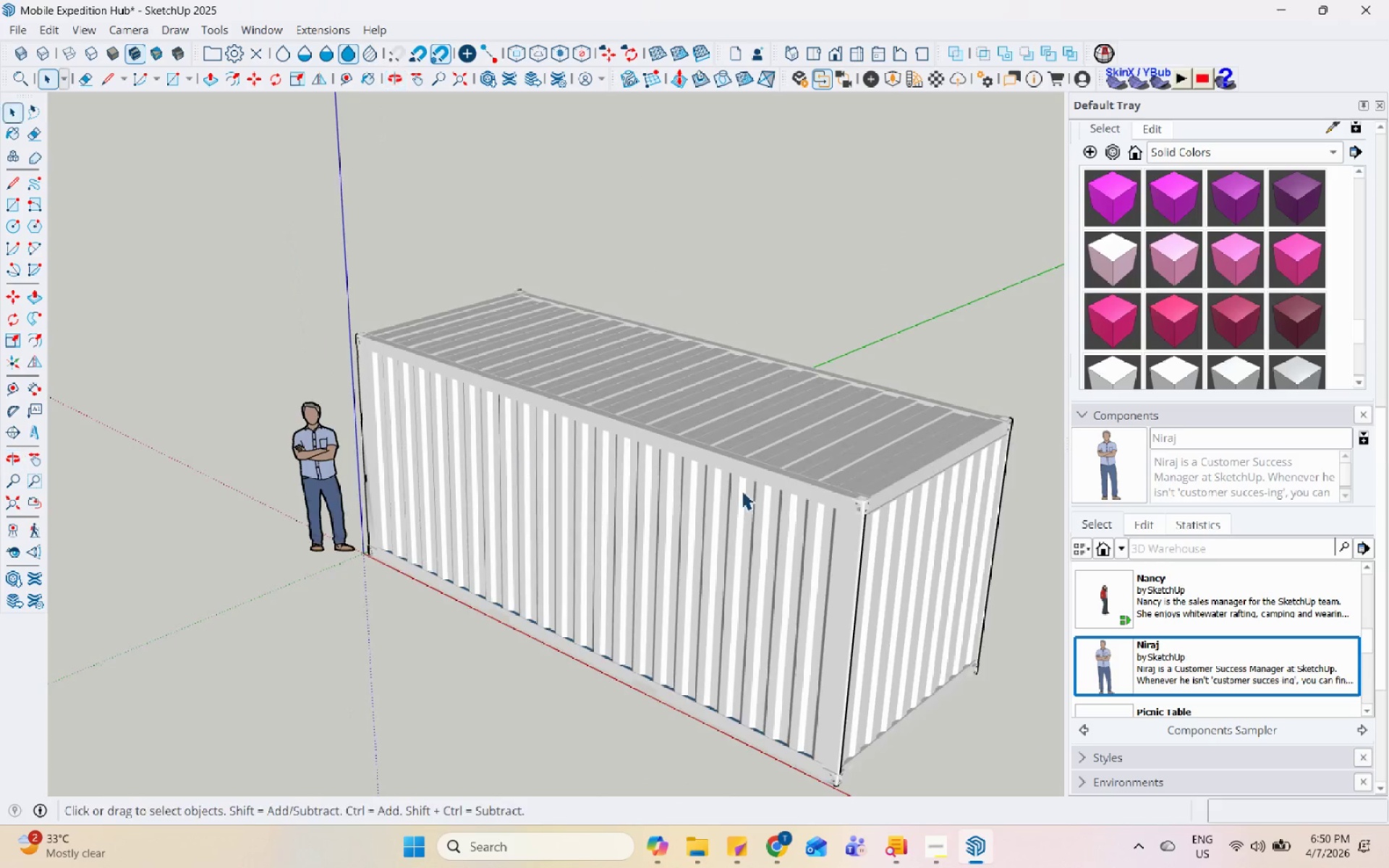 
double_click([908, 401])
 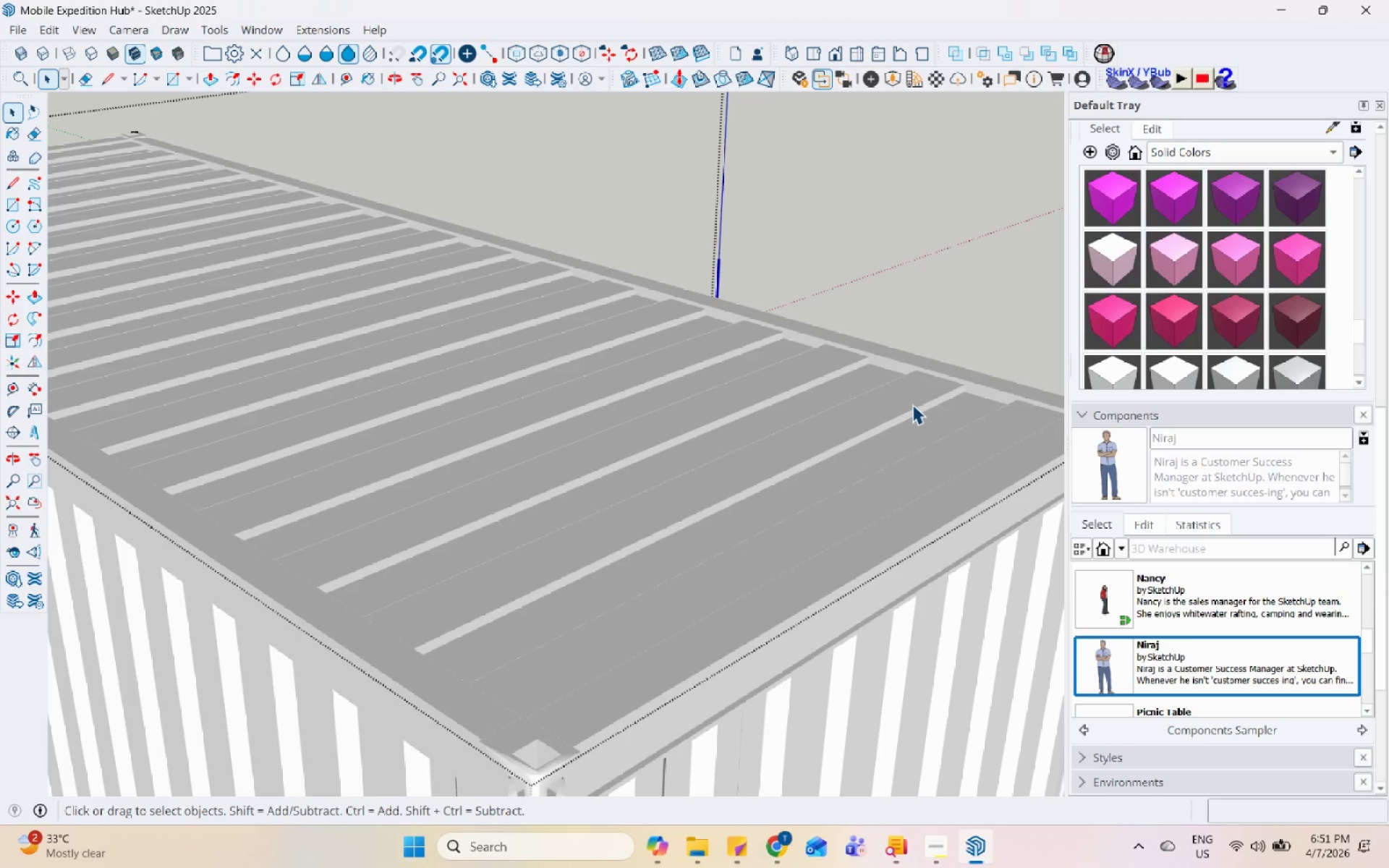 
scroll: coordinate [908, 401], scroll_direction: up, amount: 11.0
 